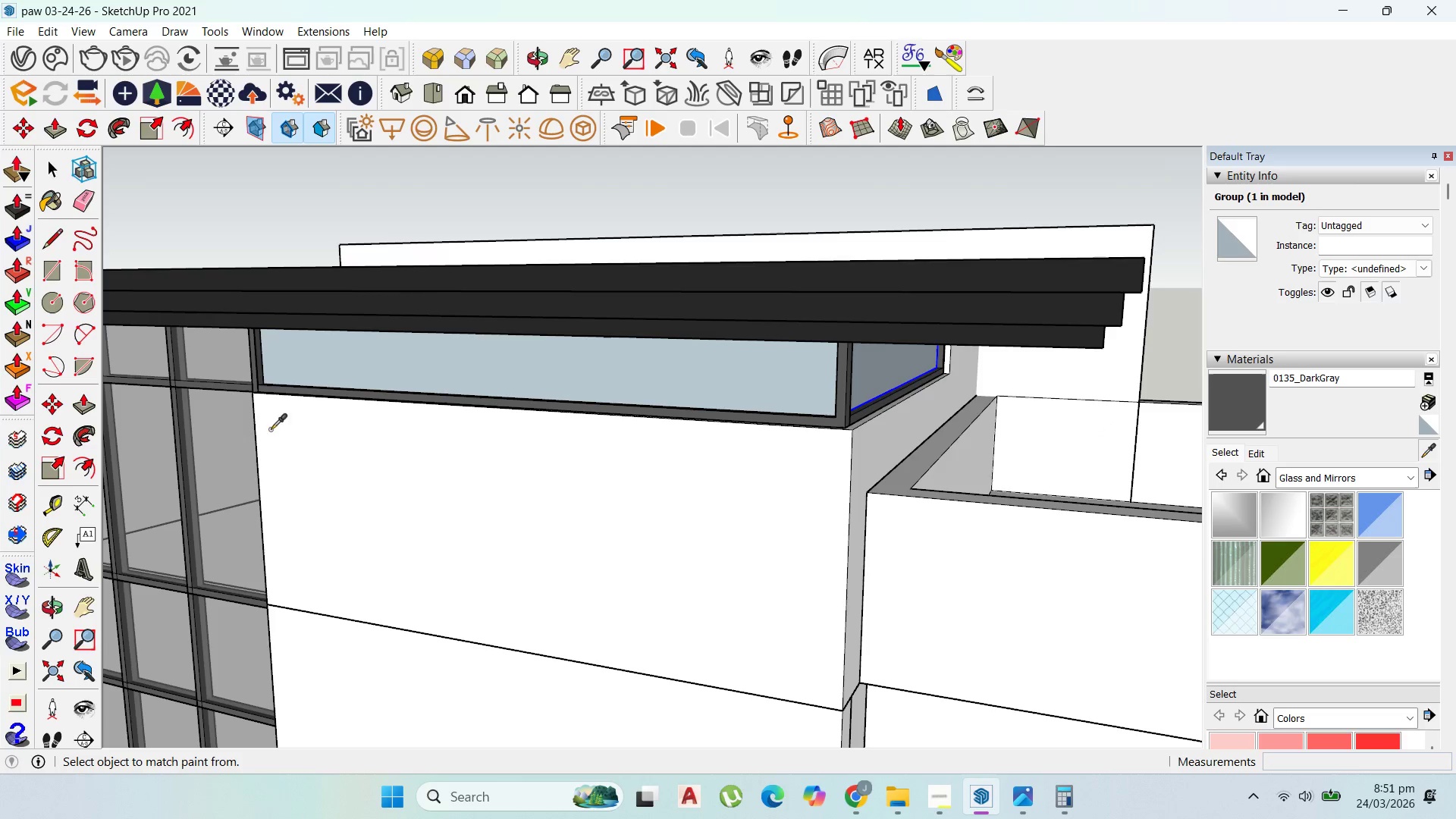 
double_click([373, 349])
 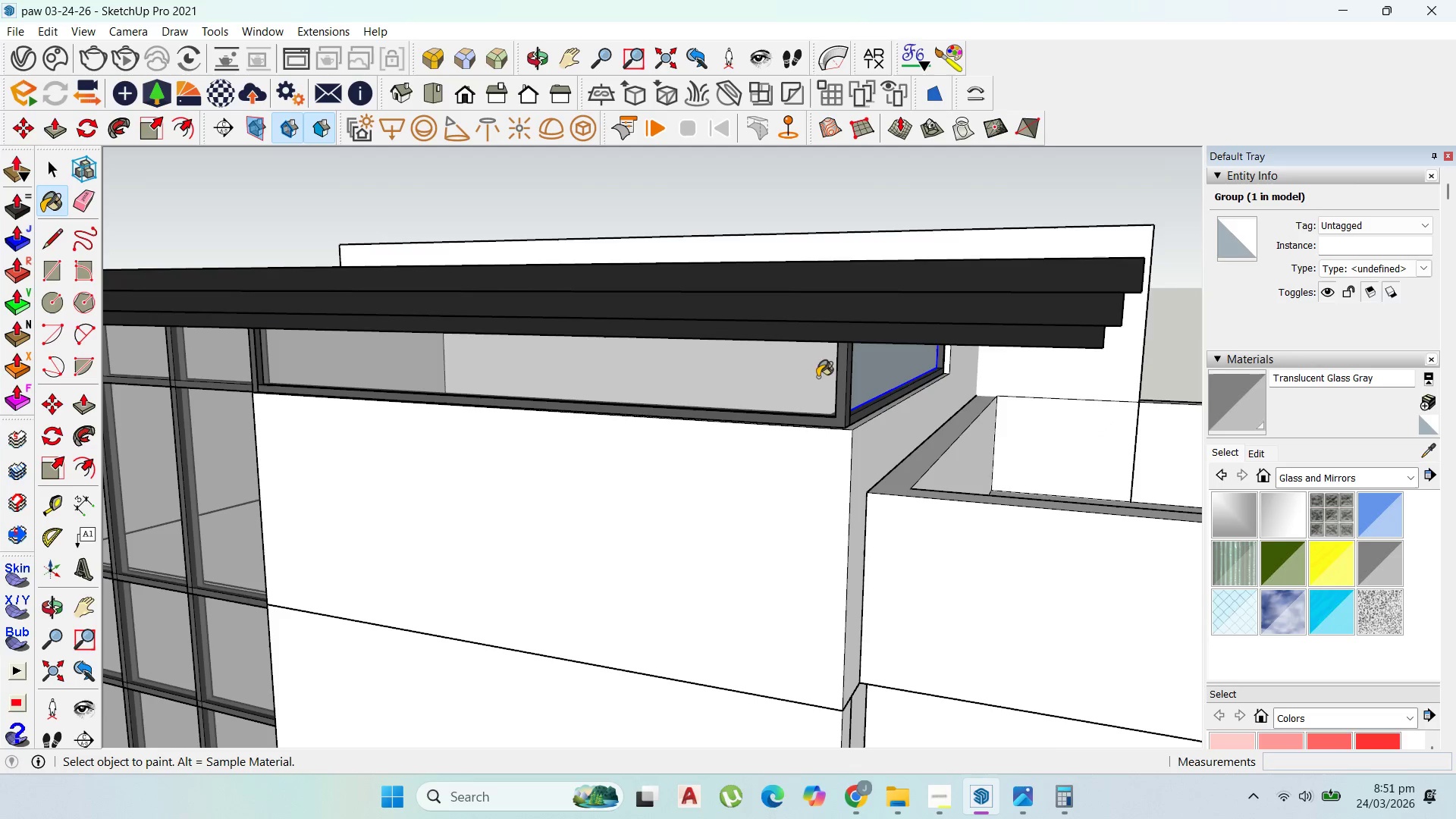 
left_click([872, 376])
 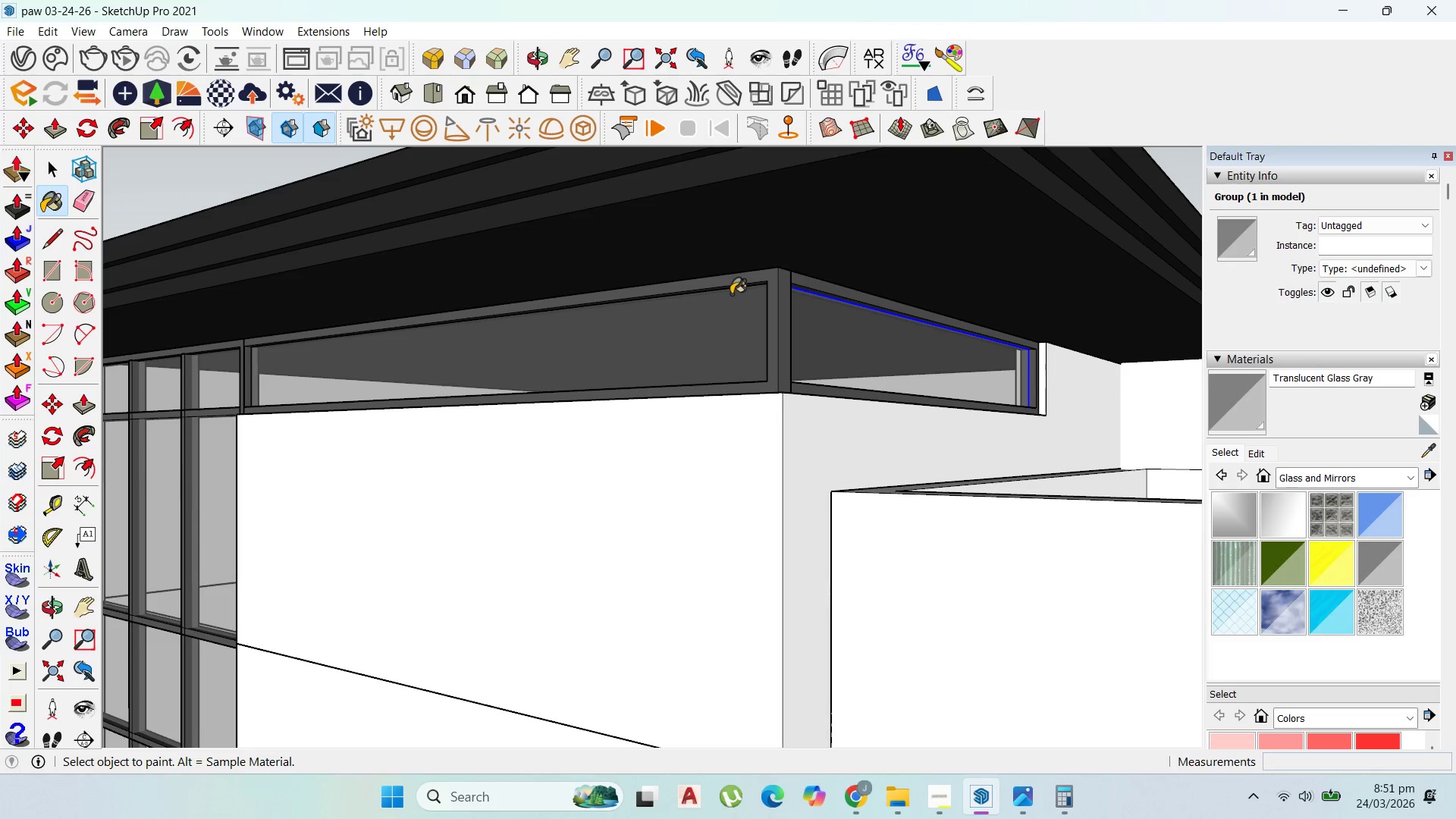 
scroll: coordinate [861, 377], scroll_direction: up, amount: 2.0
 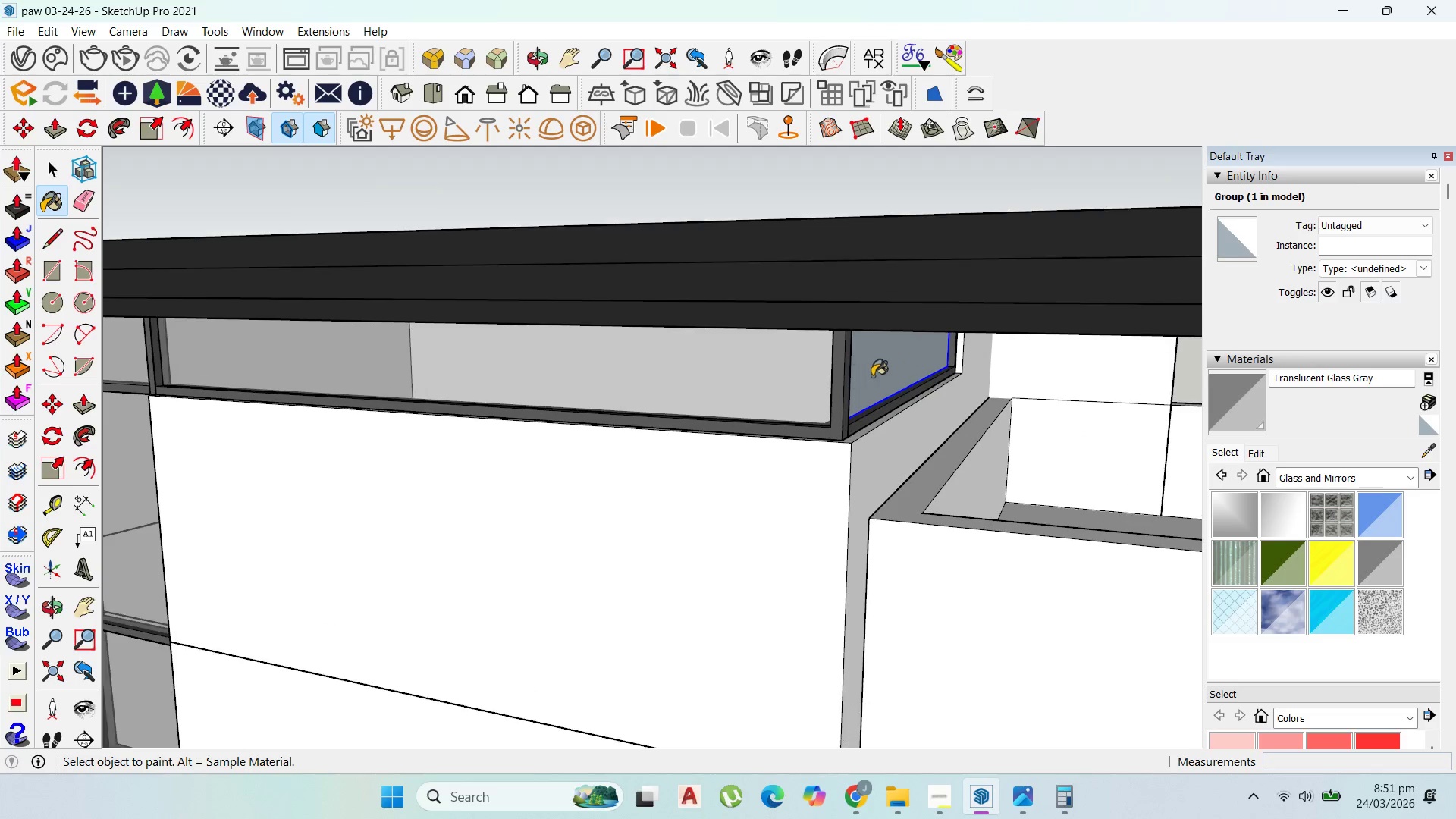 
wait(6.74)
 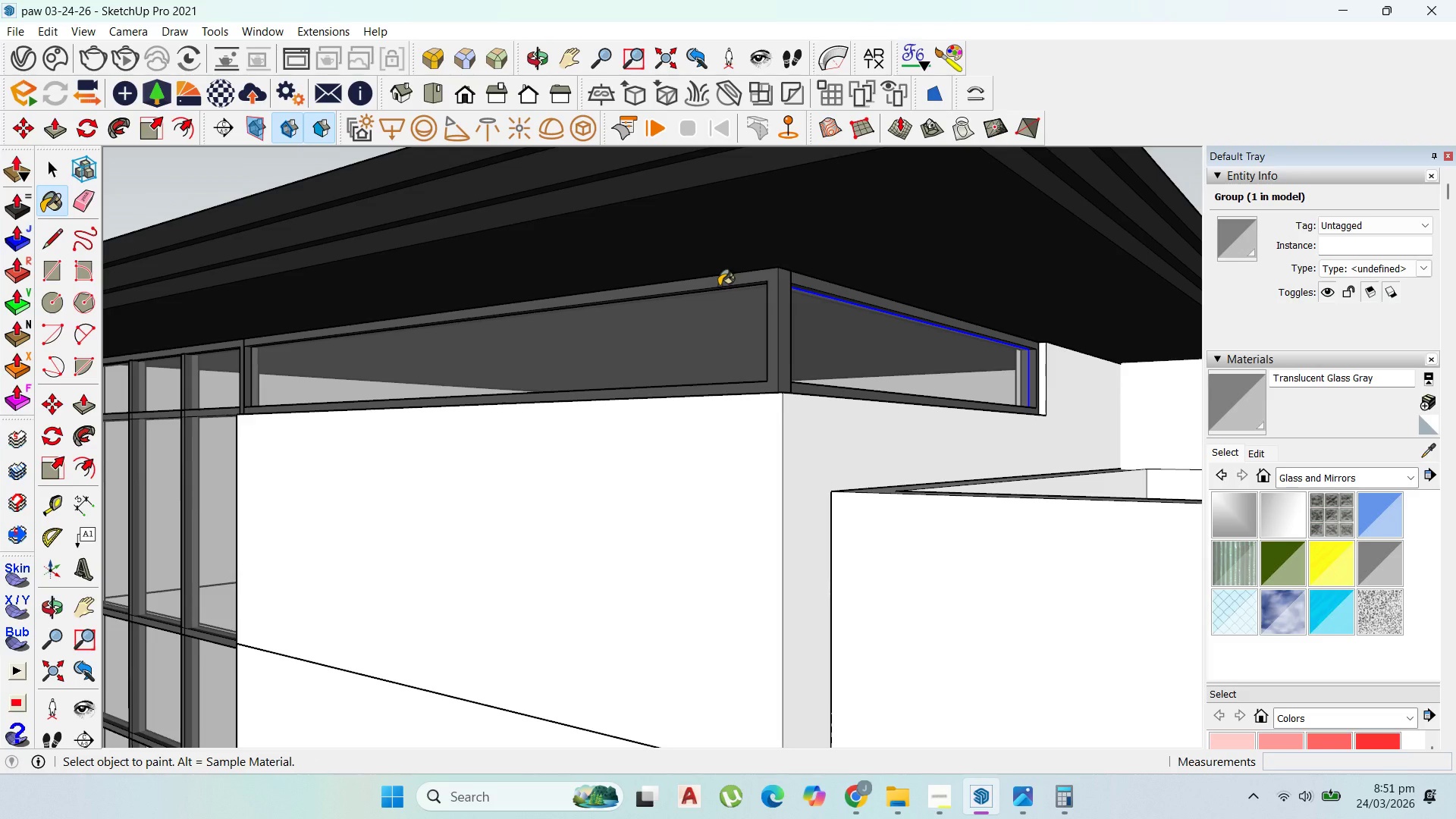 
scroll: coordinate [844, 320], scroll_direction: down, amount: 4.0
 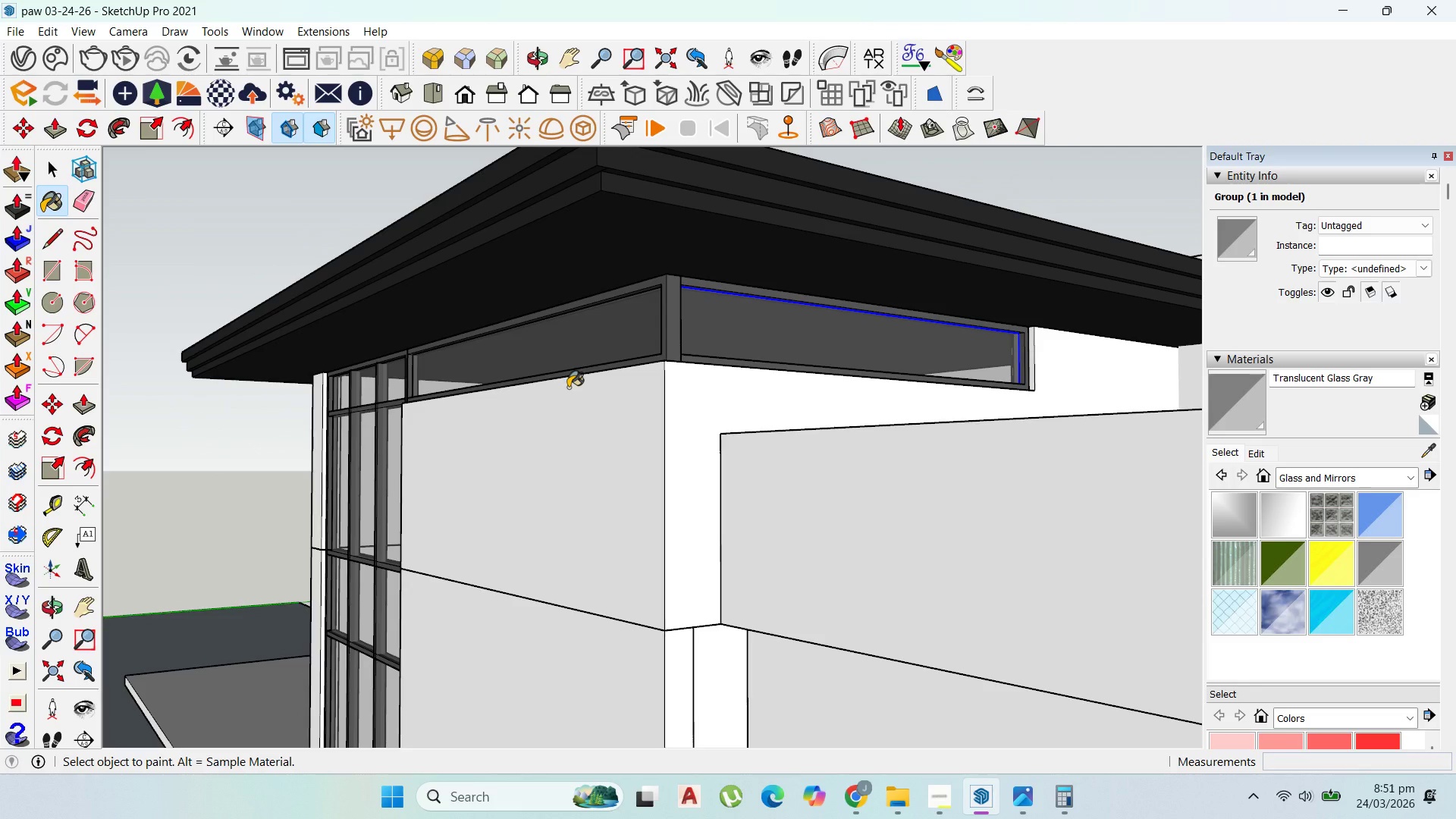 
wait(10.34)
 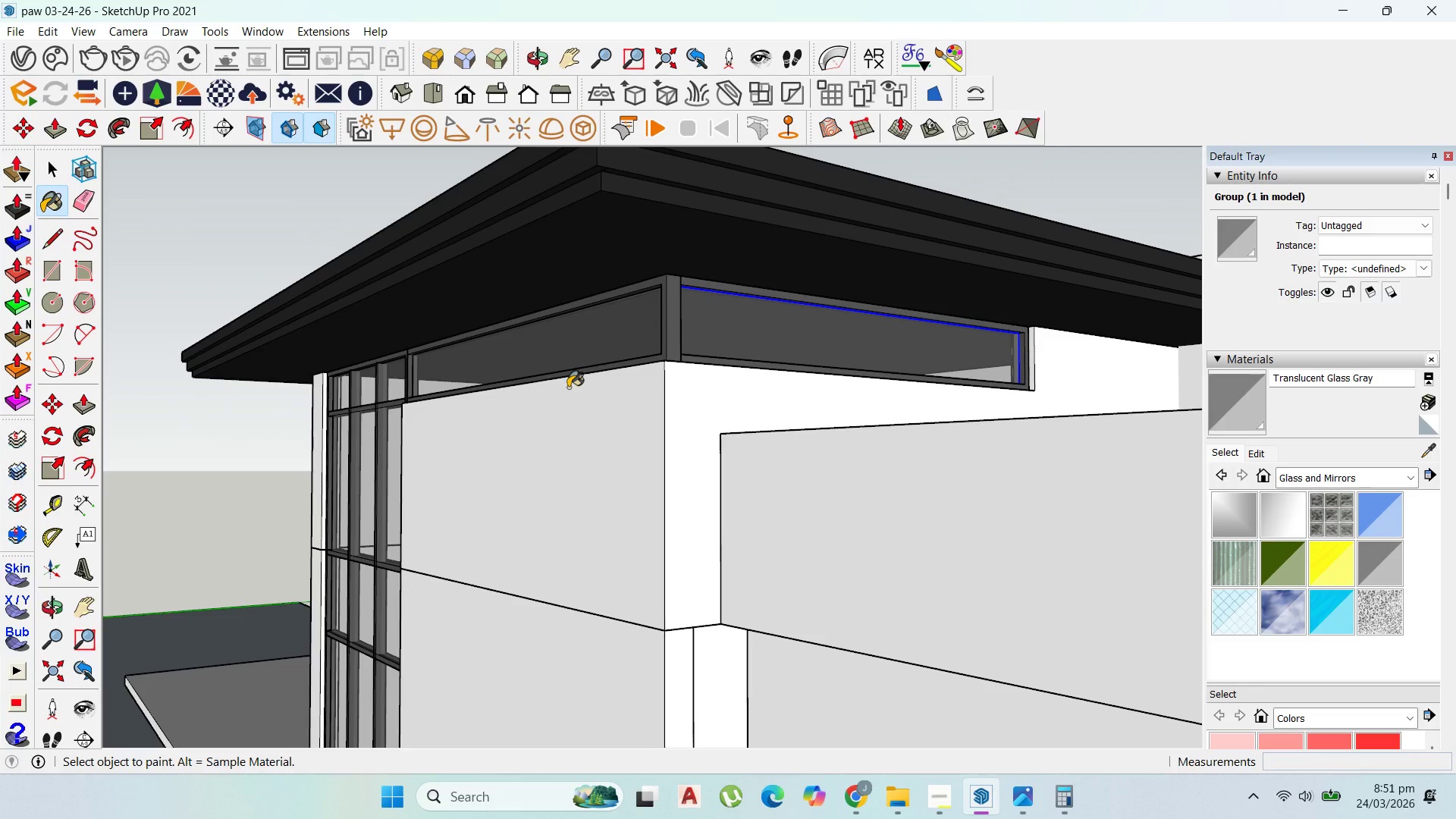 
scroll: coordinate [516, 486], scroll_direction: up, amount: 18.0
 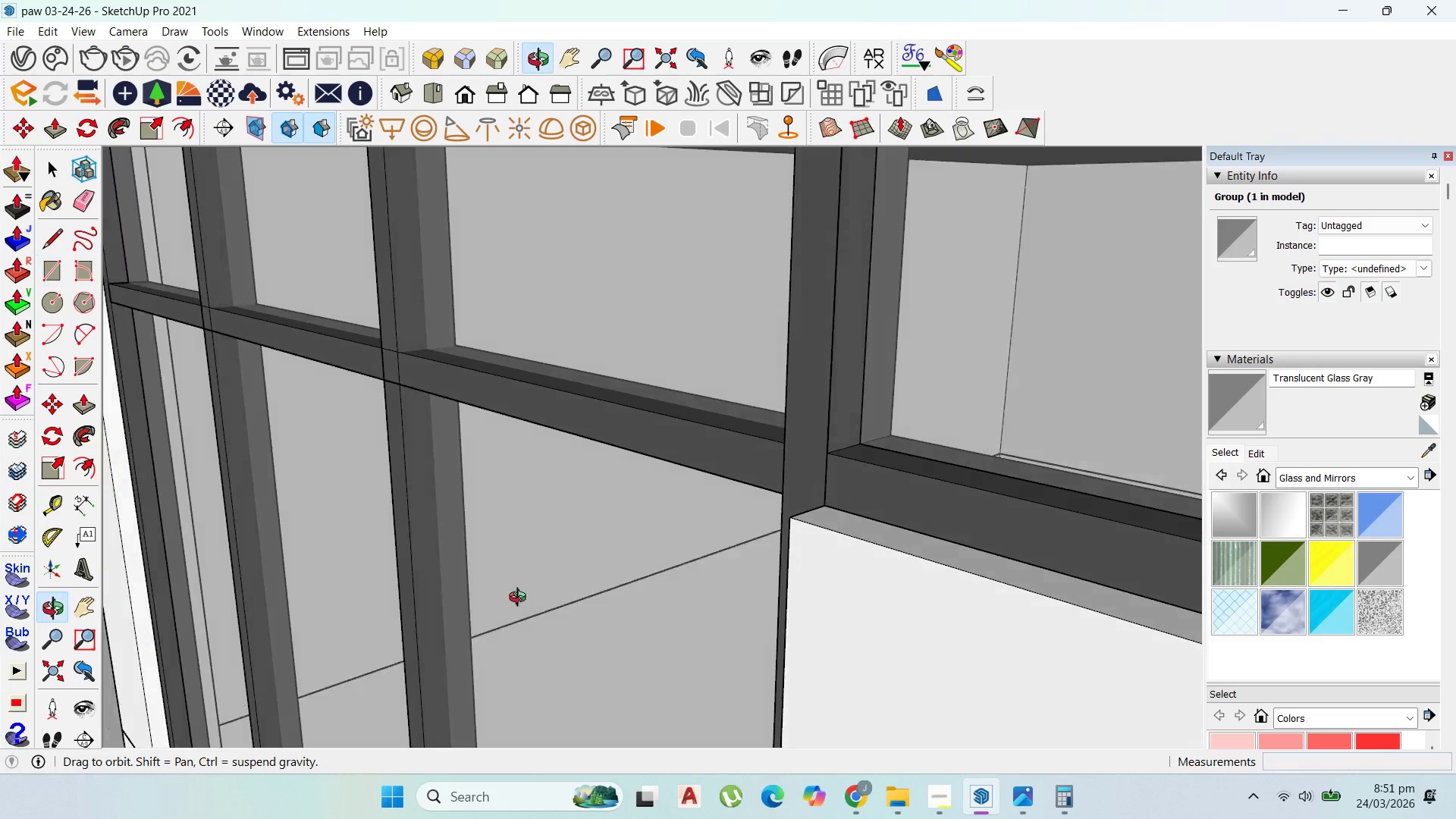 
scroll: coordinate [530, 576], scroll_direction: down, amount: 3.0
 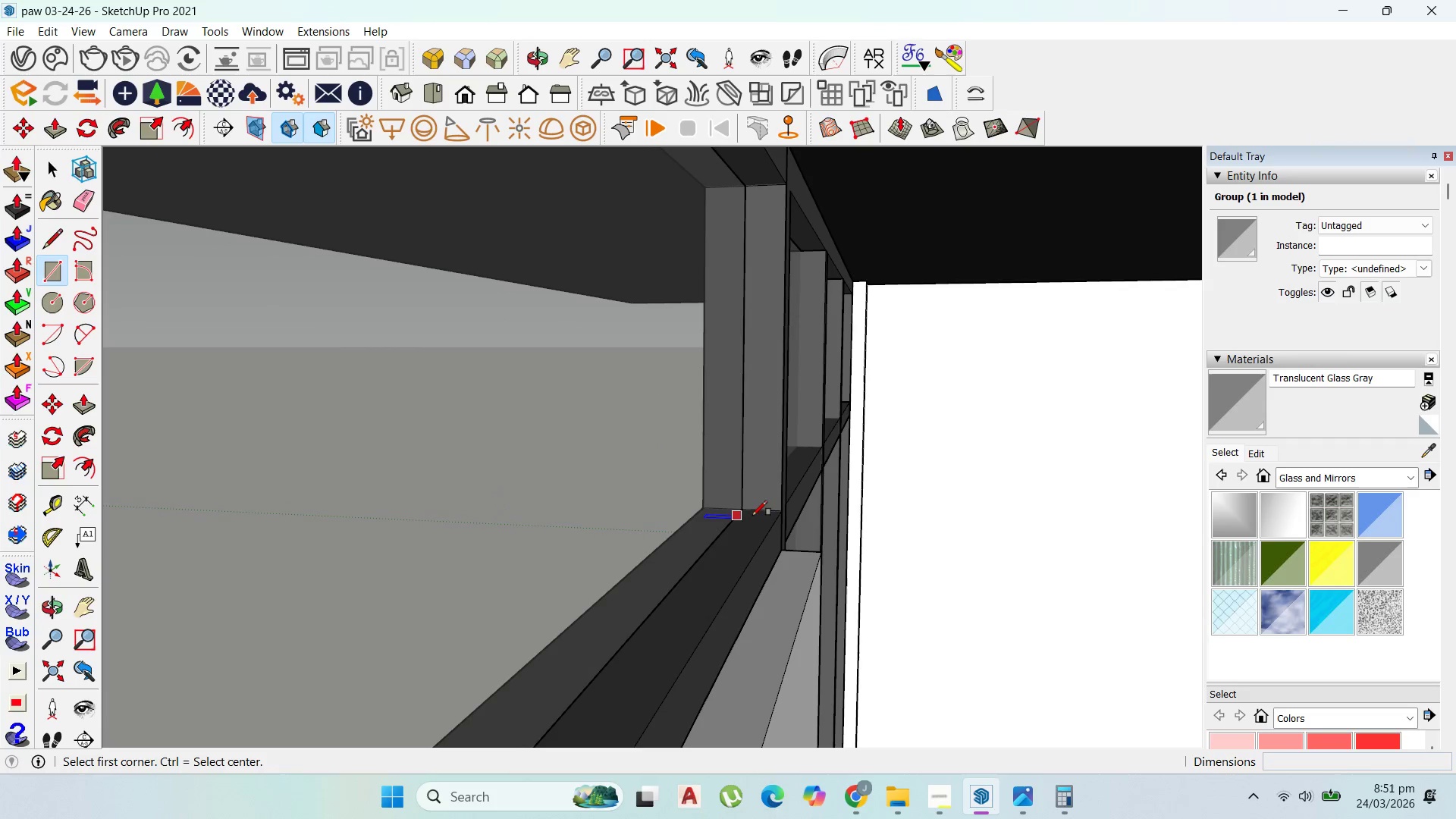 
left_click([777, 510])
 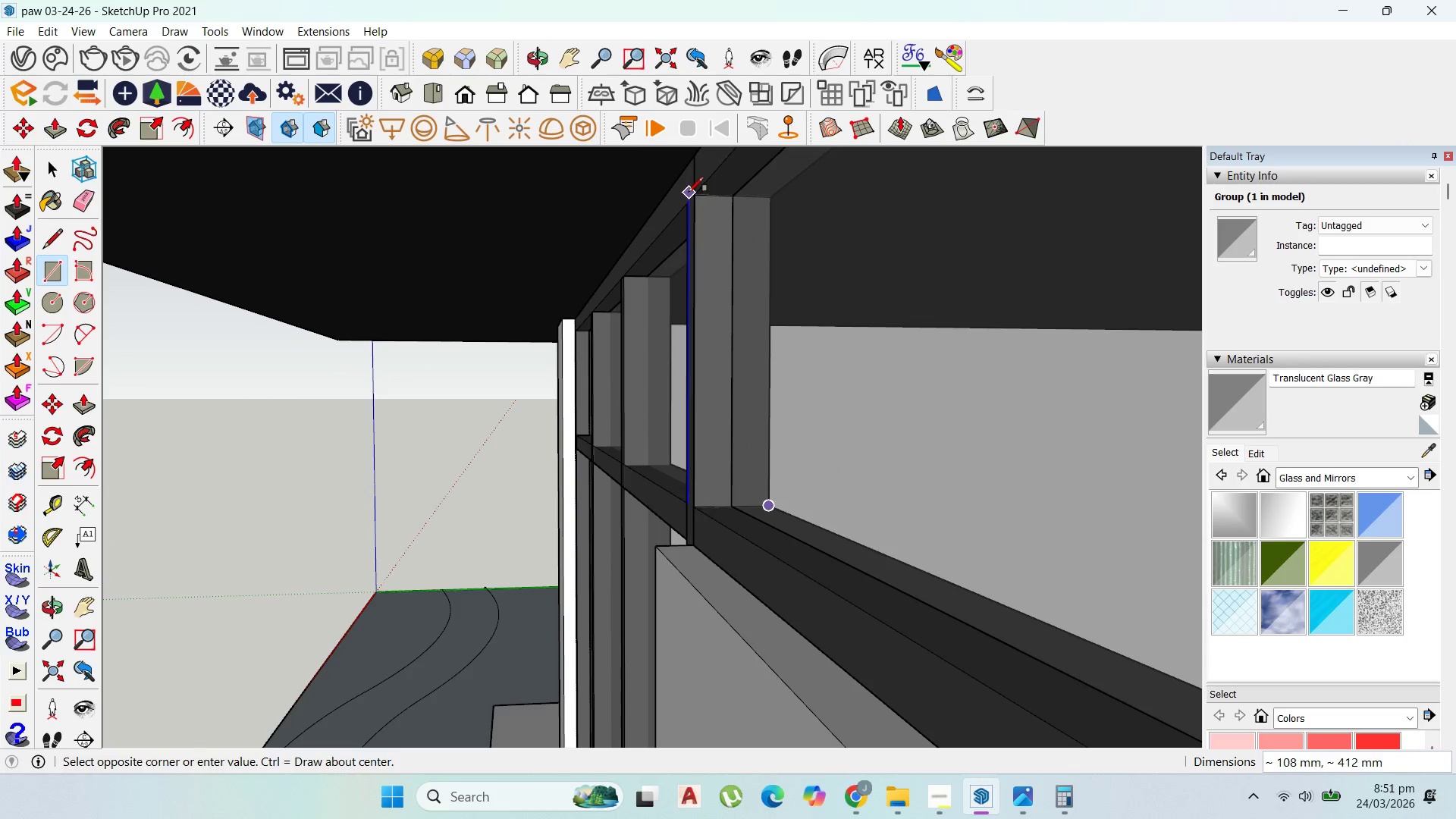 
left_click([698, 190])
 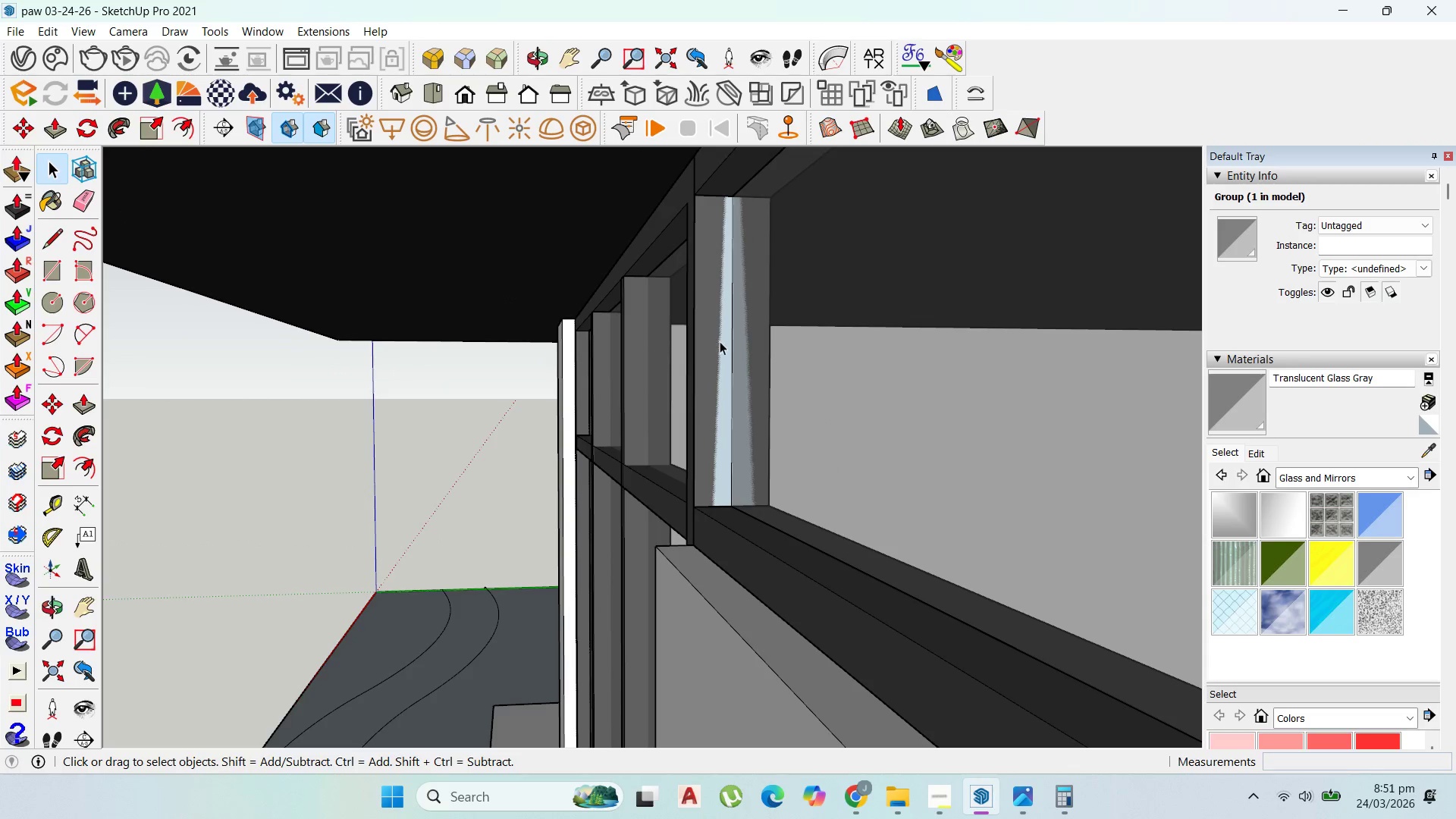 
double_click([720, 341])
 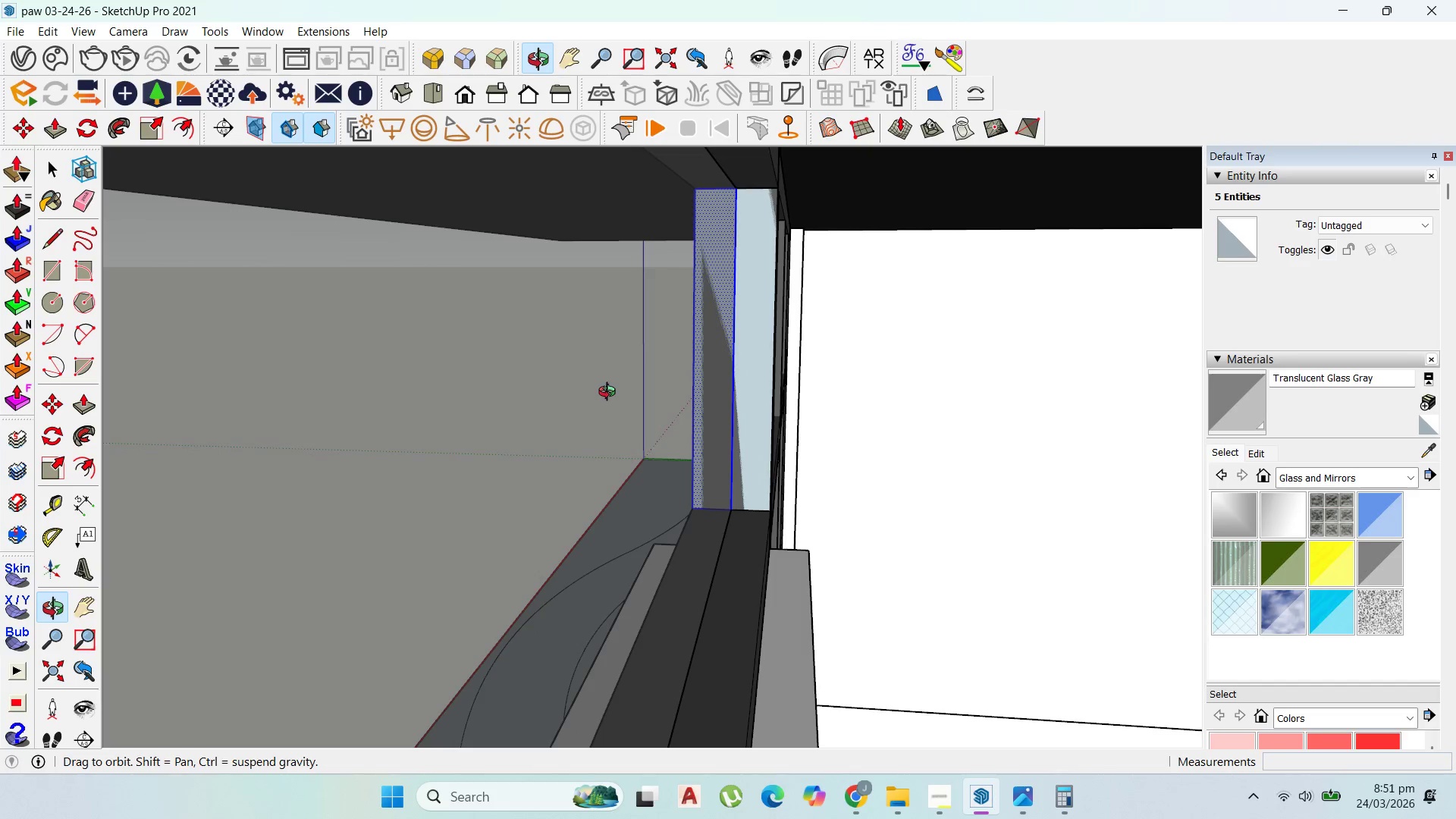 
left_click([726, 416])
 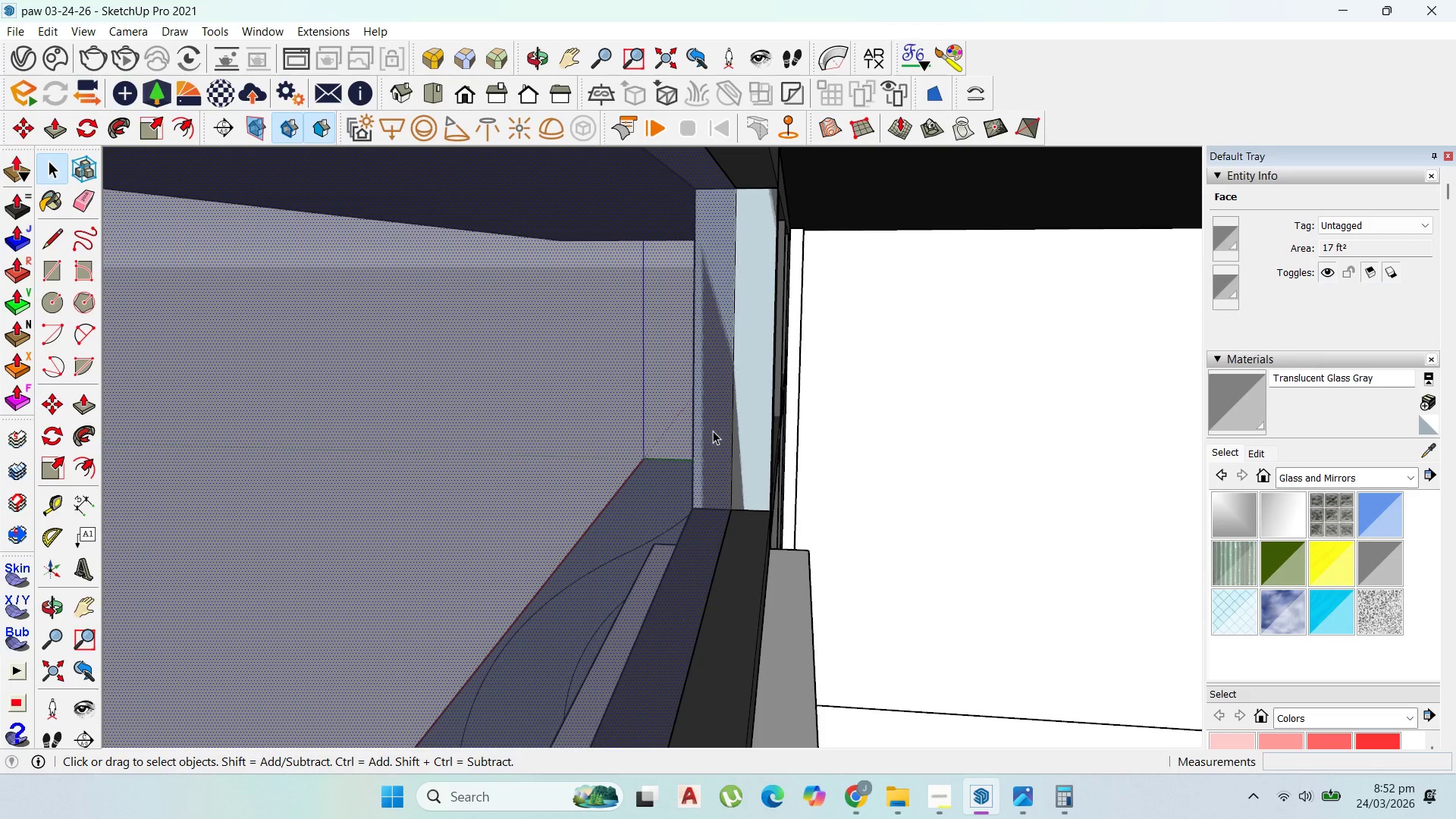 
key(Control+Z)
 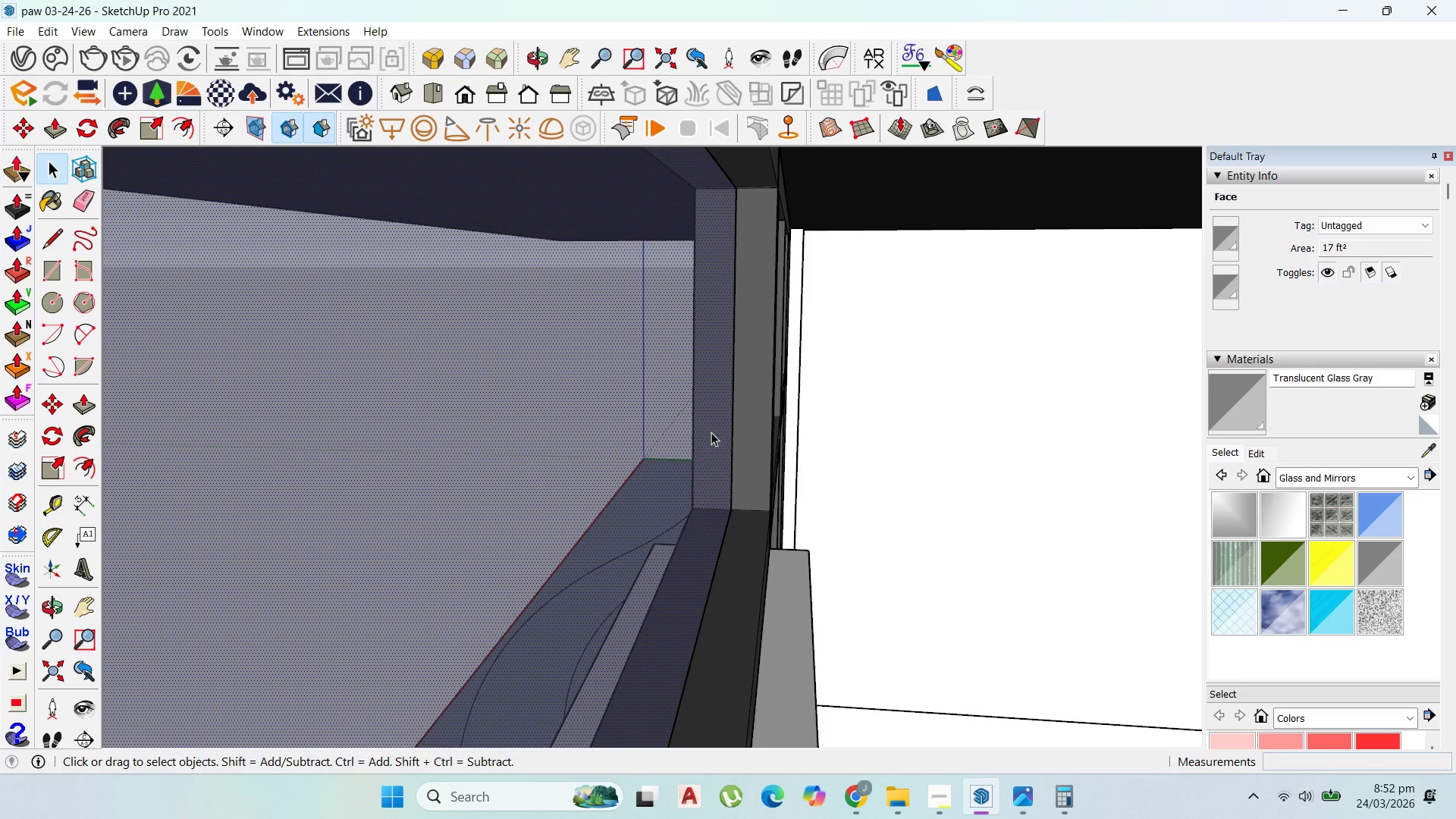 
double_click([711, 432])
 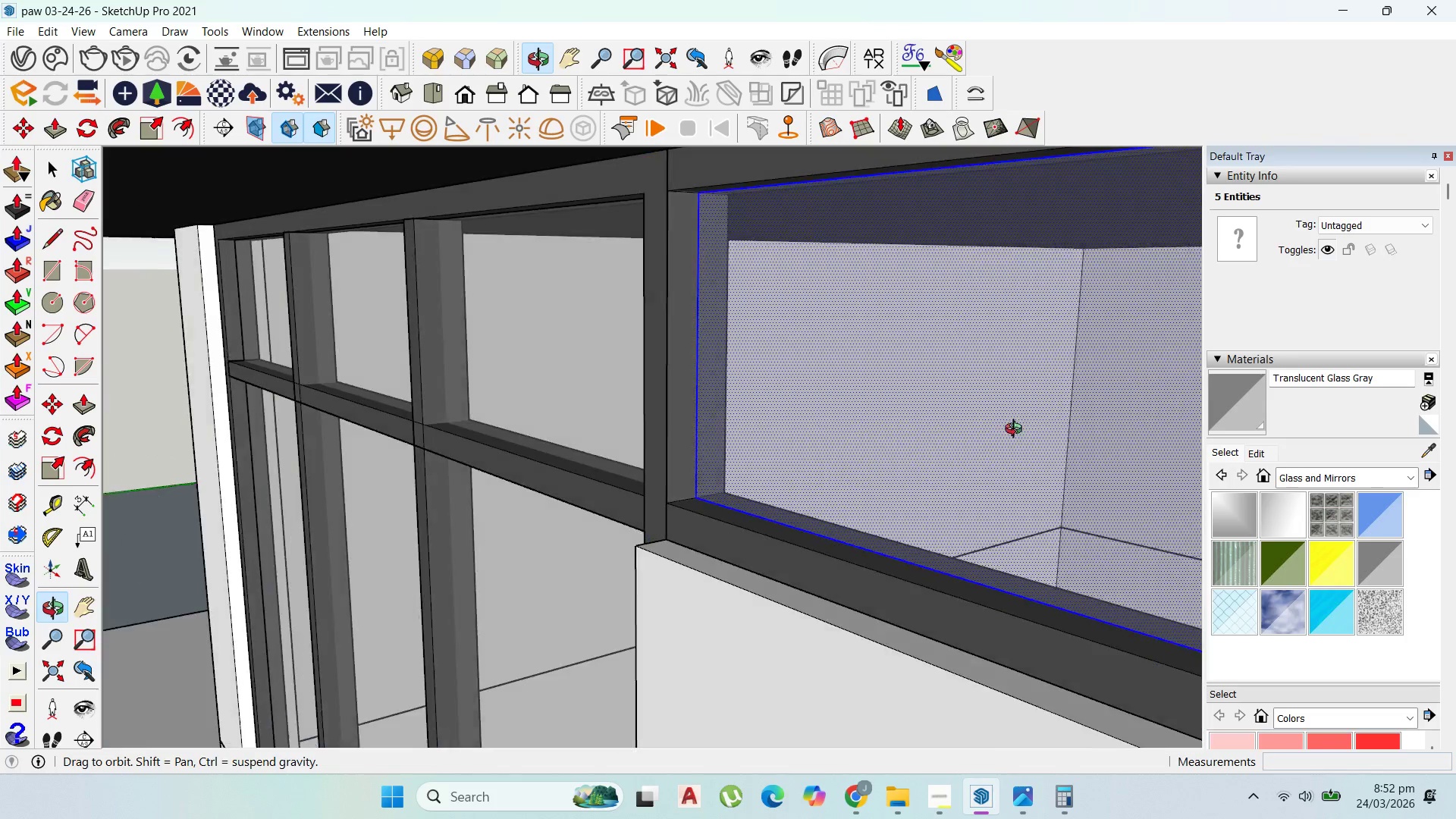 
scroll: coordinate [967, 476], scroll_direction: down, amount: 20.0
 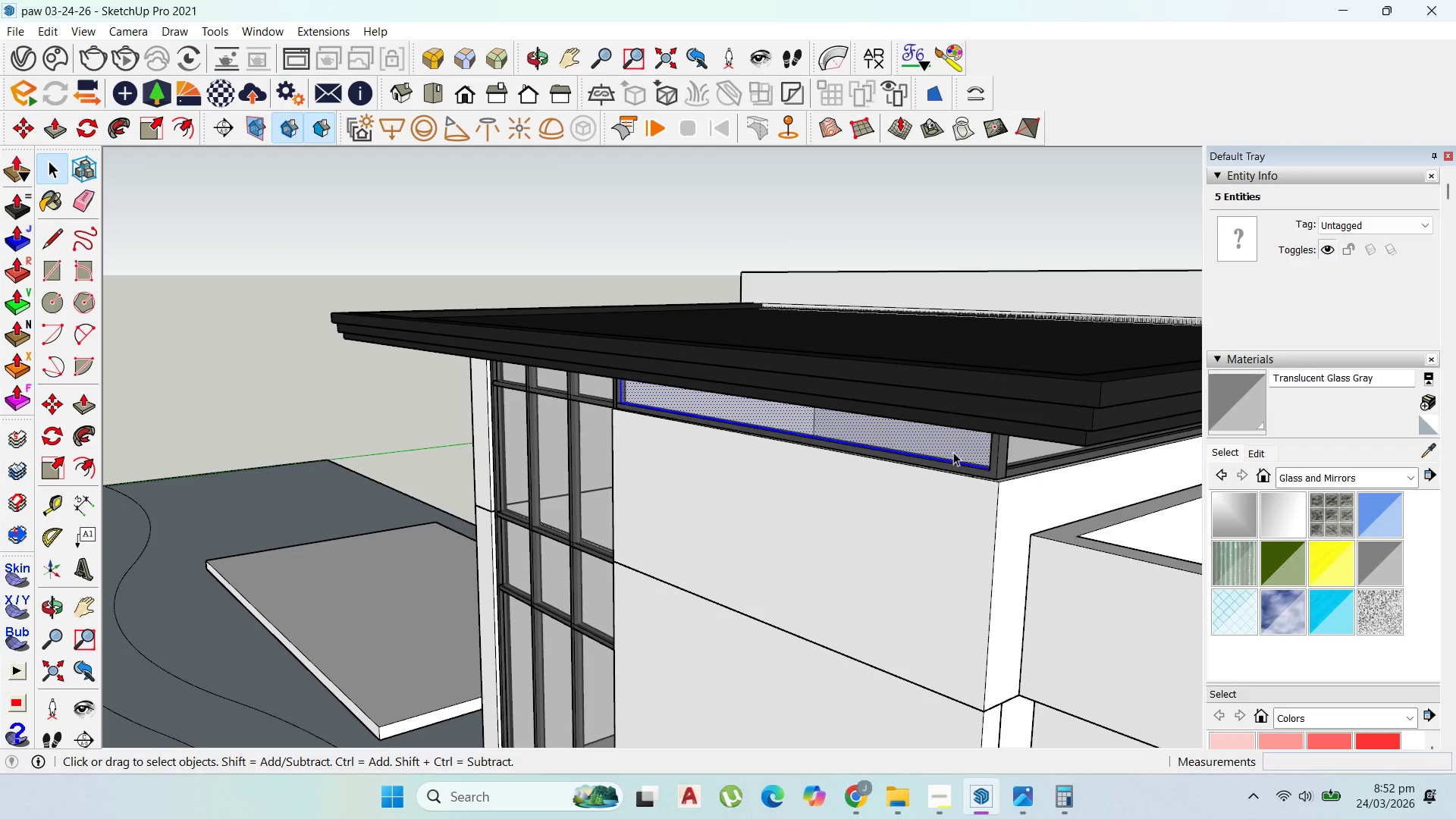 
right_click([953, 452])
 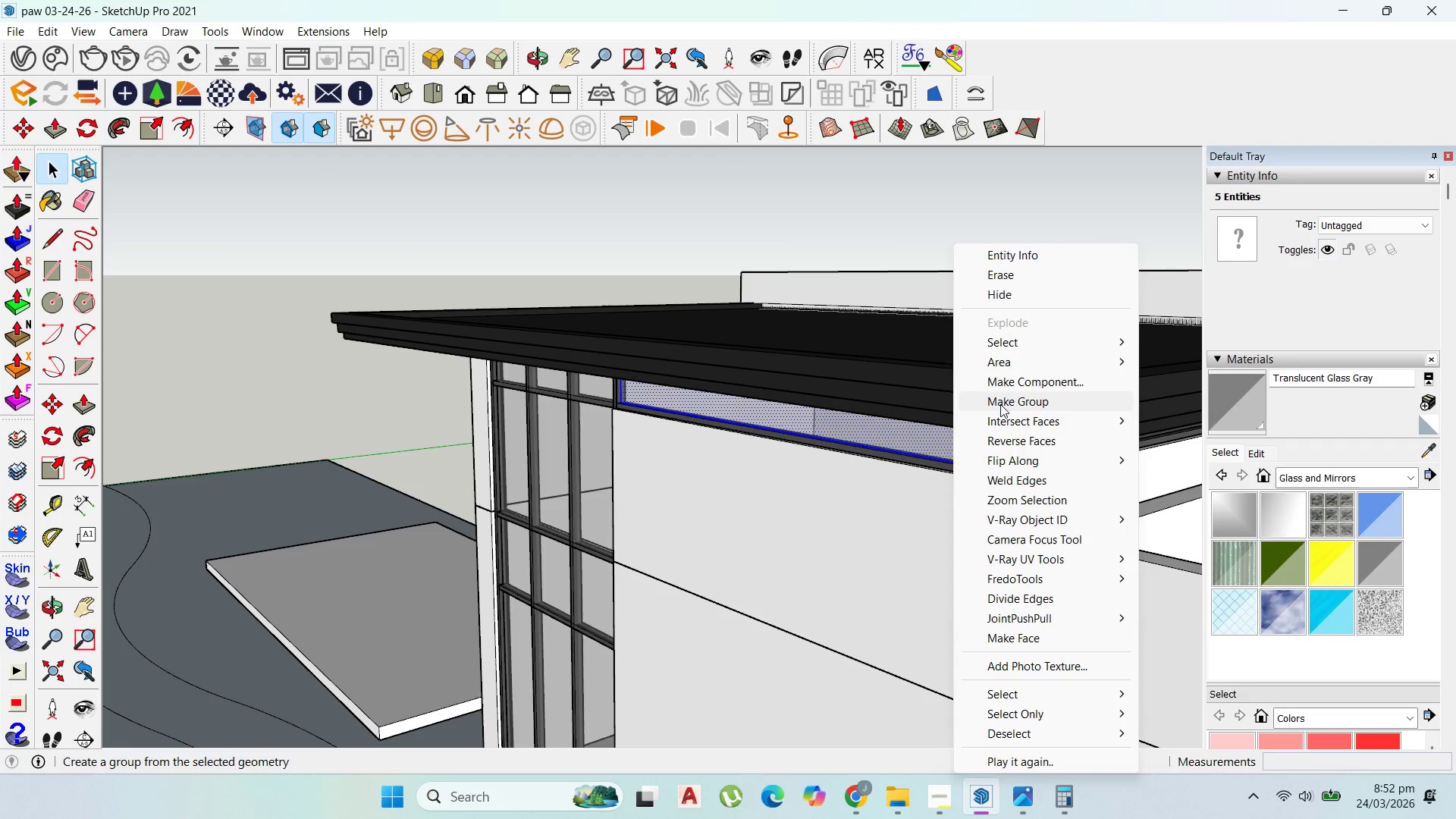 
left_click([1004, 404])
 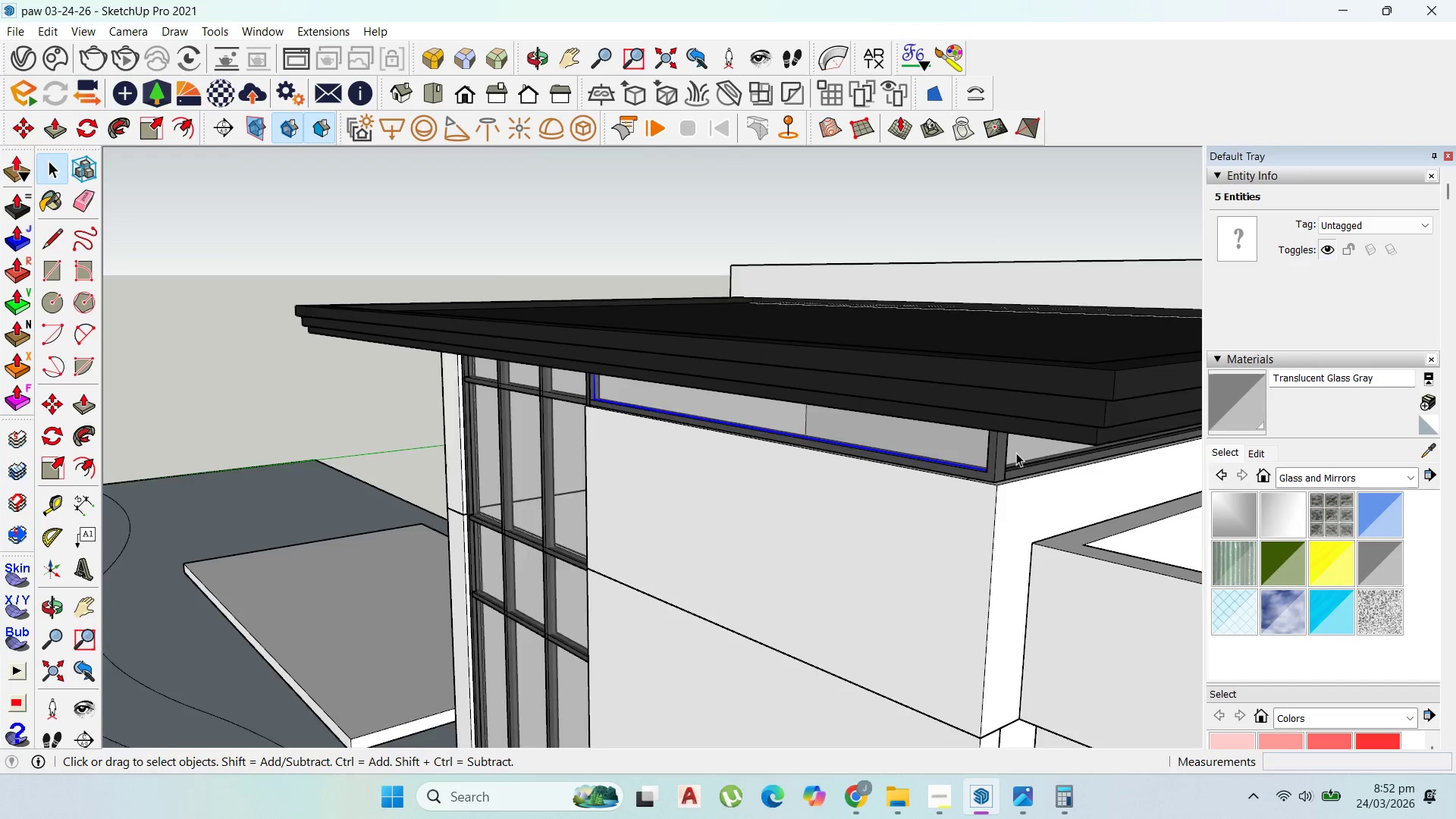 
left_click([1048, 409])
 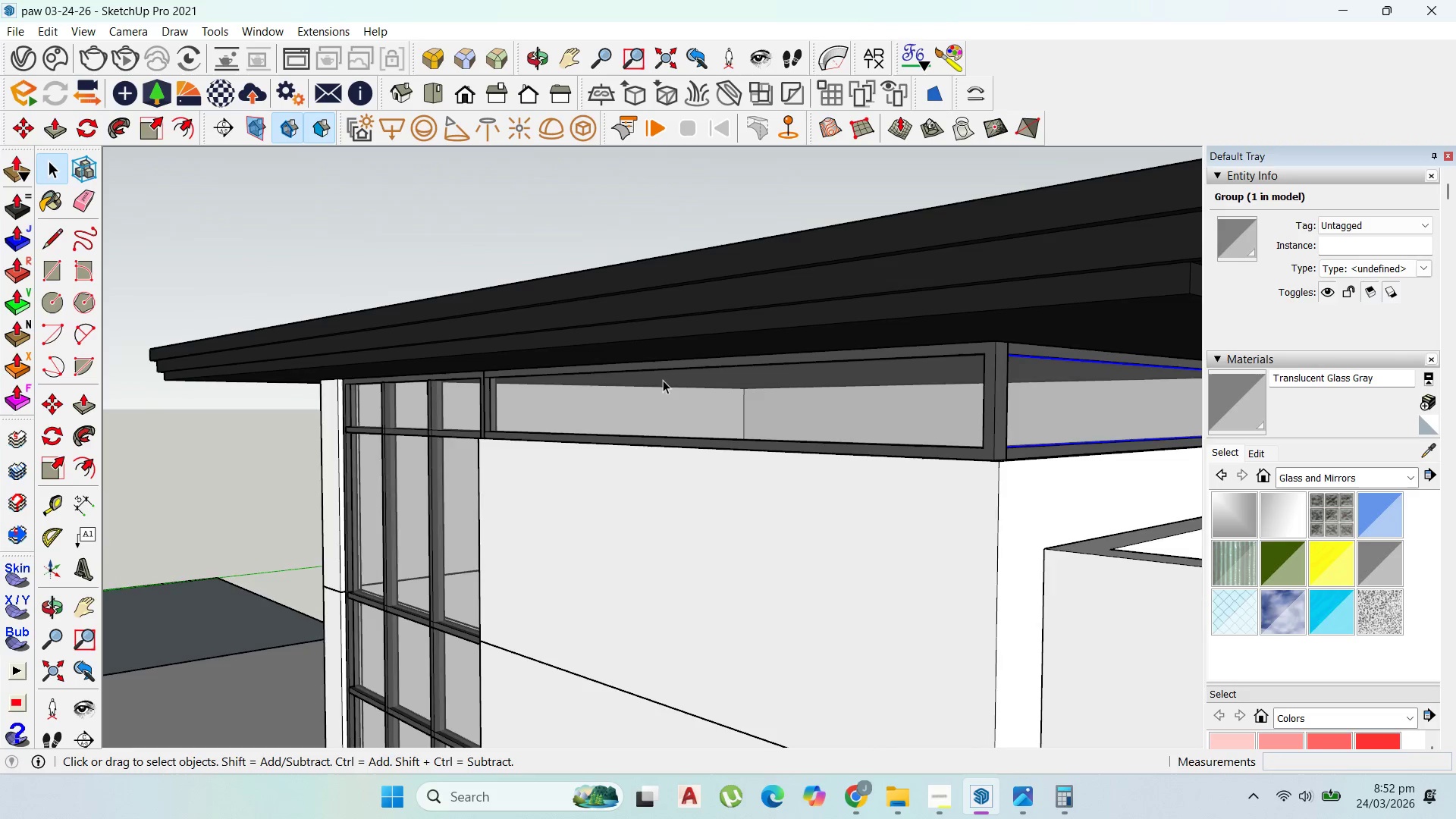 
scroll: coordinate [436, 403], scroll_direction: up, amount: 17.0
 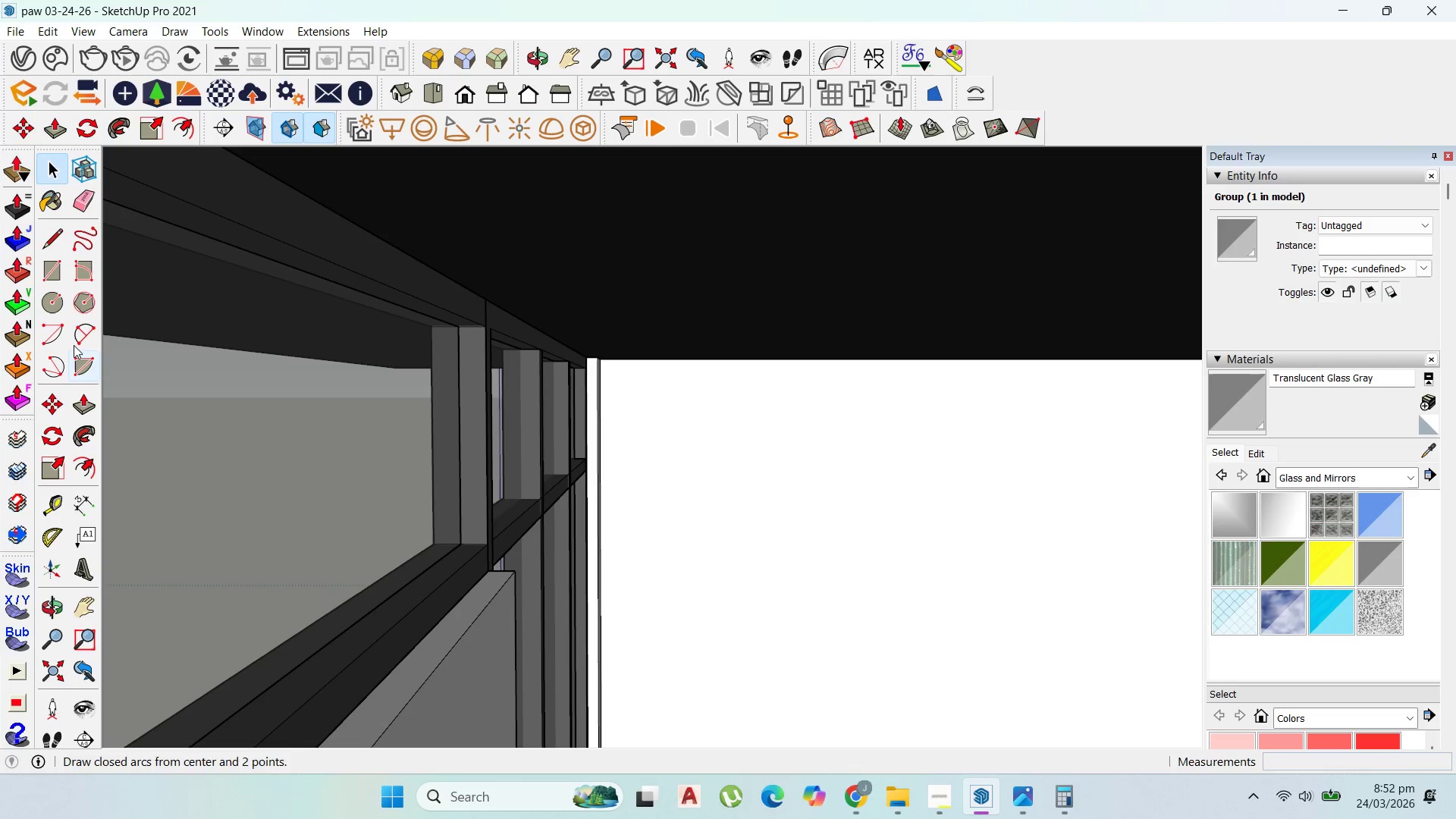 
left_click([58, 266])
 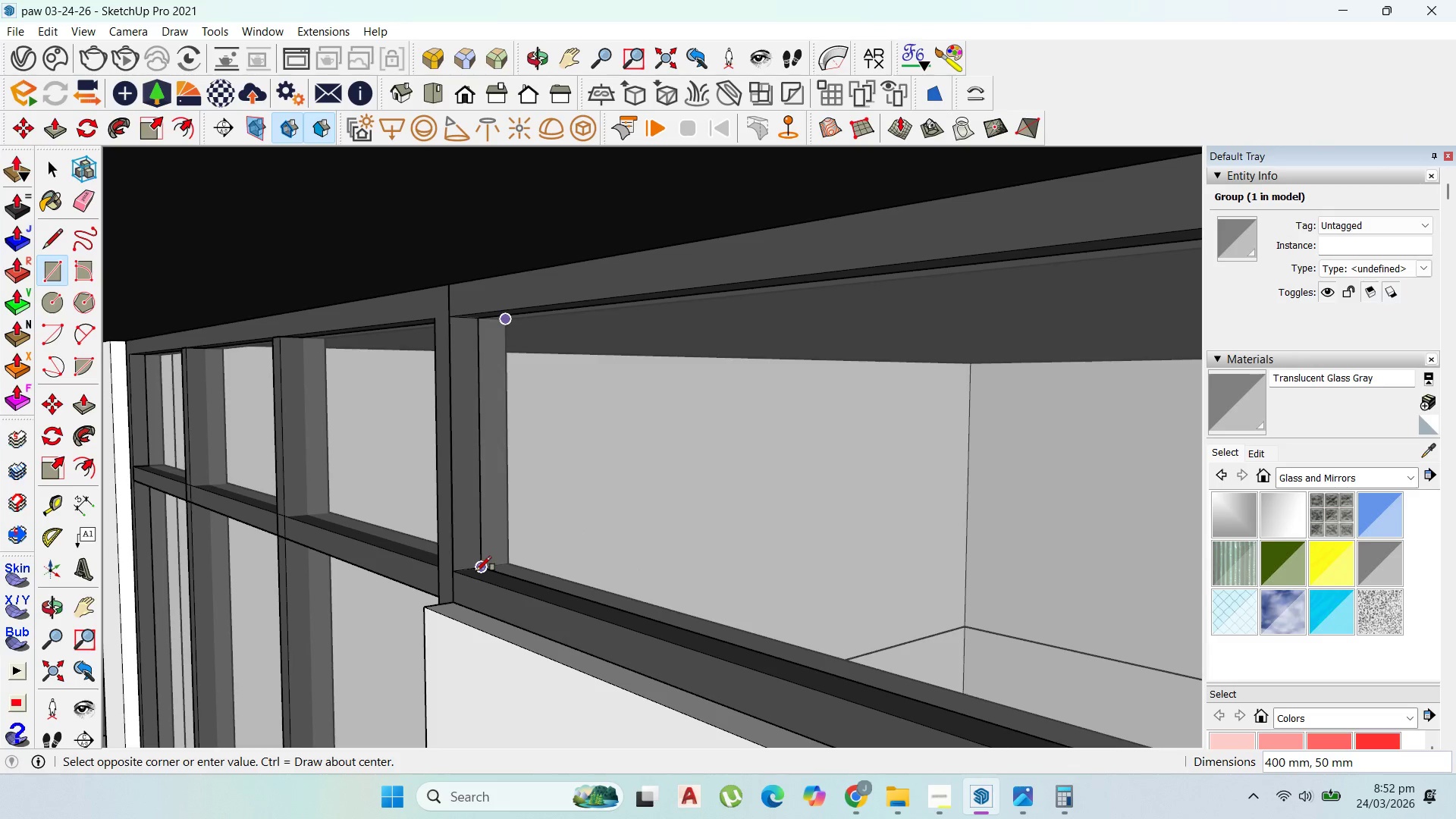 
left_click([460, 566])
 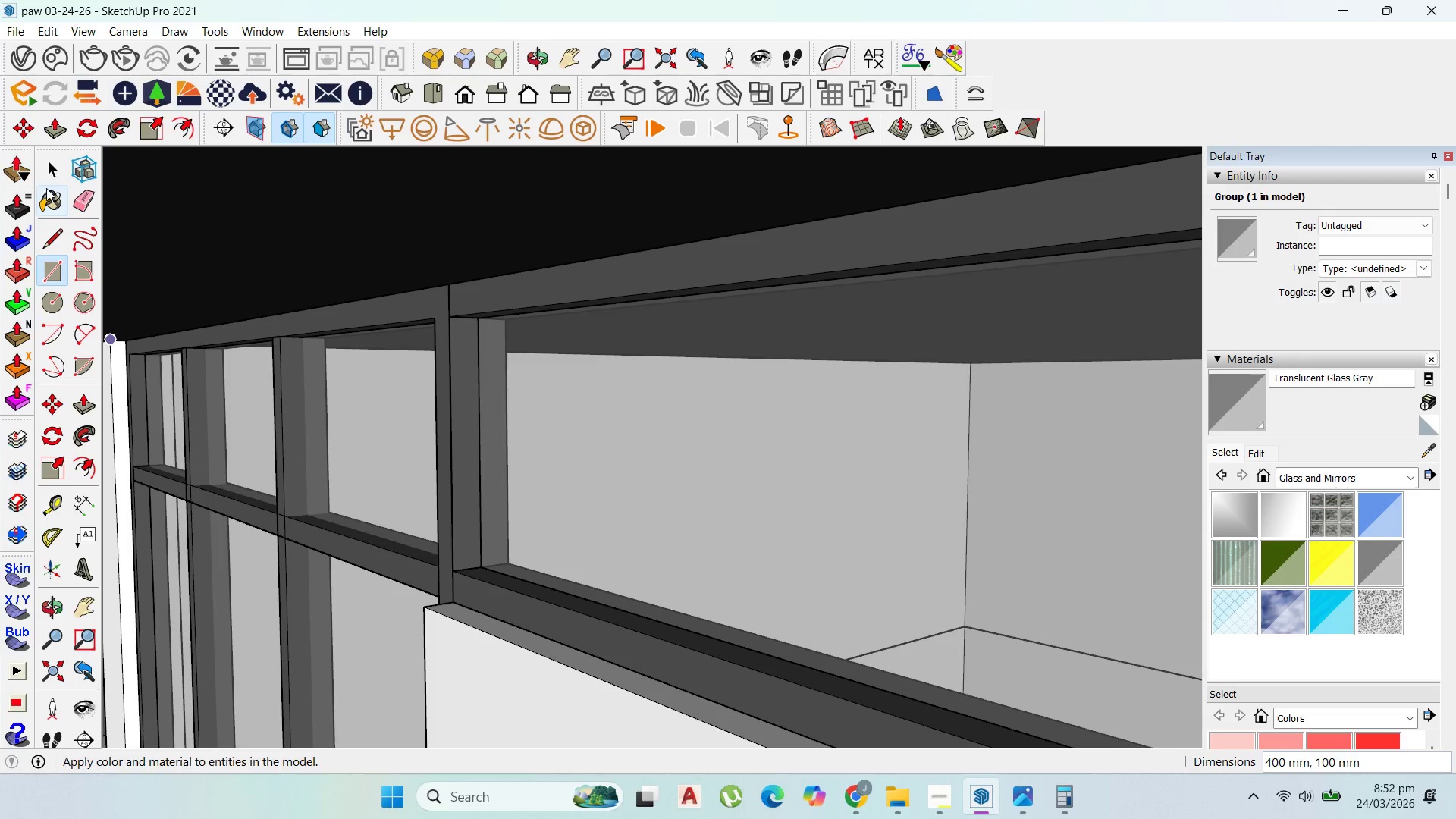 
left_click([42, 171])
 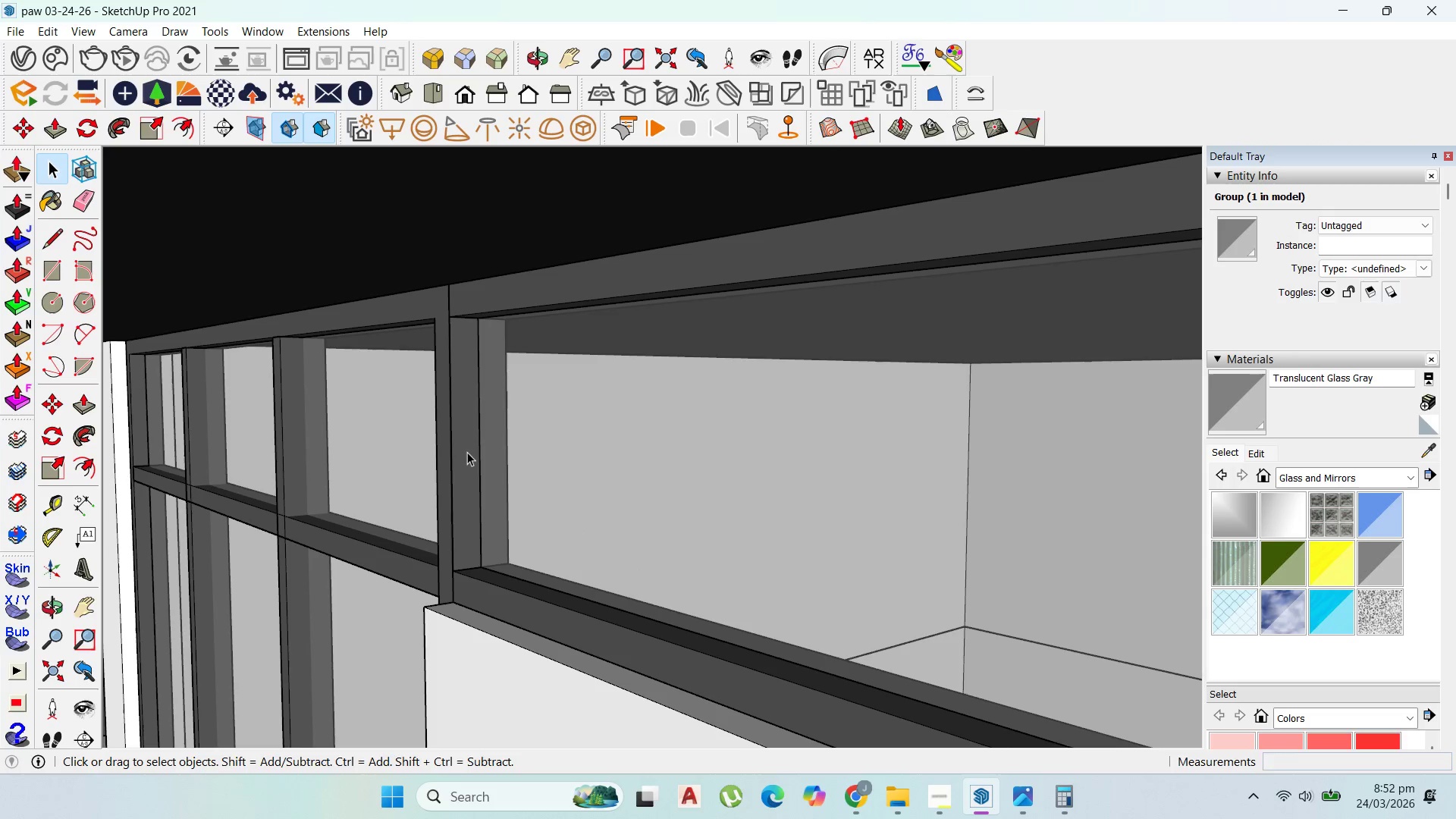 
double_click([467, 452])
 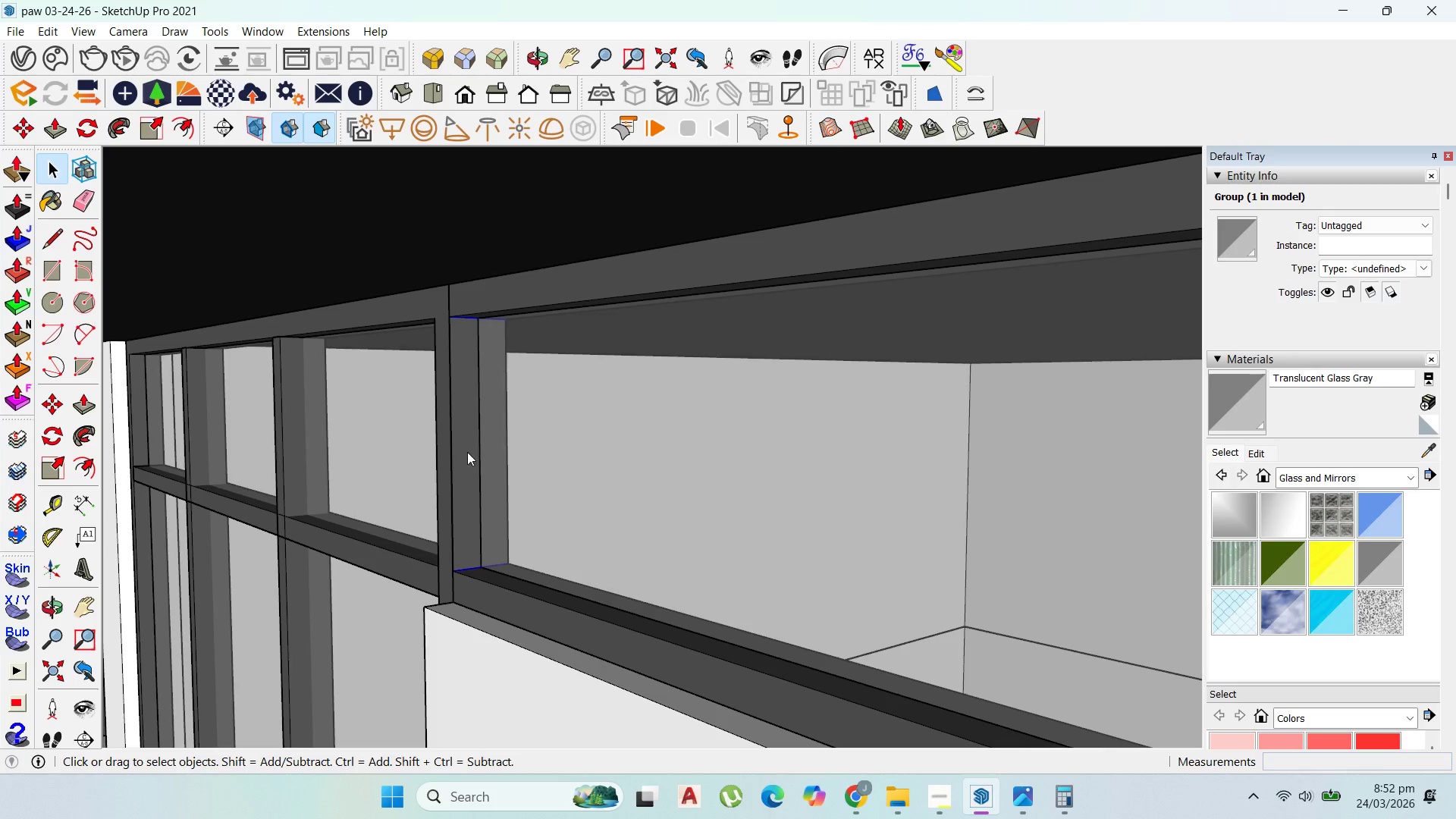 
right_click([467, 452])
 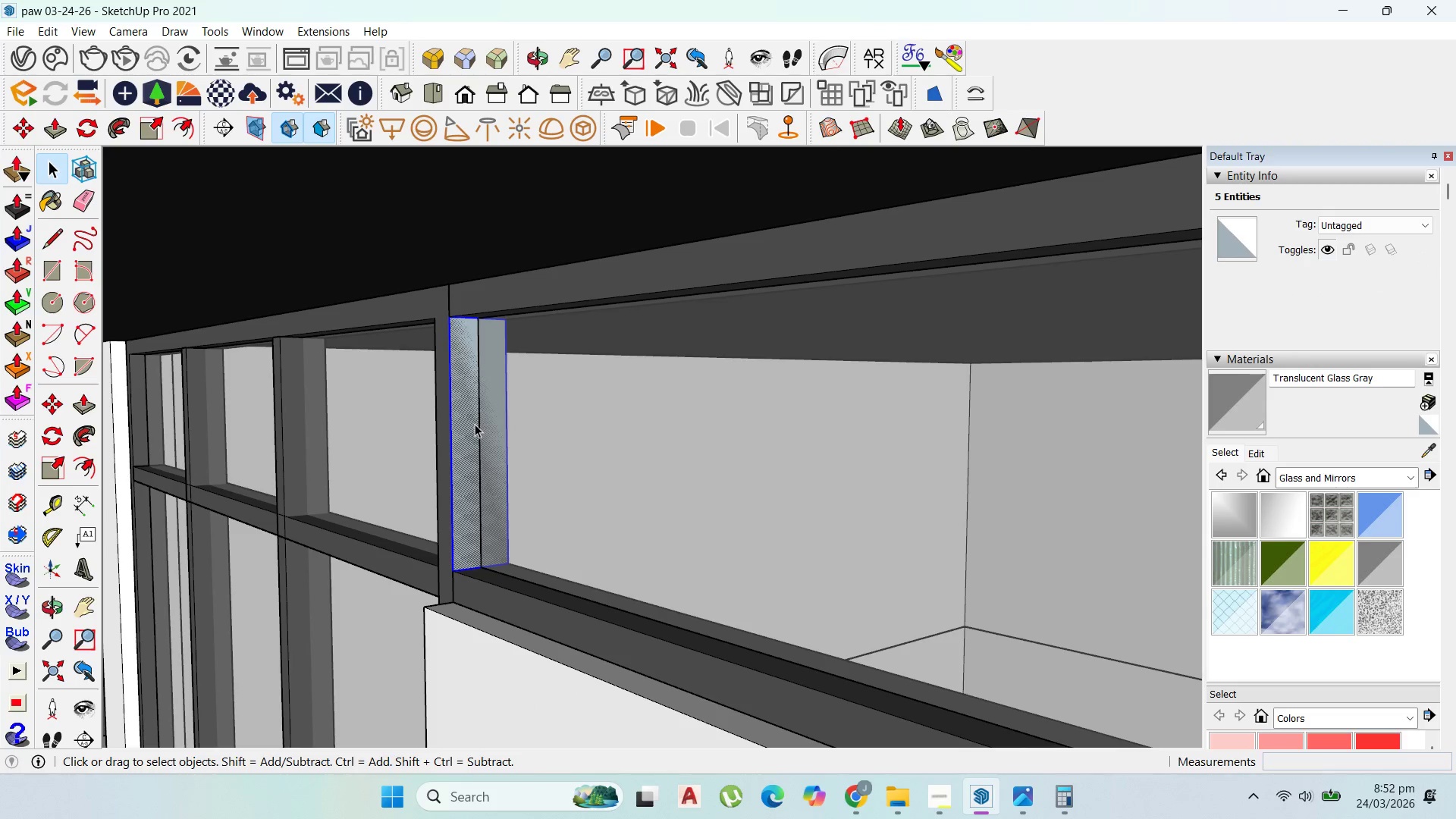 
double_click([475, 424])
 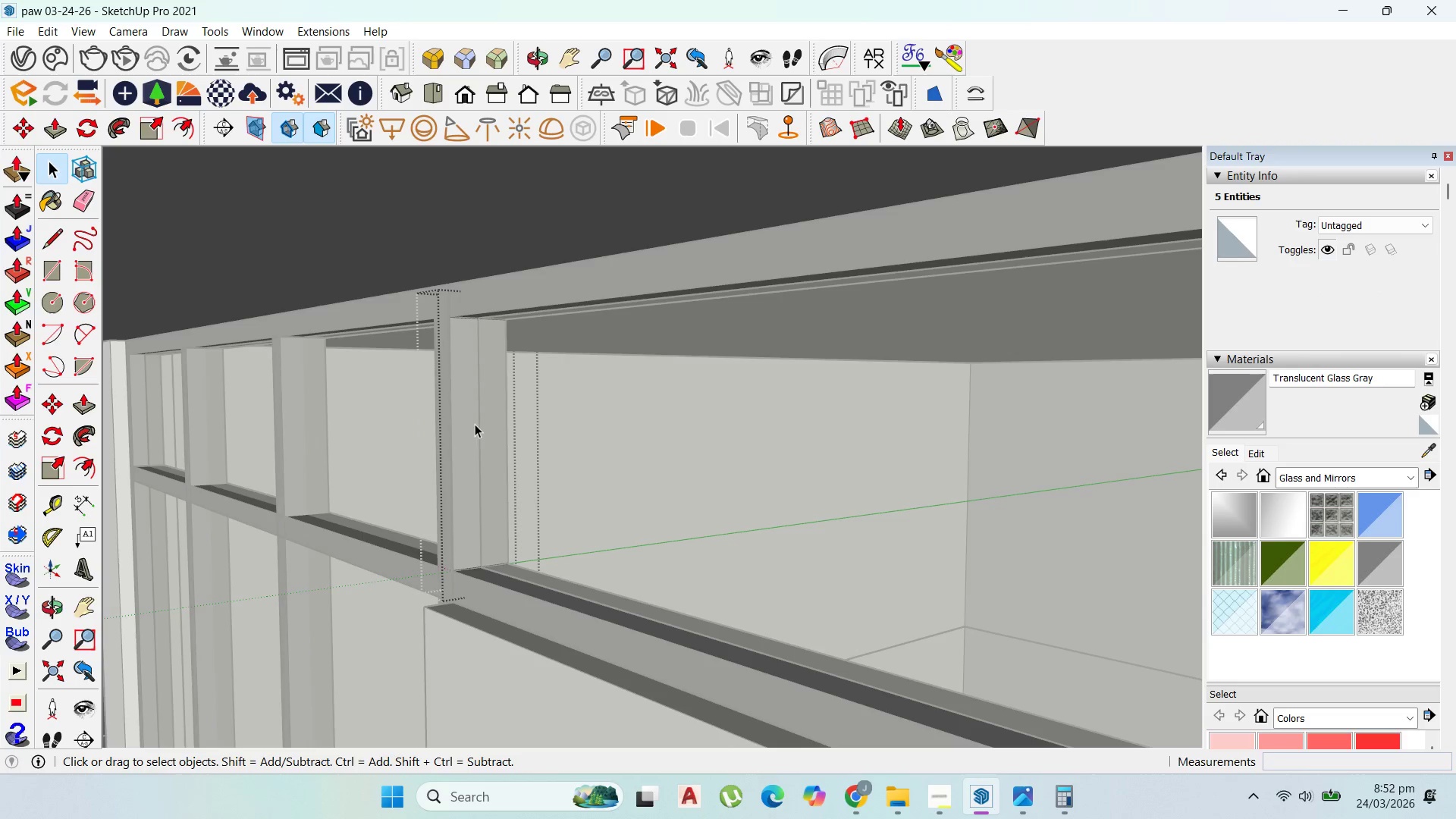 
triple_click([475, 424])
 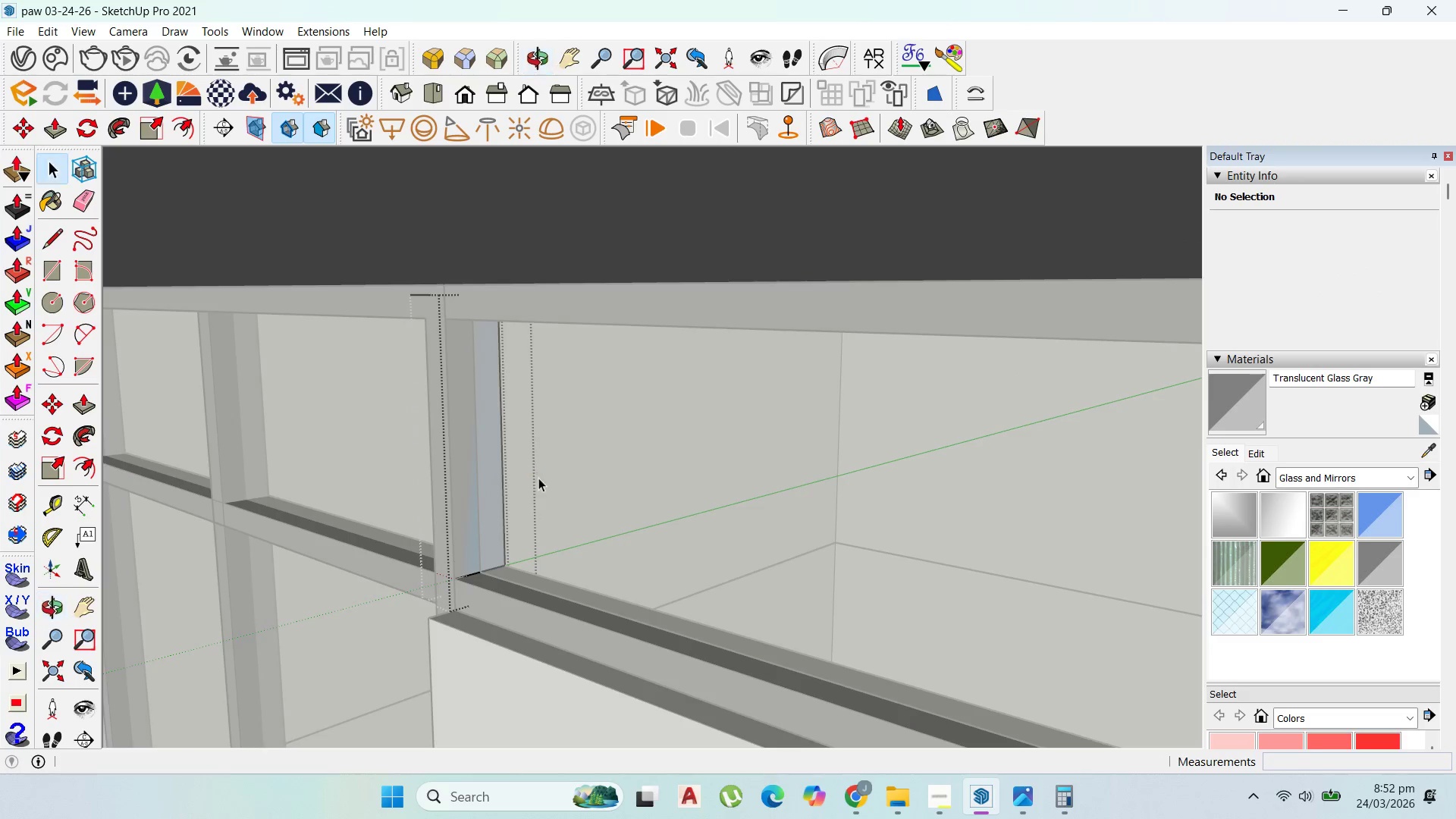 
type(P50)
 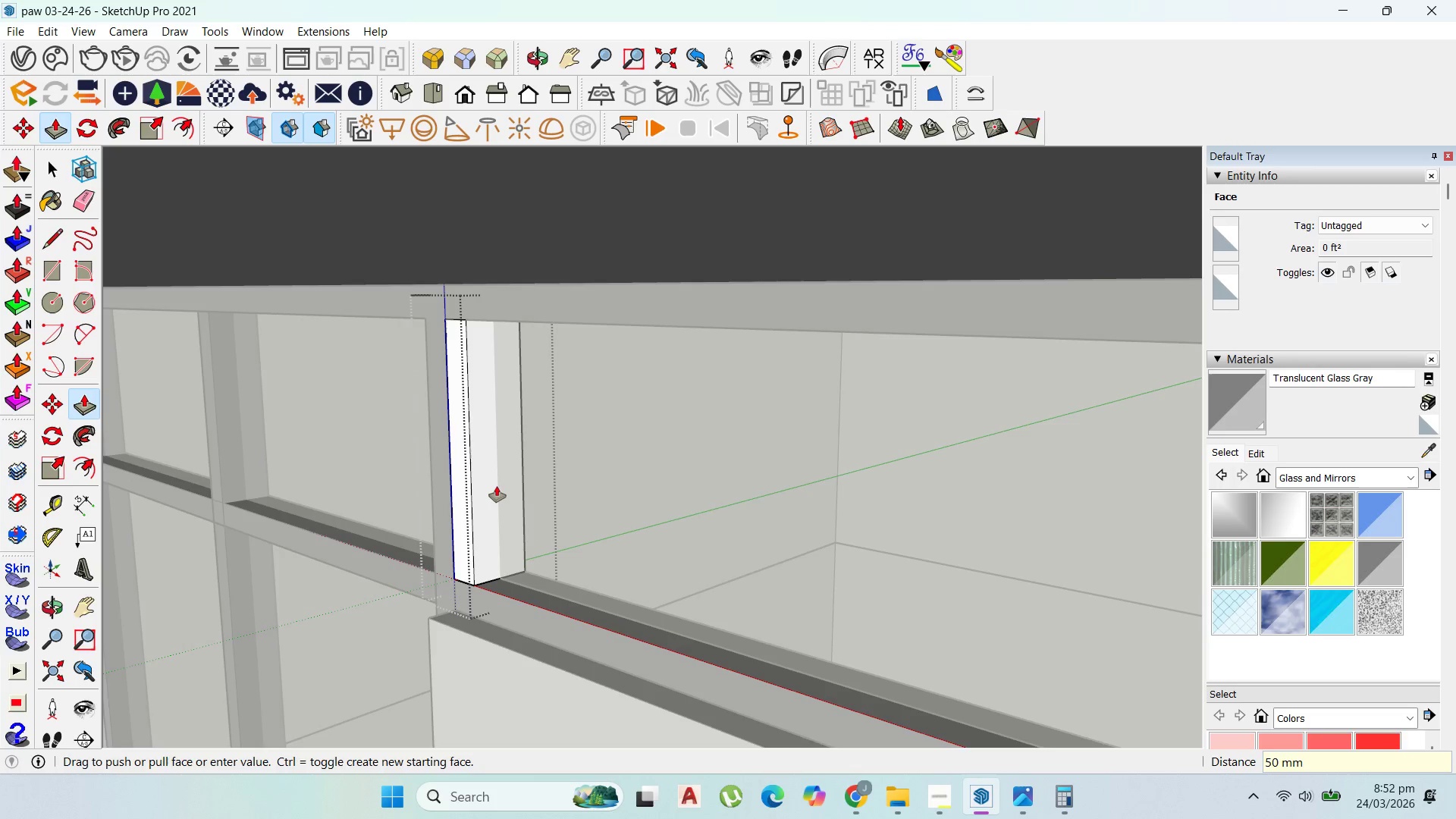 
left_click_drag(start_coordinate=[475, 463], to_coordinate=[497, 486])
 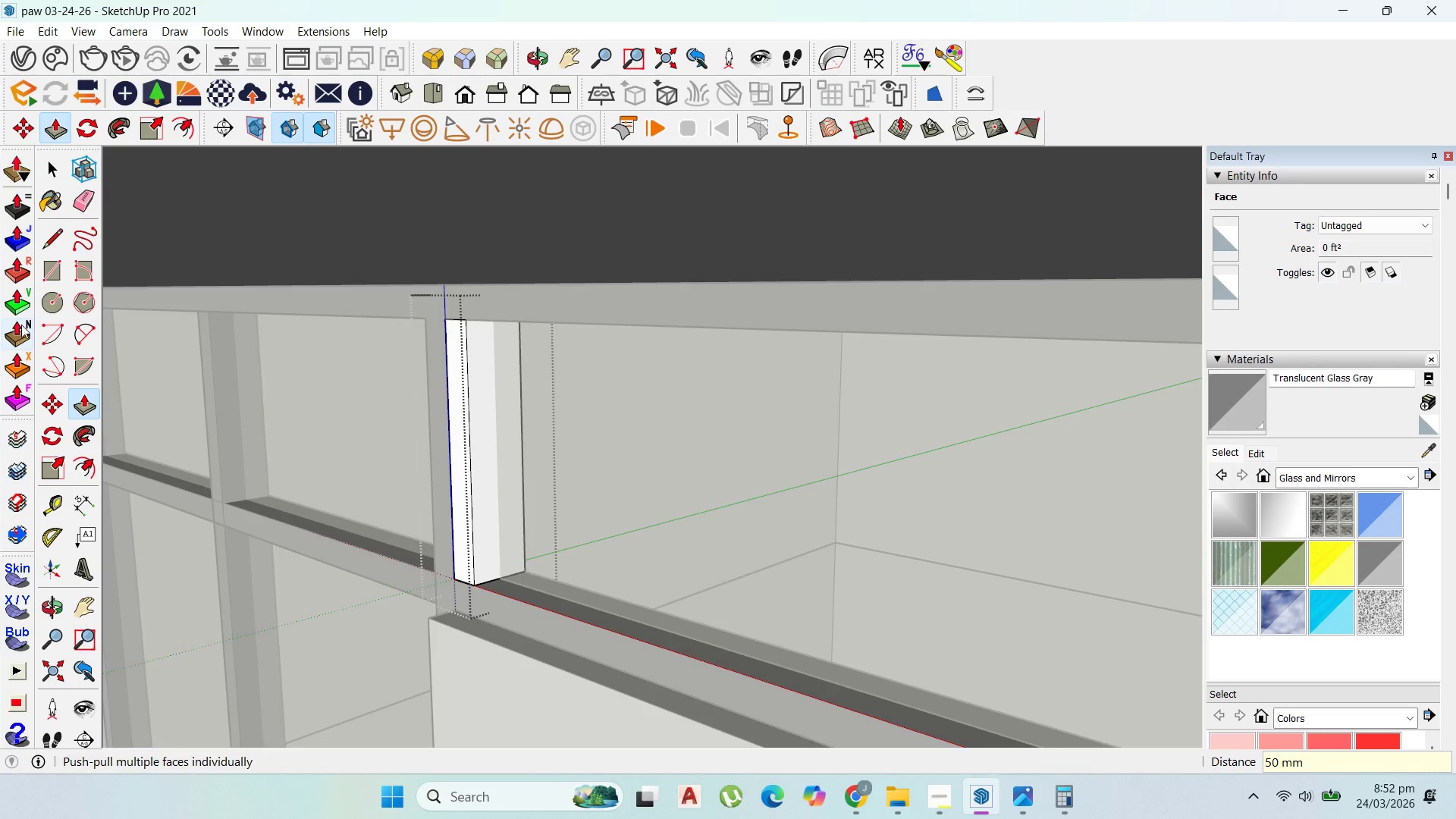 
key(Enter)
 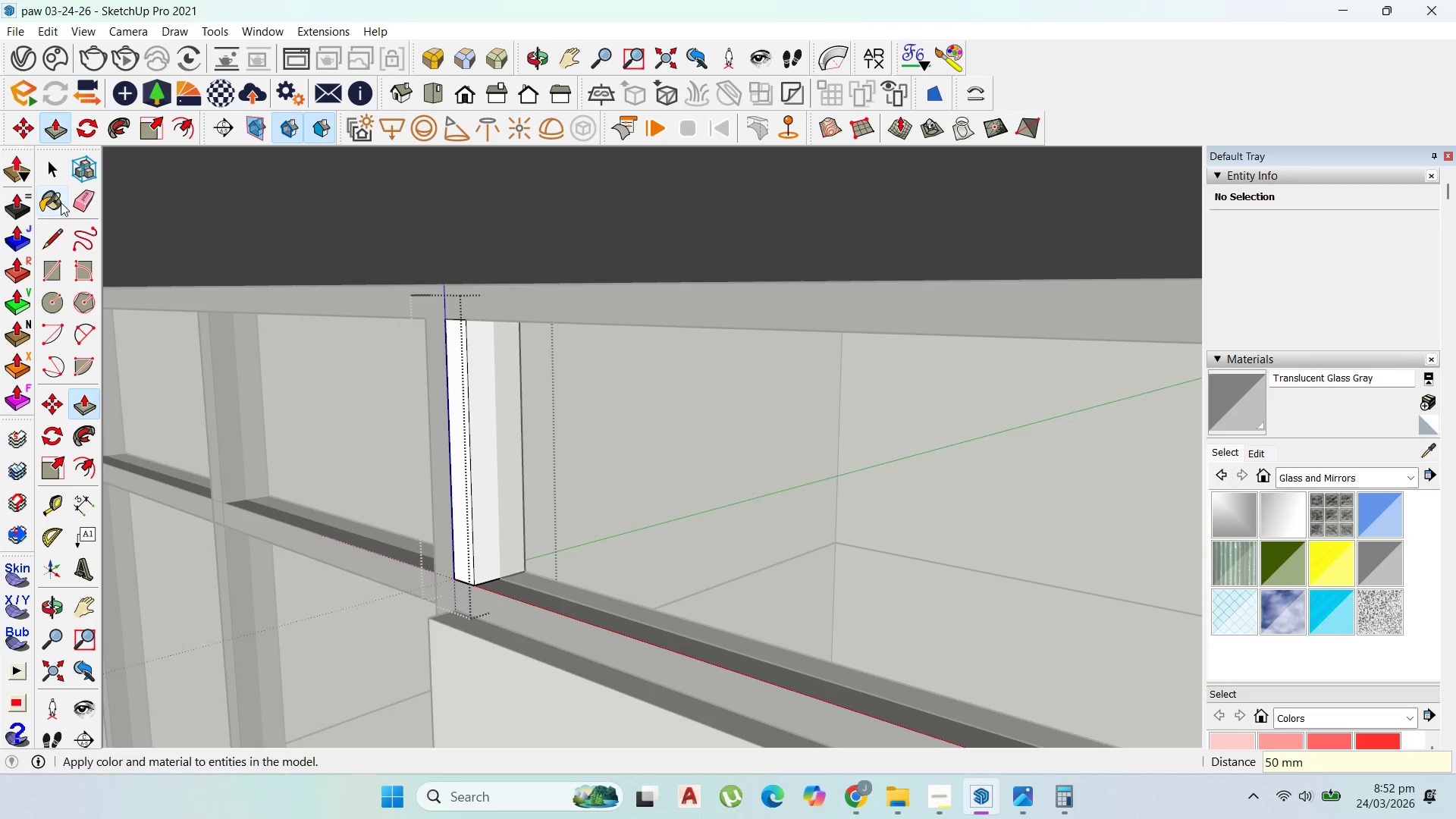 
key(Escape)
 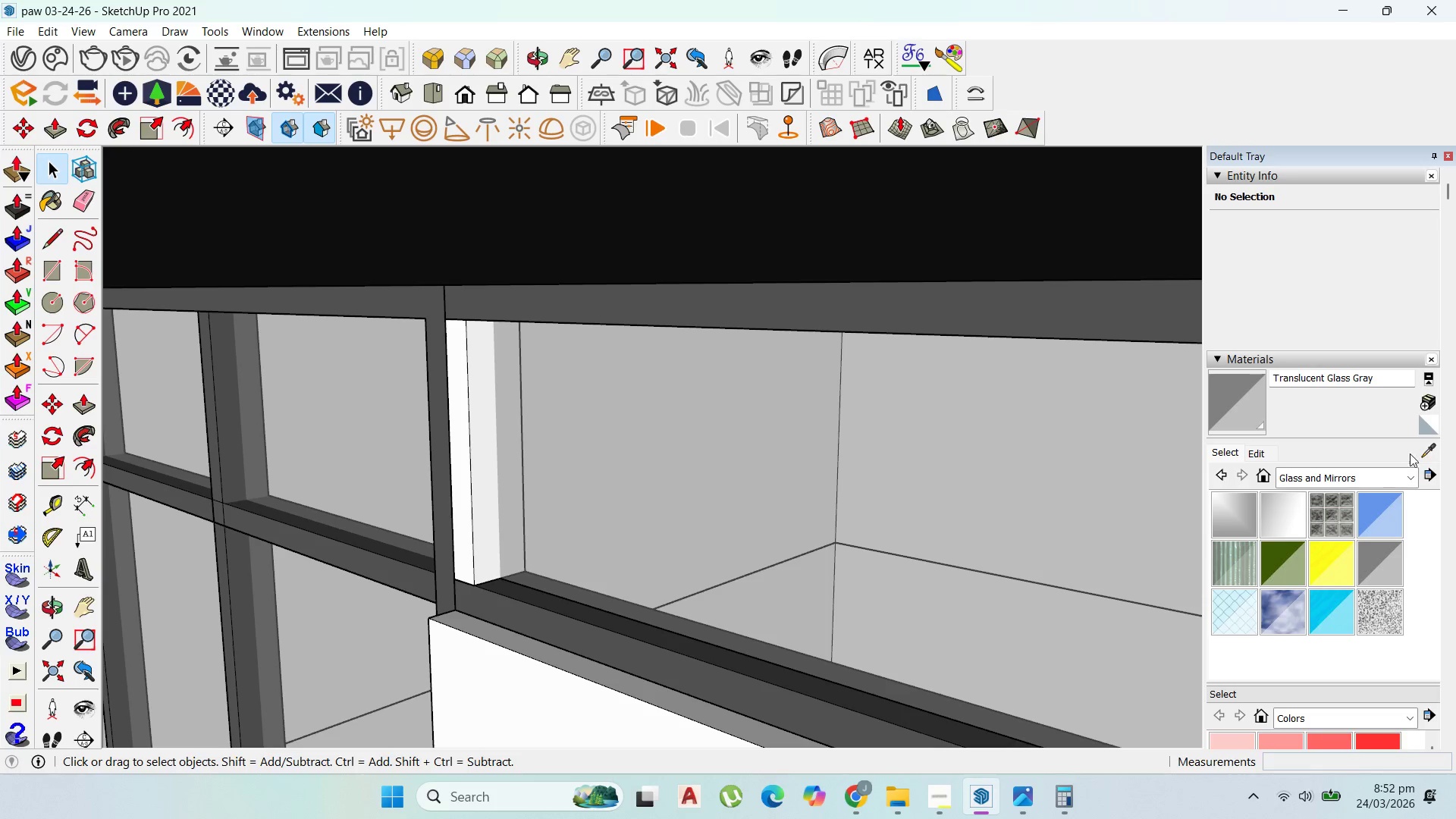 
left_click([1419, 449])
 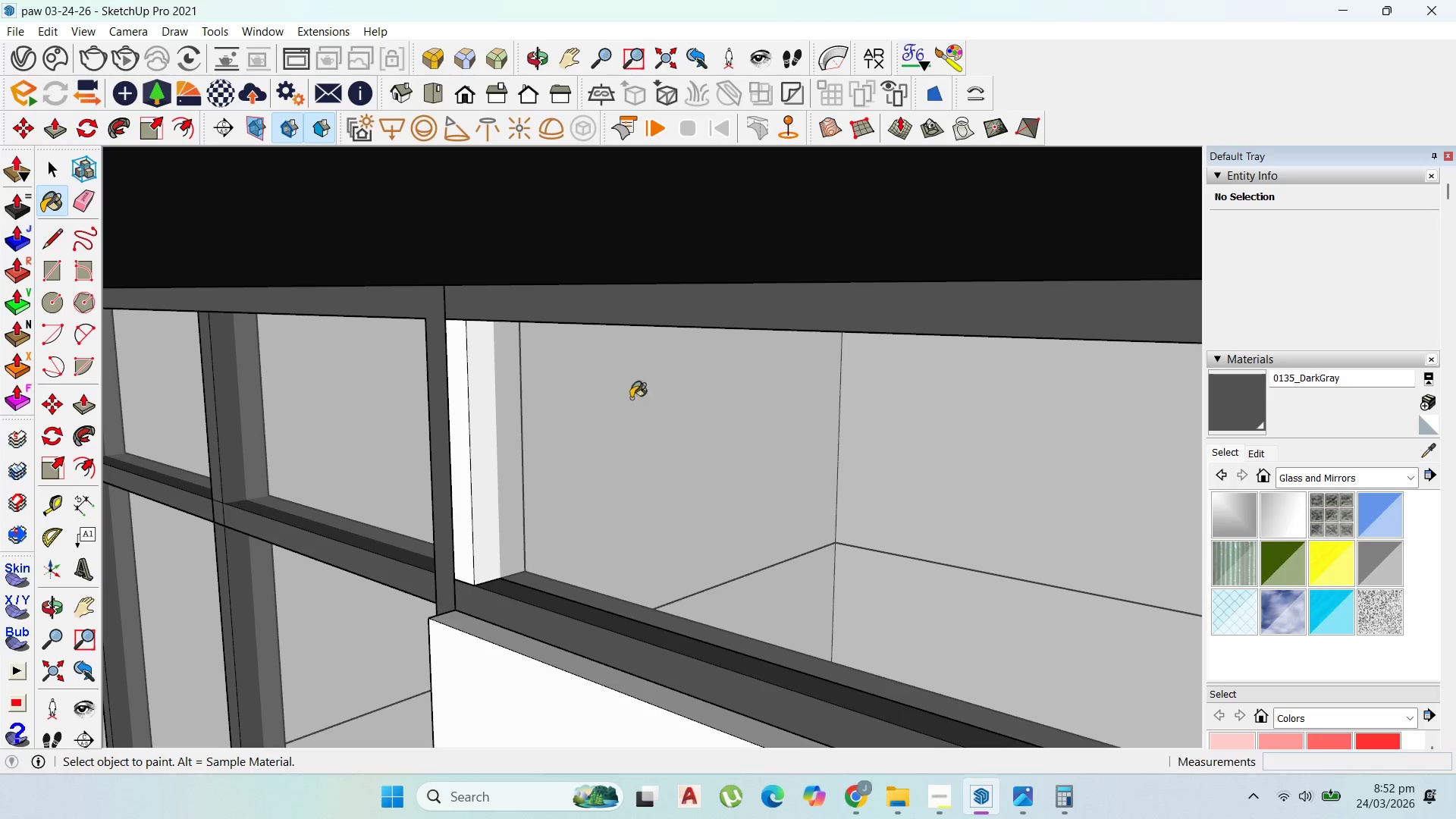 
left_click([476, 413])
 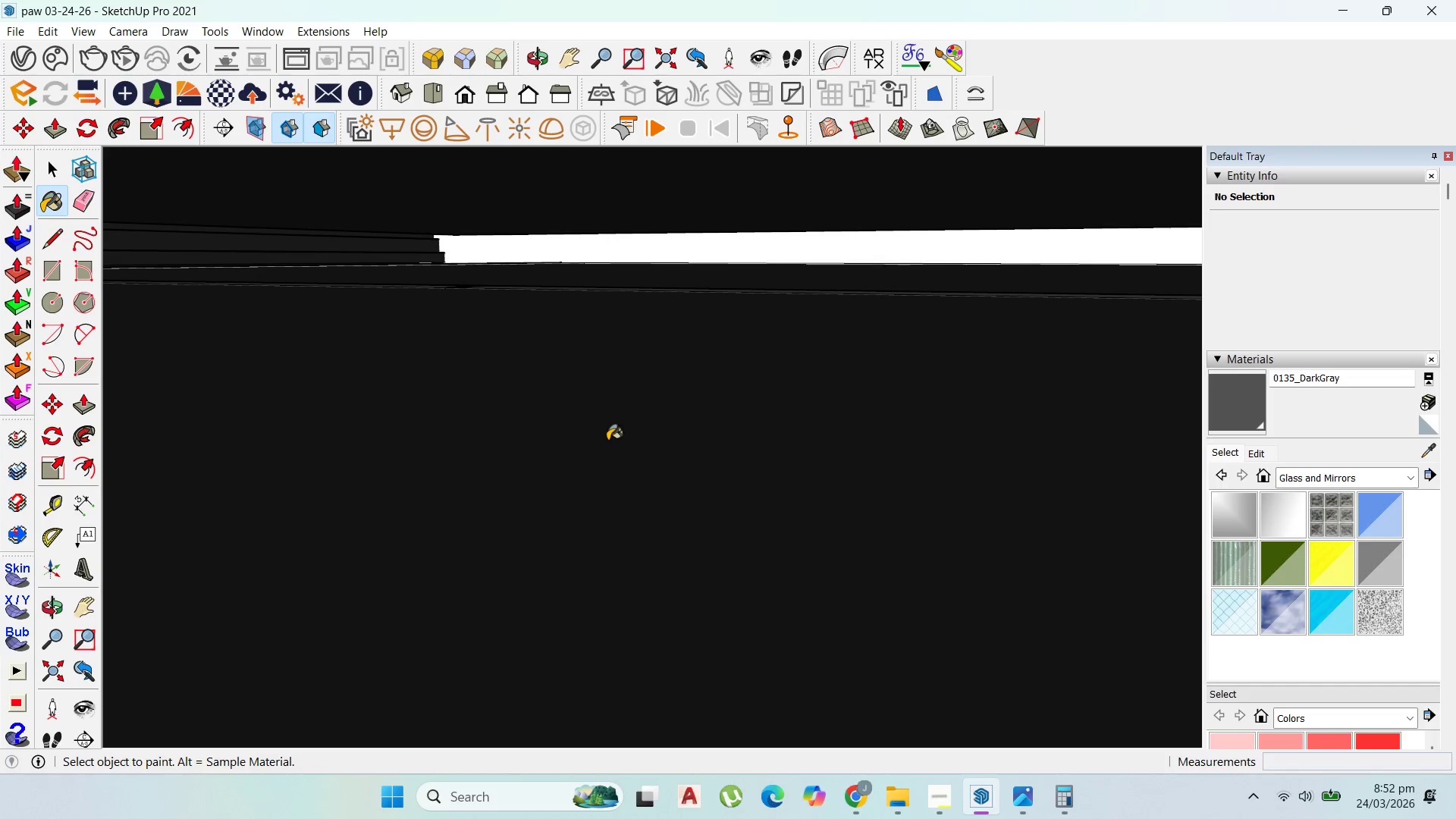 
scroll: coordinate [528, 540], scroll_direction: up, amount: 23.0
 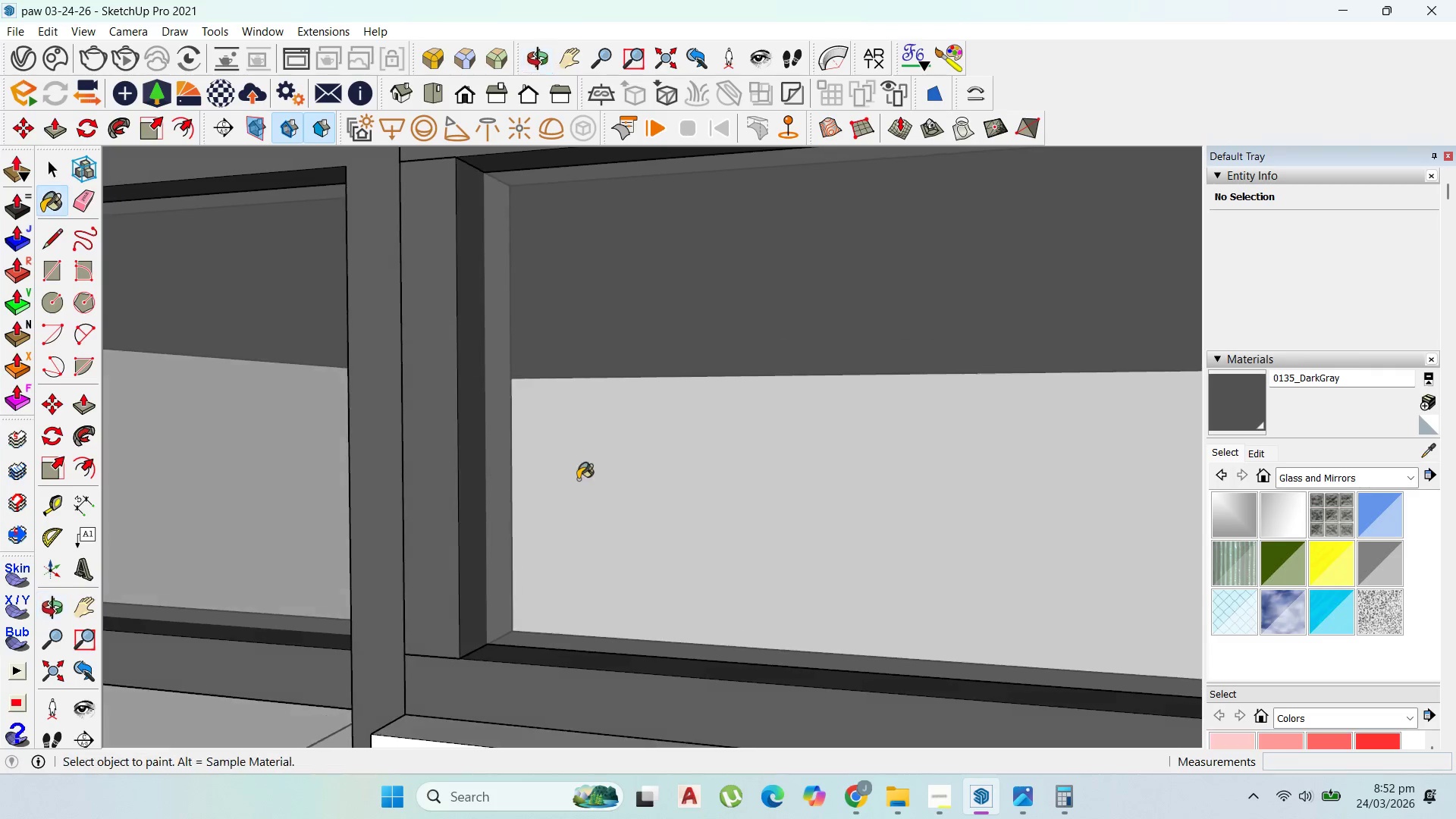 
scroll: coordinate [641, 505], scroll_direction: down, amount: 7.0
 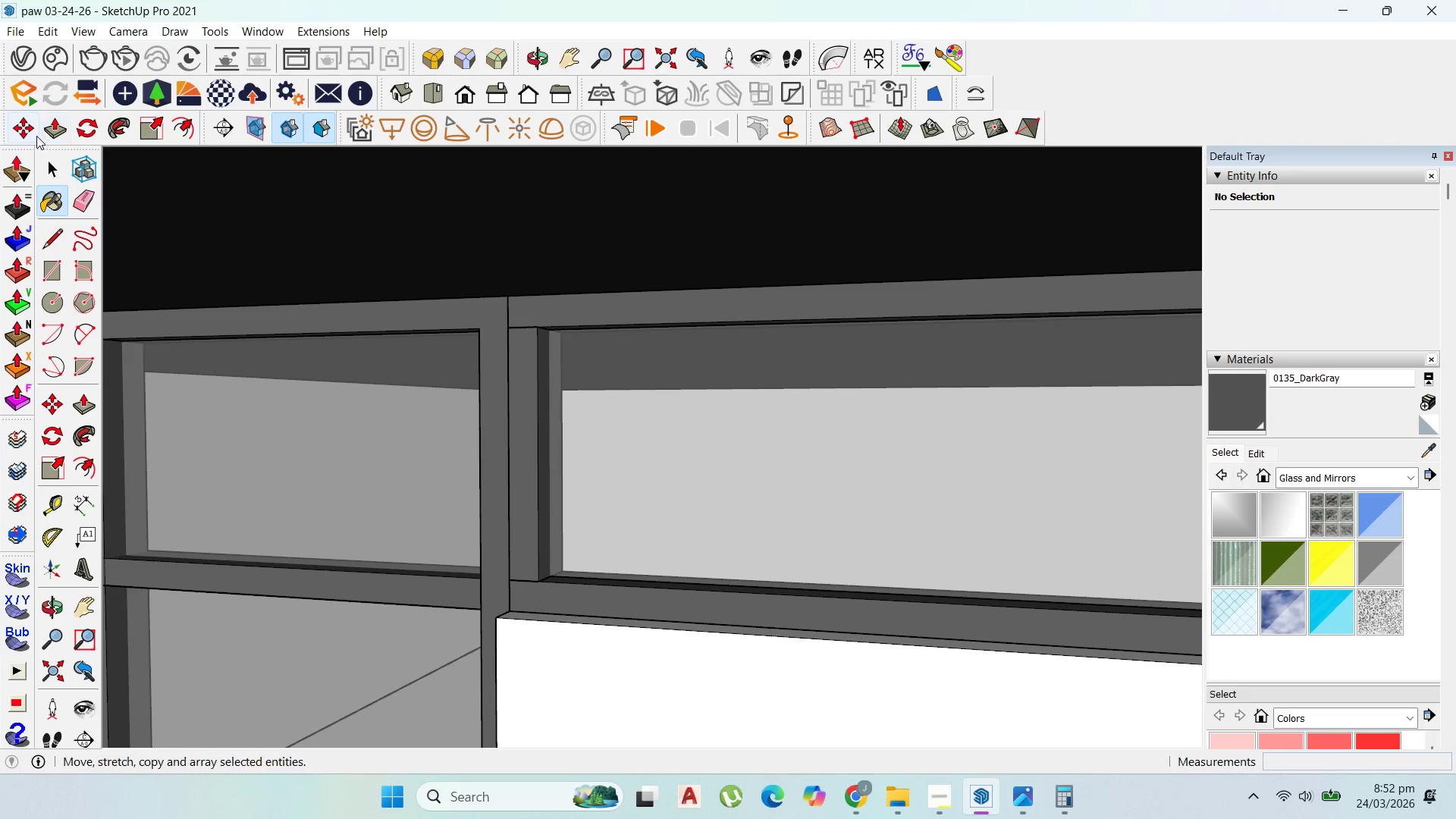 
left_click_drag(start_coordinate=[47, 160], to_coordinate=[53, 164])
 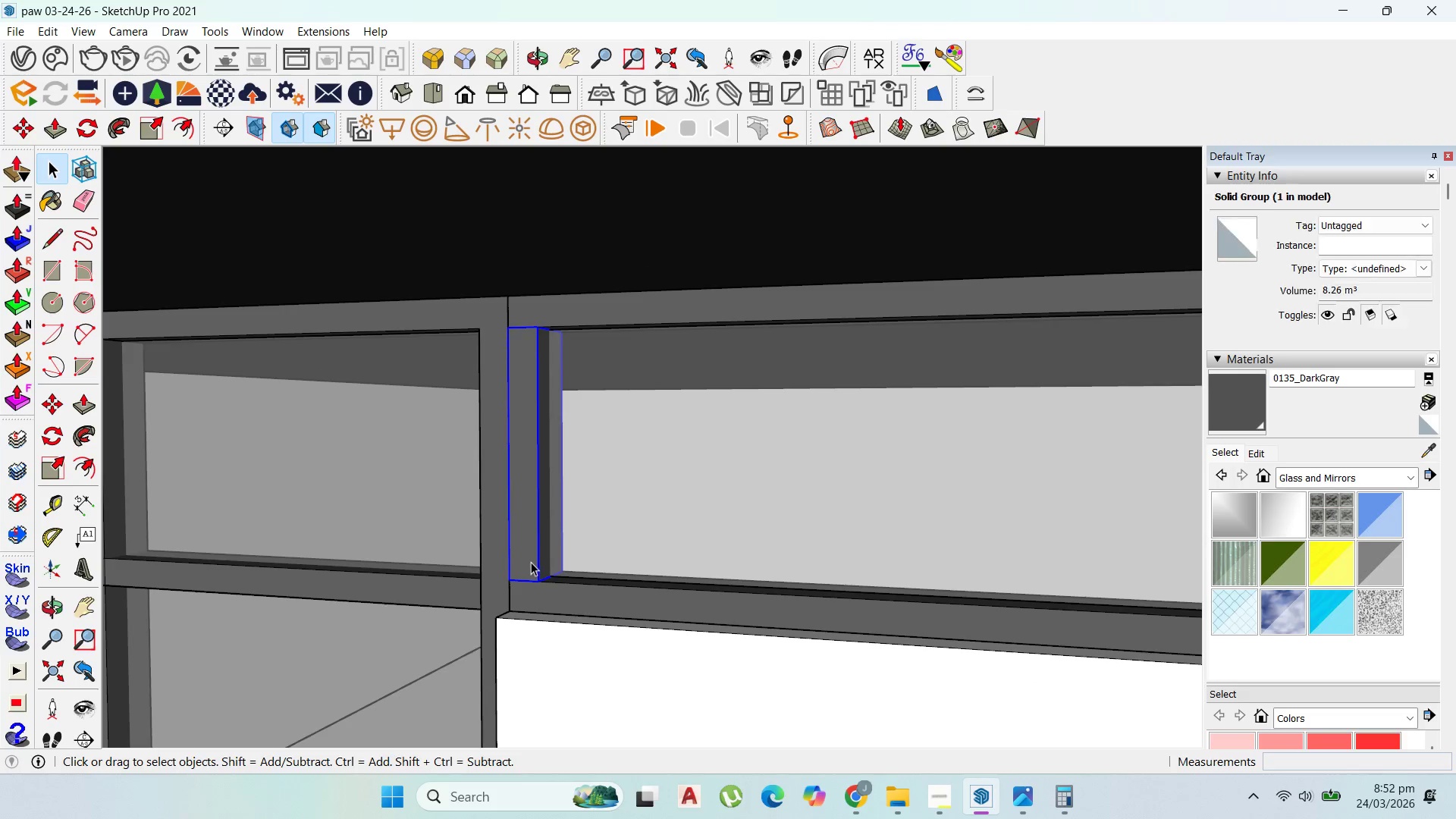 
key(M)
 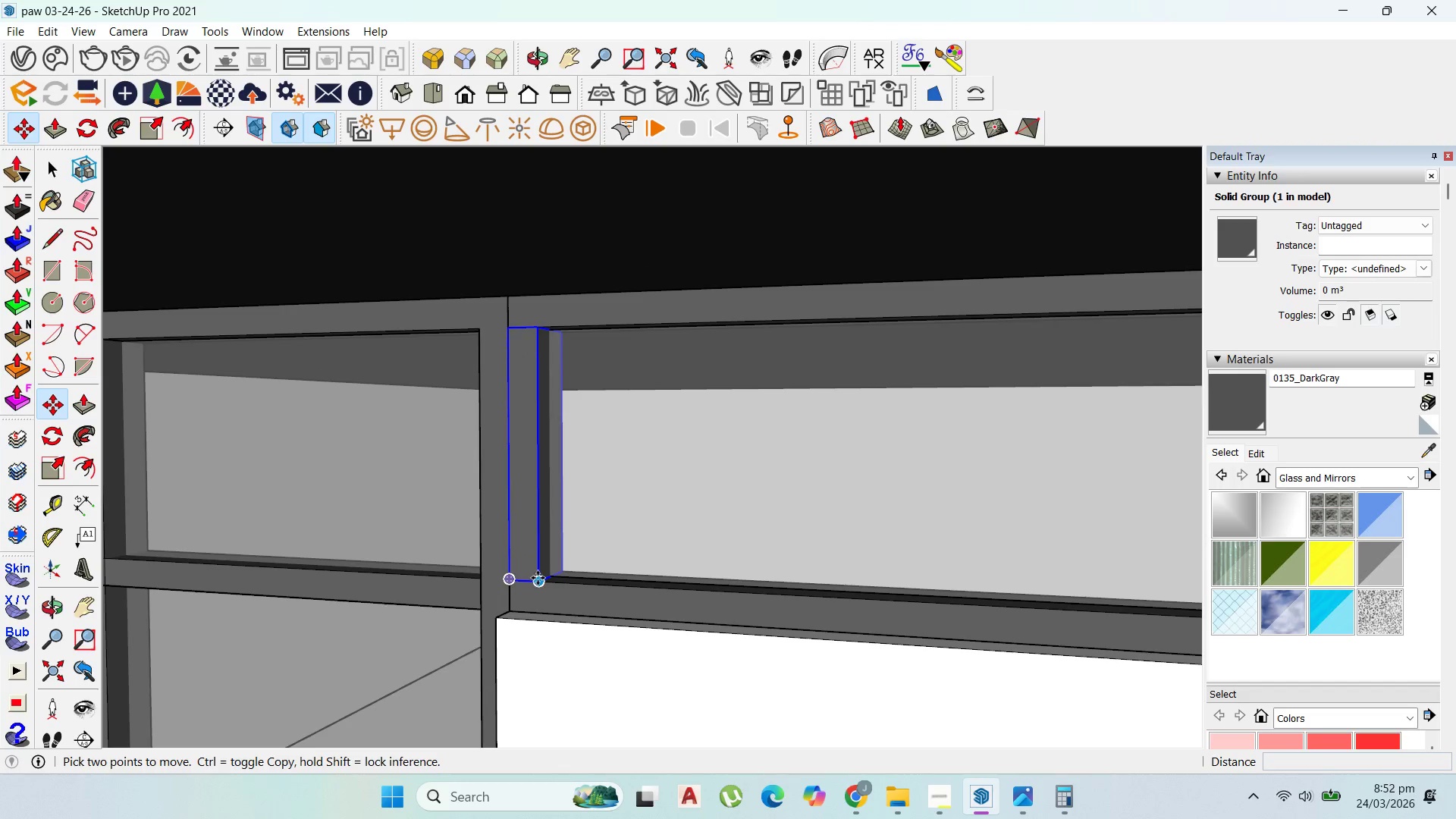 
left_click_drag(start_coordinate=[538, 578], to_coordinate=[534, 578])
 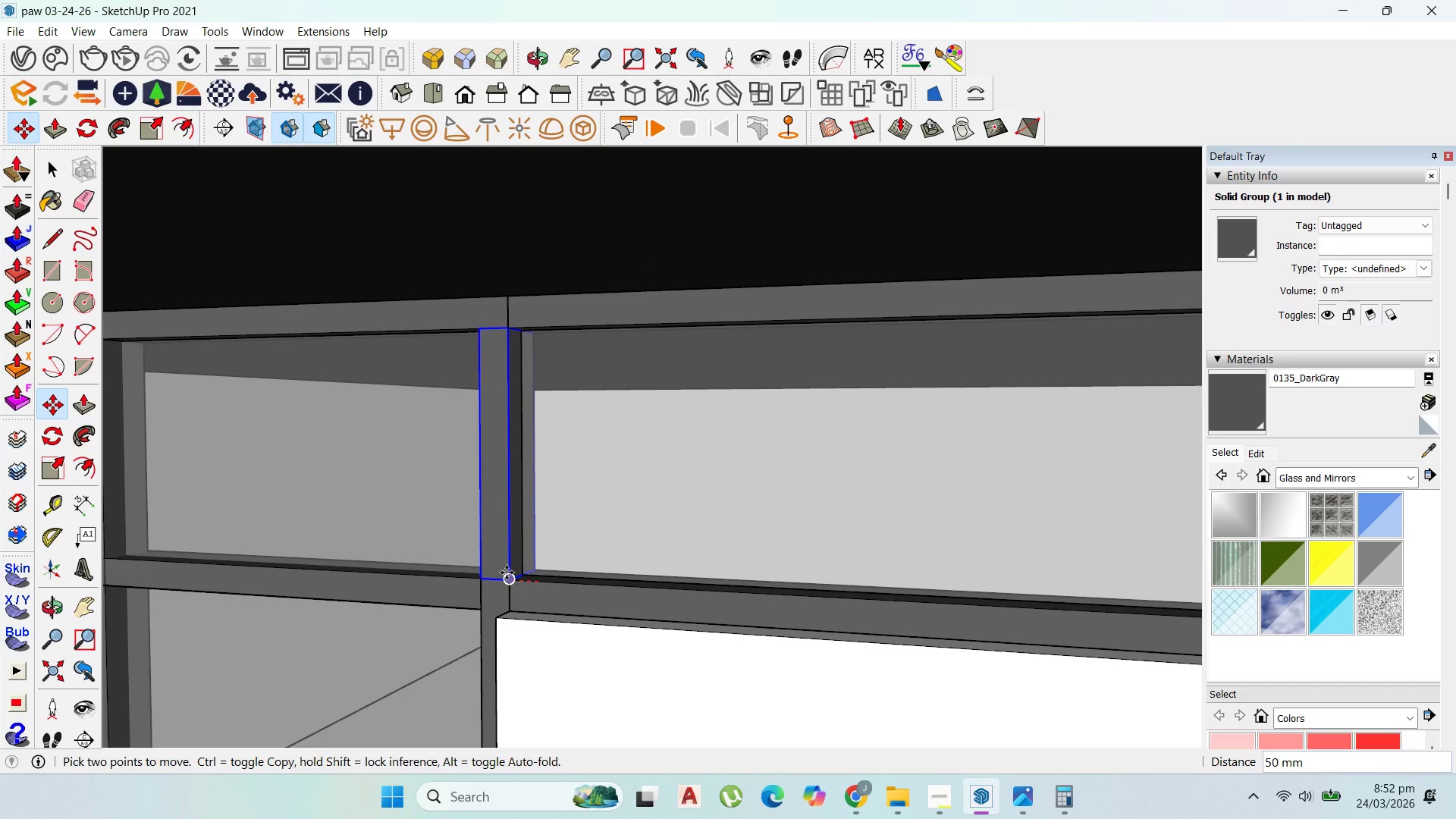 
left_click([508, 573])
 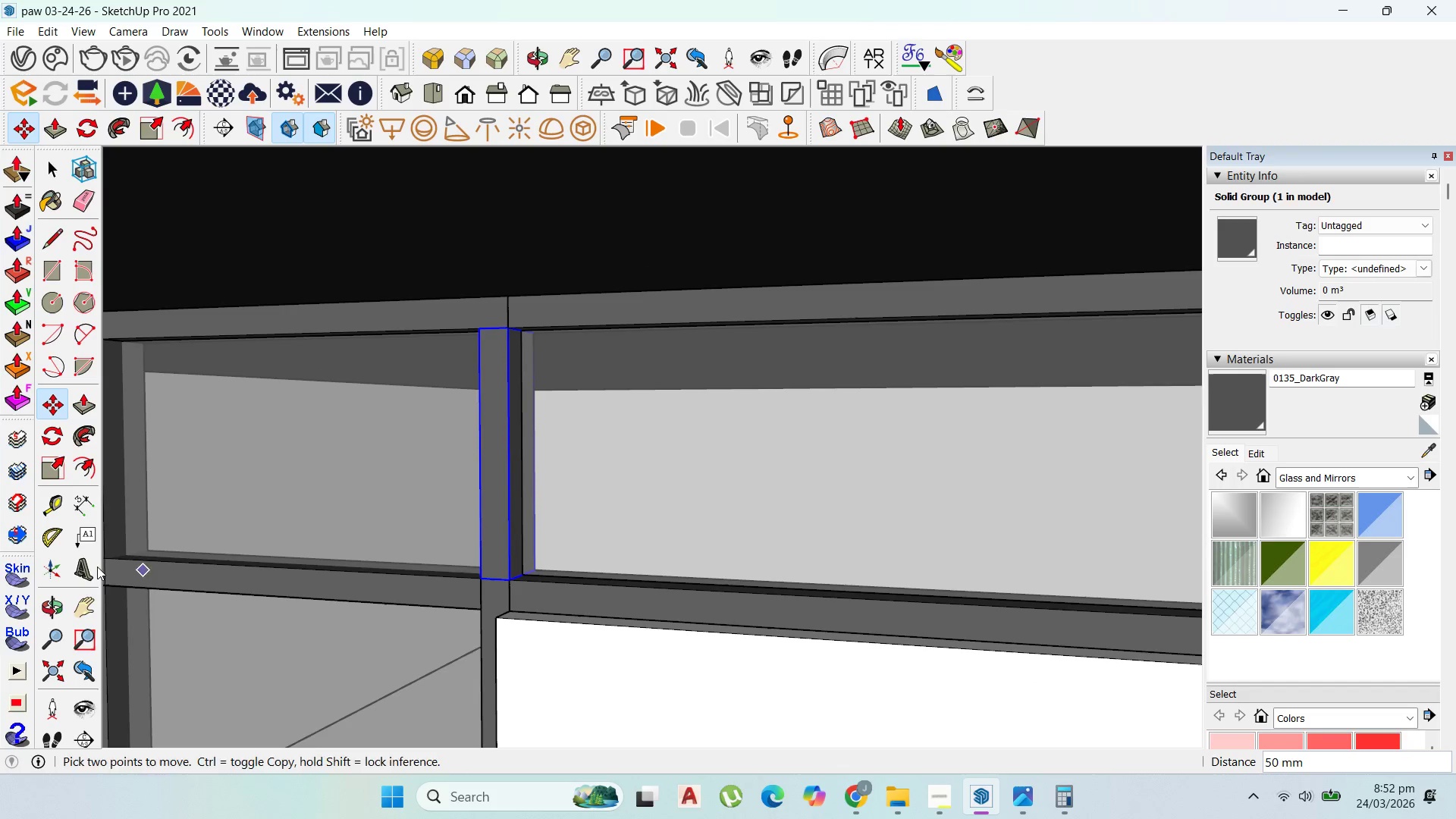 
scroll: coordinate [291, 560], scroll_direction: down, amount: 3.0
 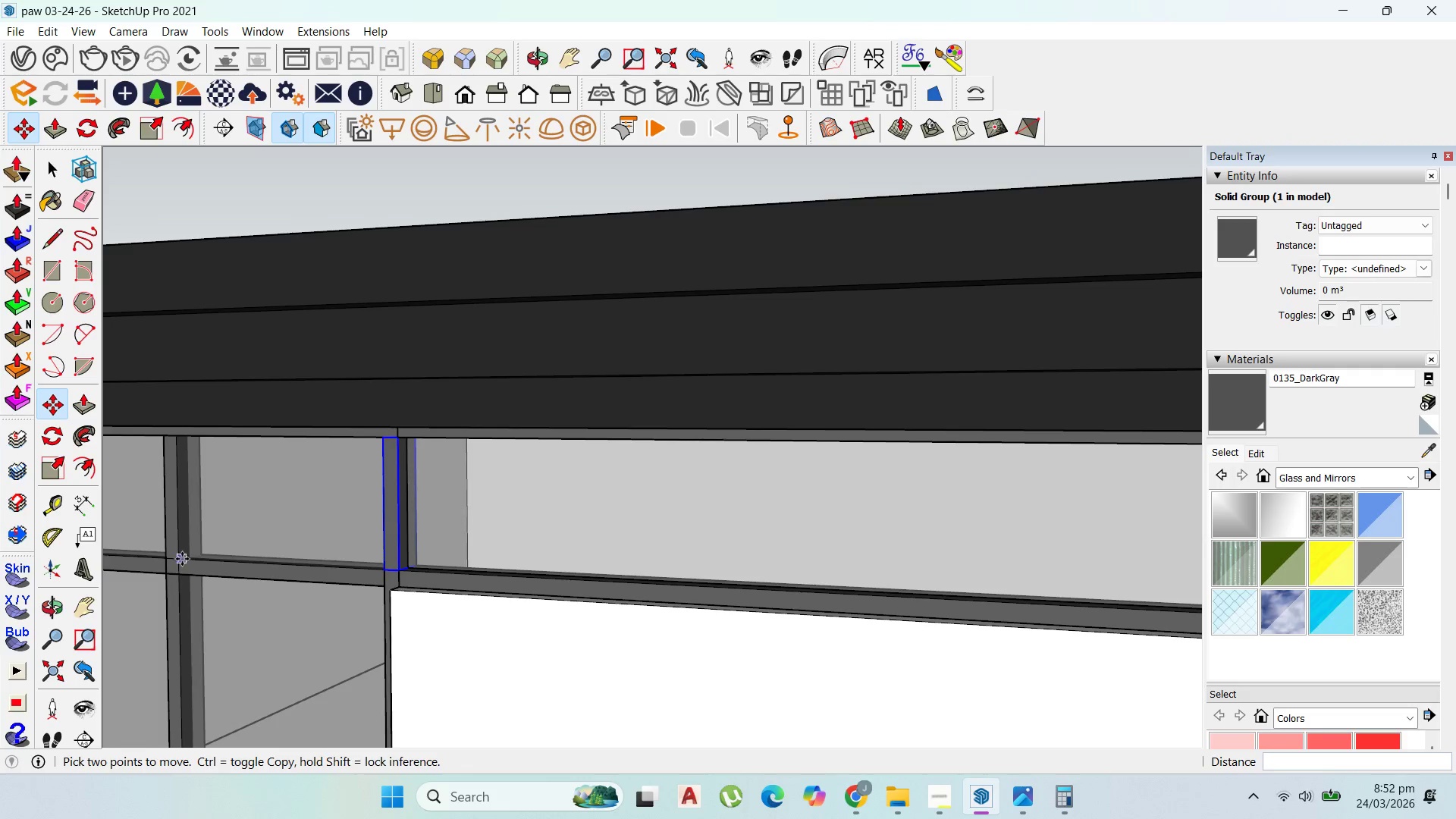 
left_click([183, 559])
 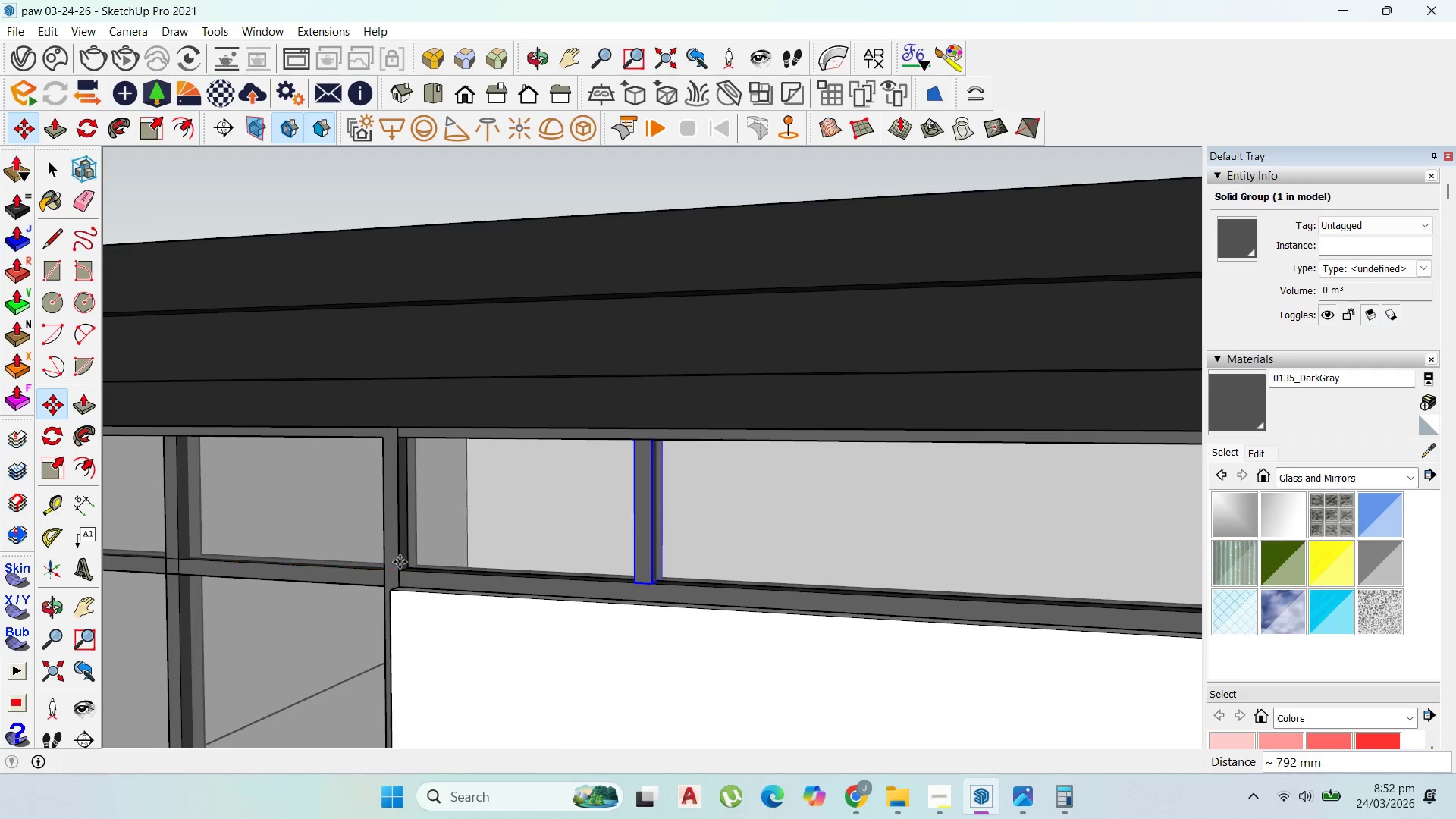 
double_click([400, 571])
 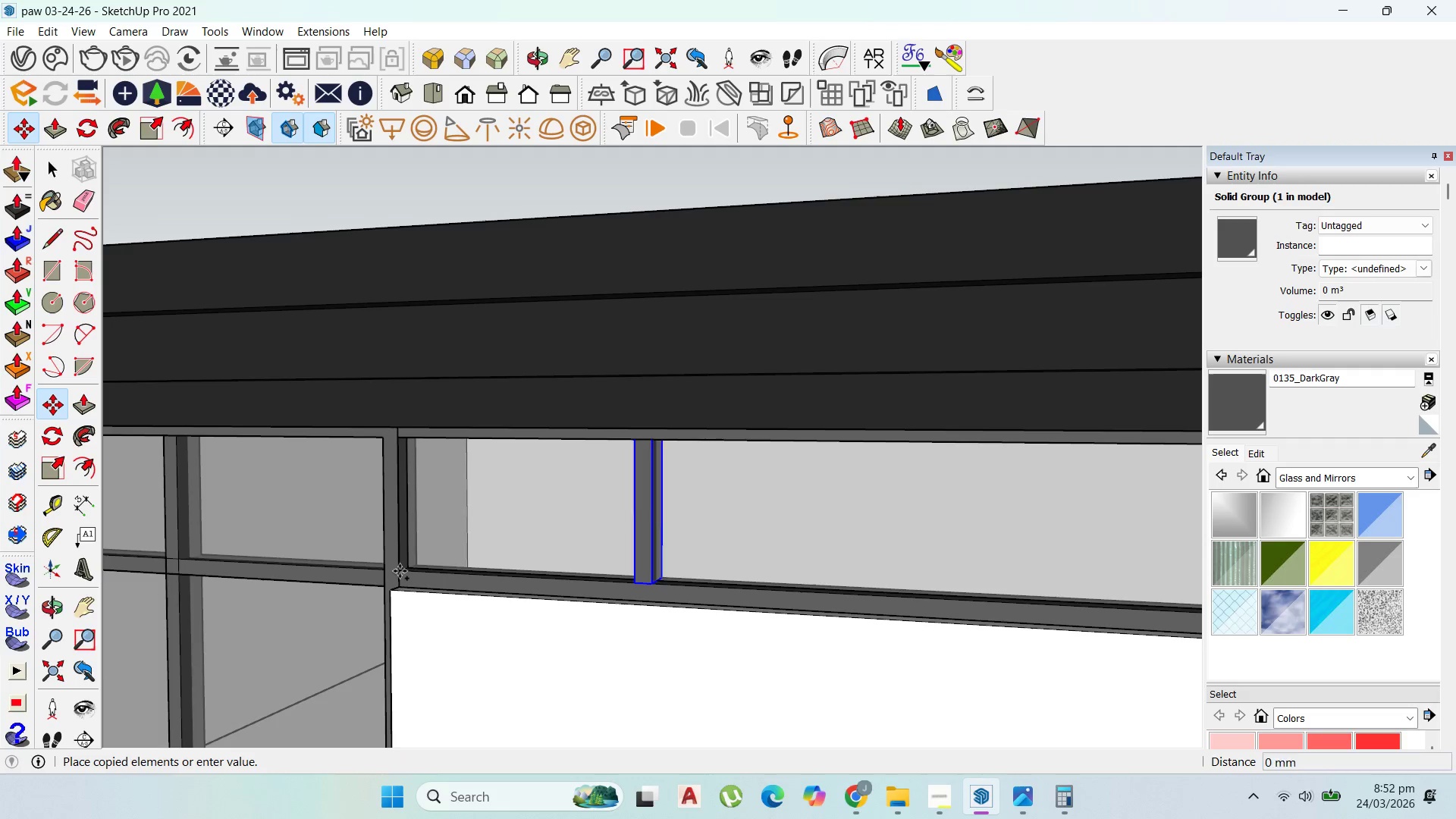 
key(Control+ControlLeft)
 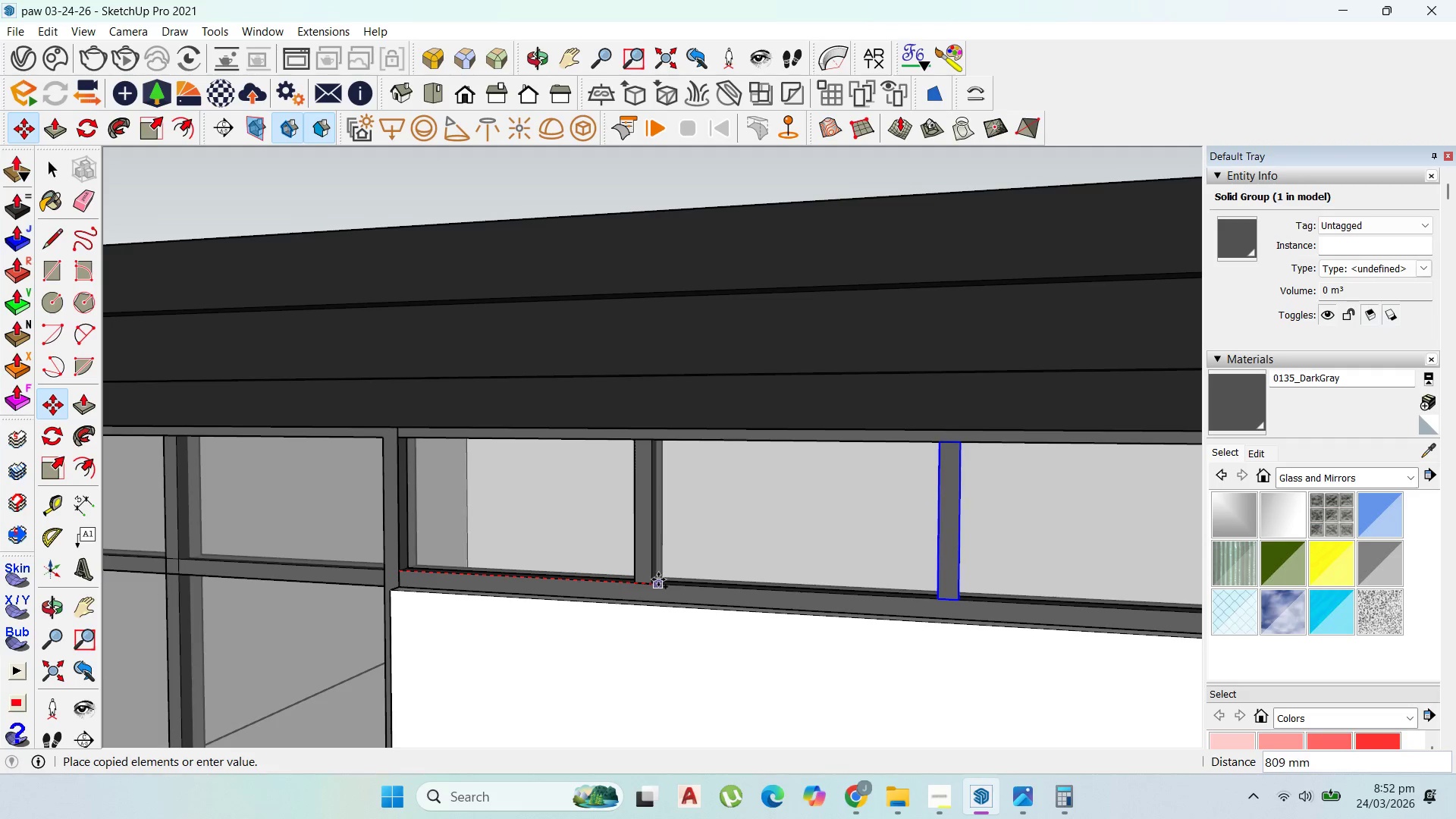 
left_click([654, 579])
 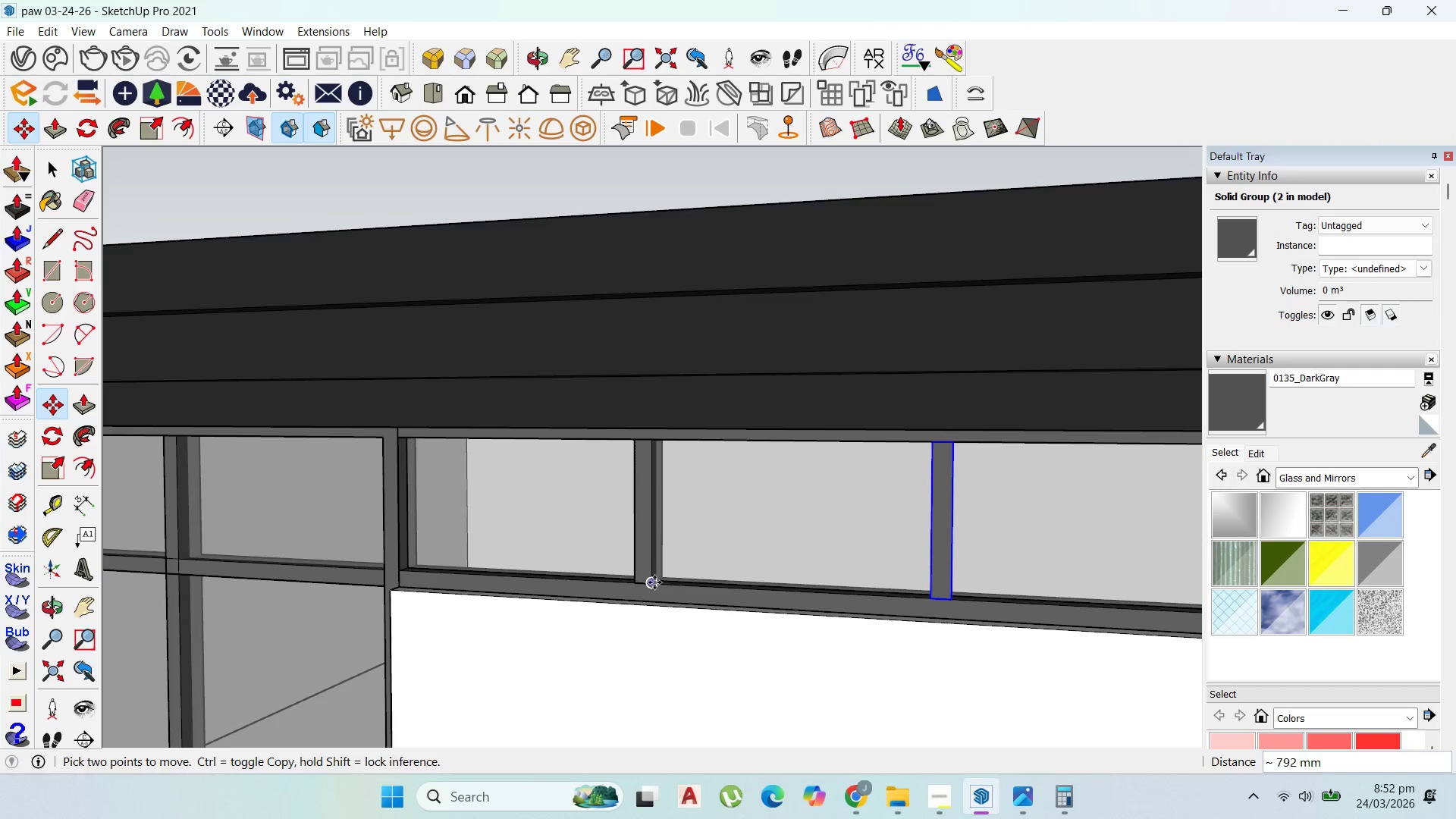 
left_click([654, 582])
 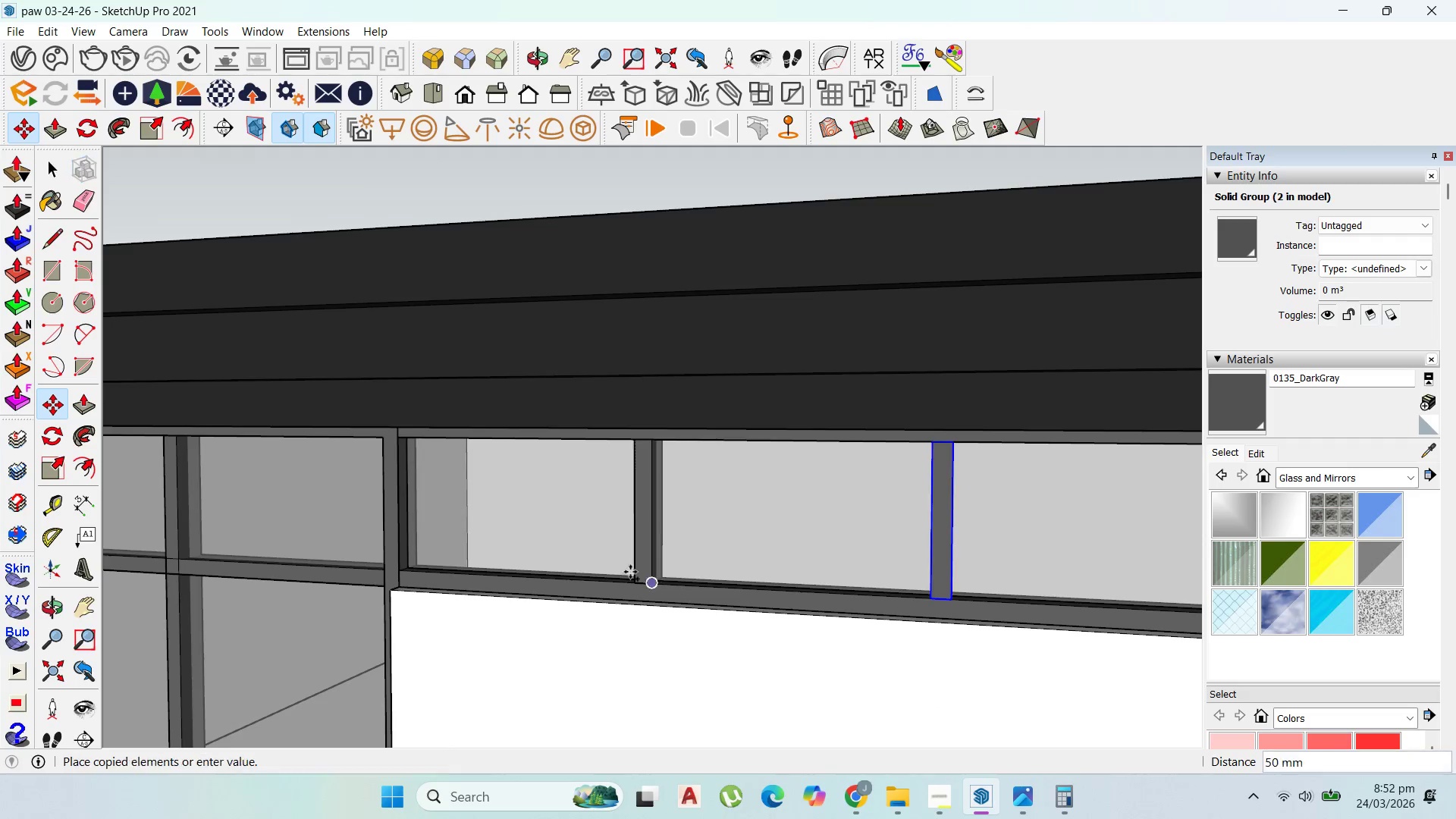 
key(Control+ControlLeft)
 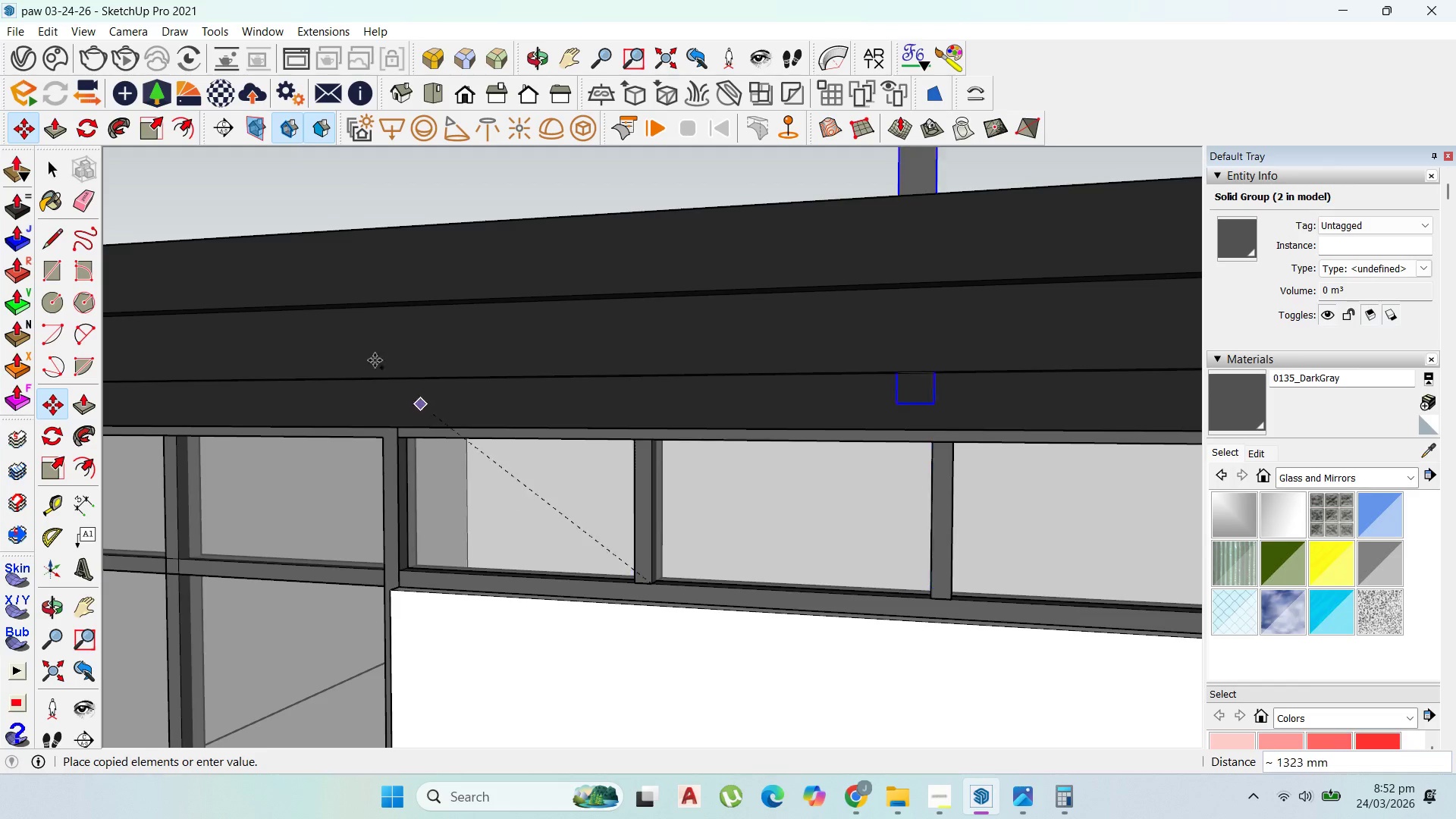 
scroll: coordinate [372, 353], scroll_direction: down, amount: 8.0
 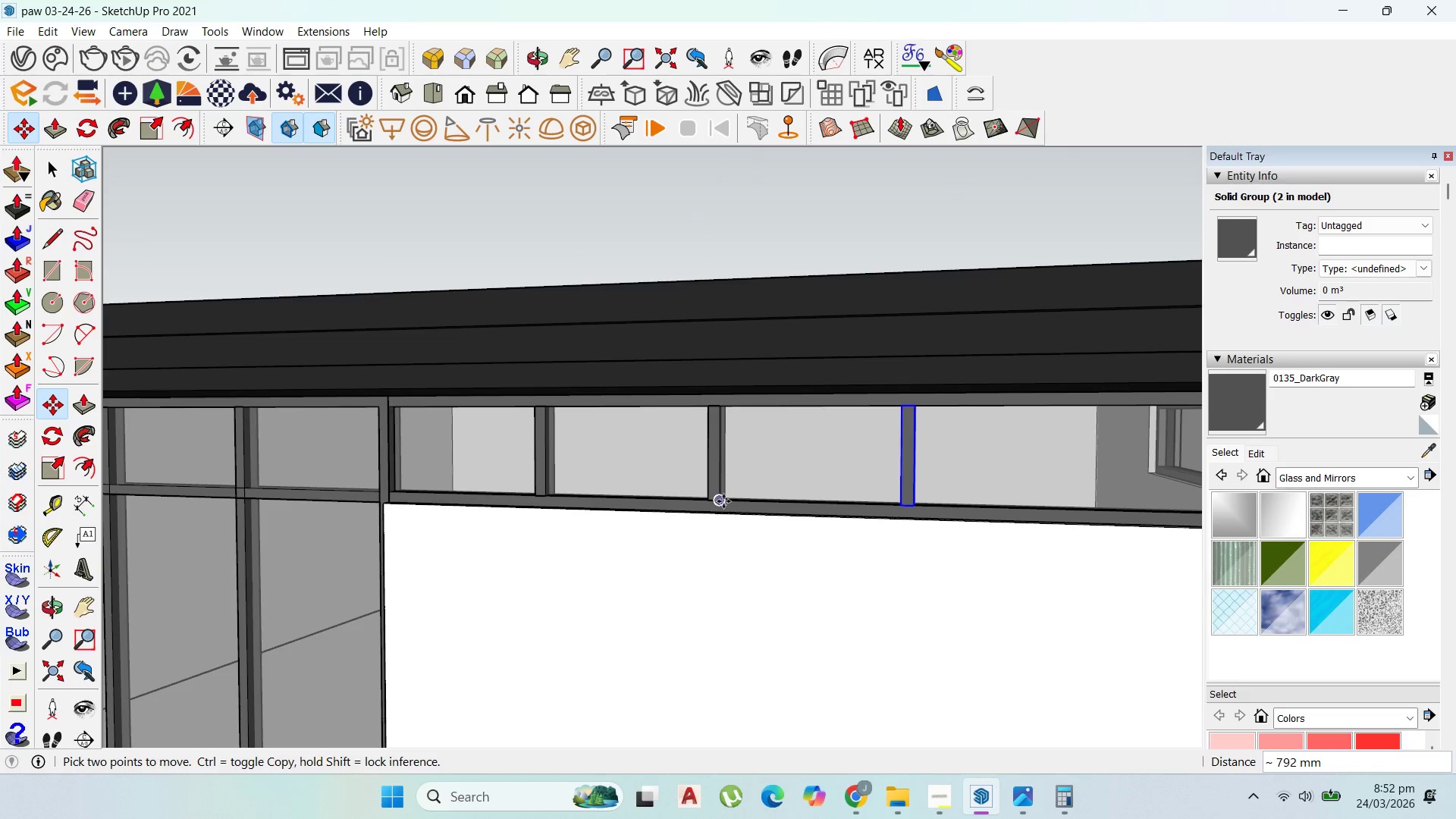 
left_click([722, 502])
 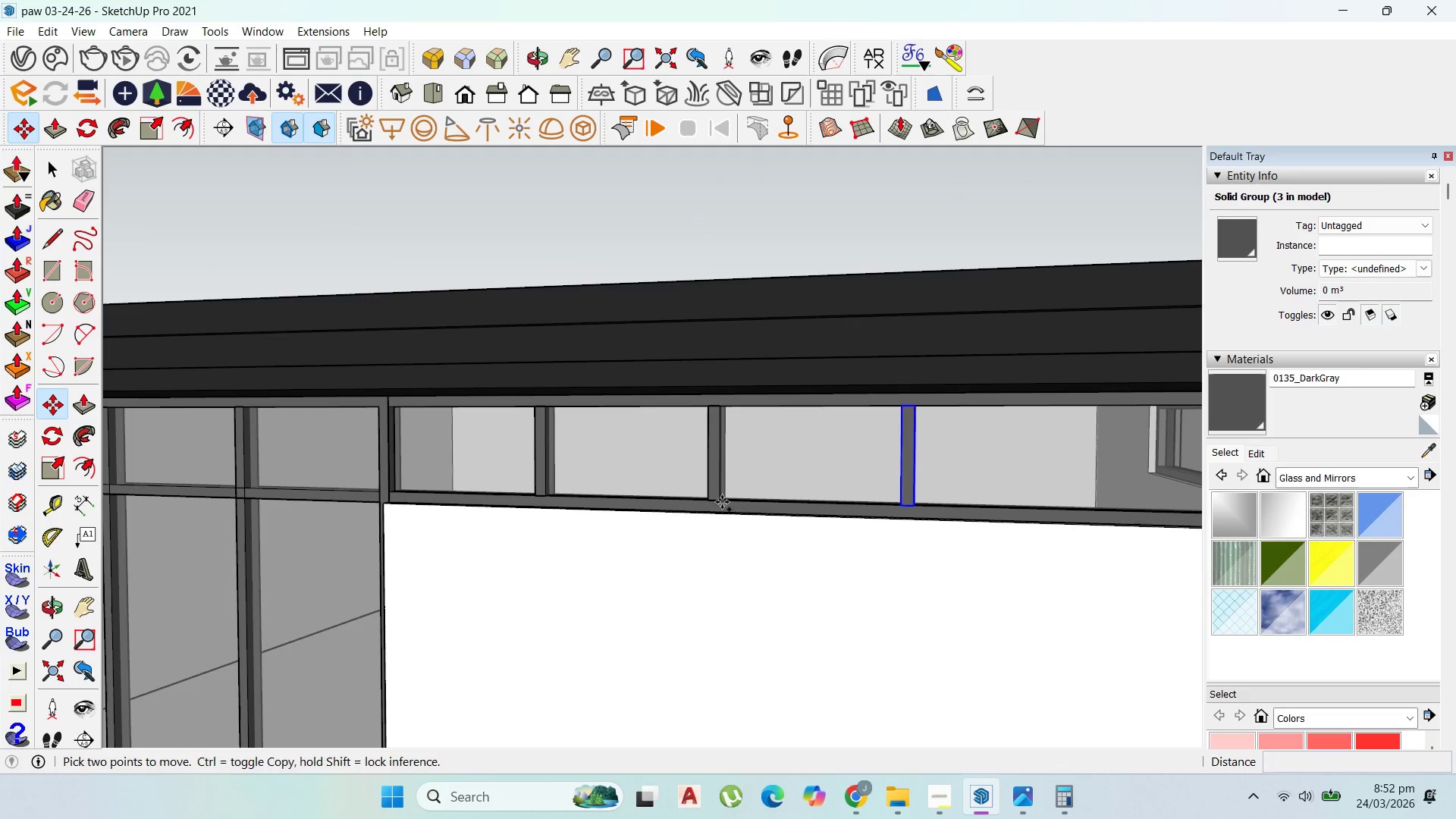 
key(Control+ControlLeft)
 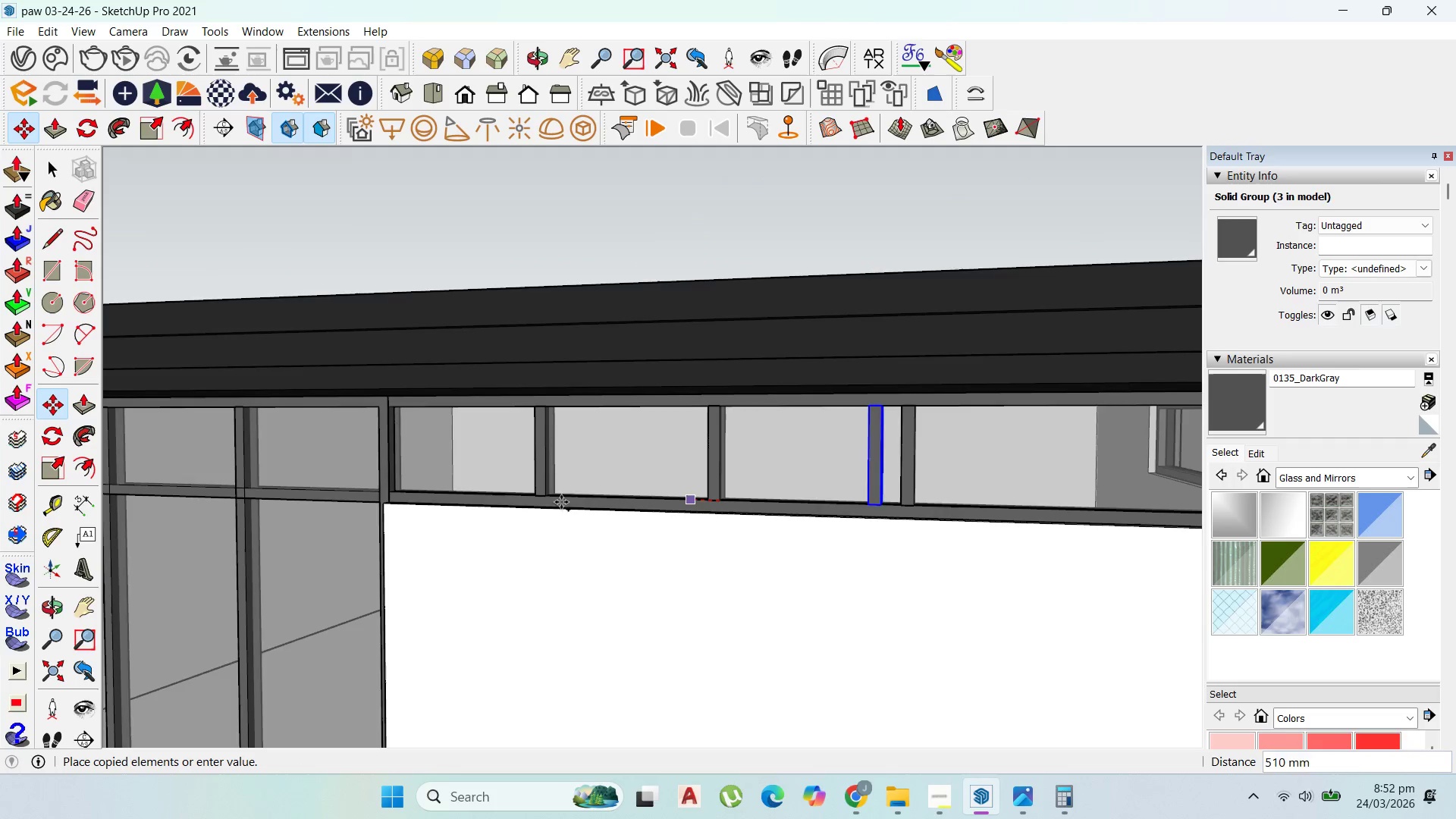 
scroll: coordinate [714, 503], scroll_direction: down, amount: 4.0
 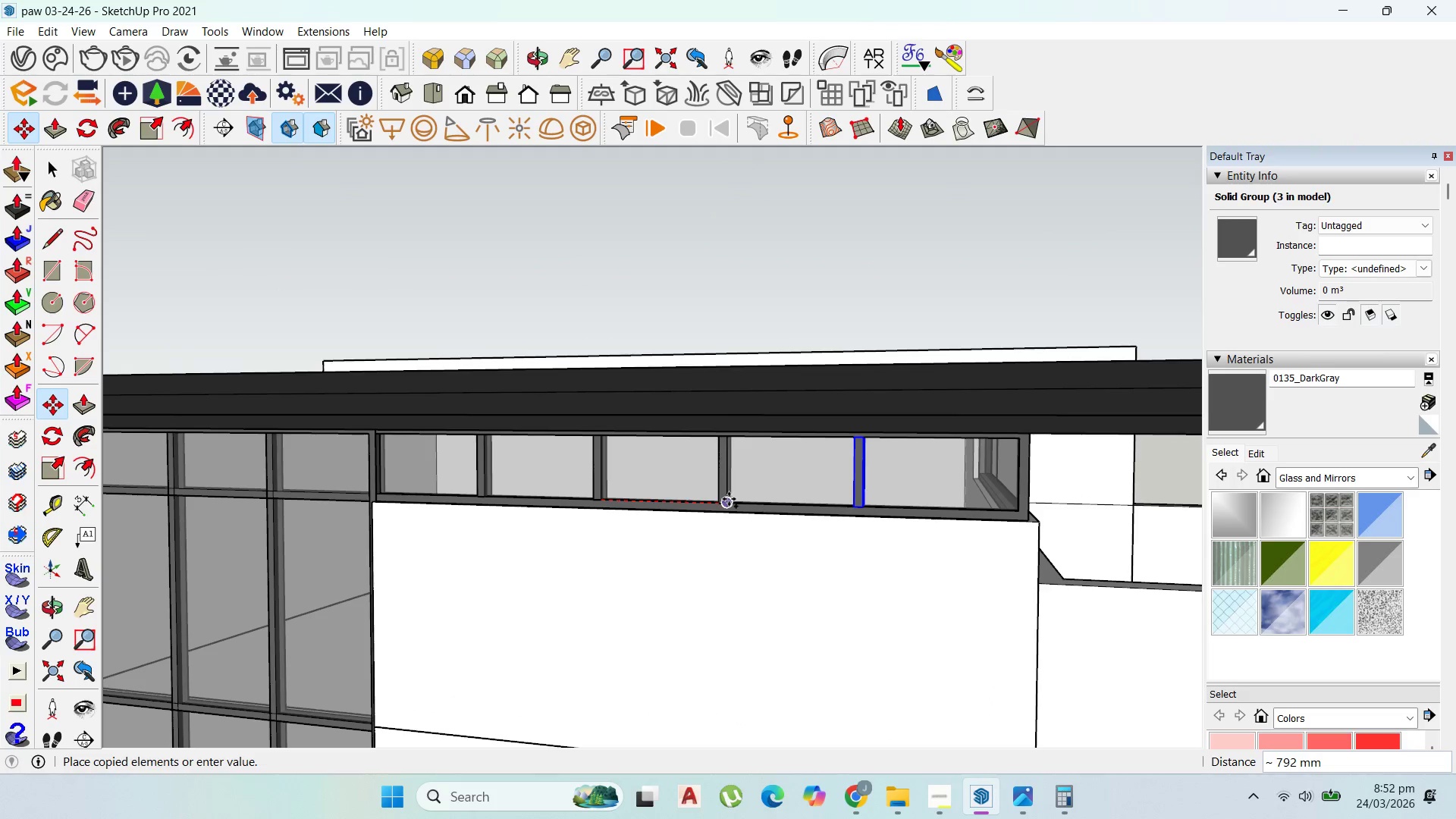 
left_click([729, 499])
 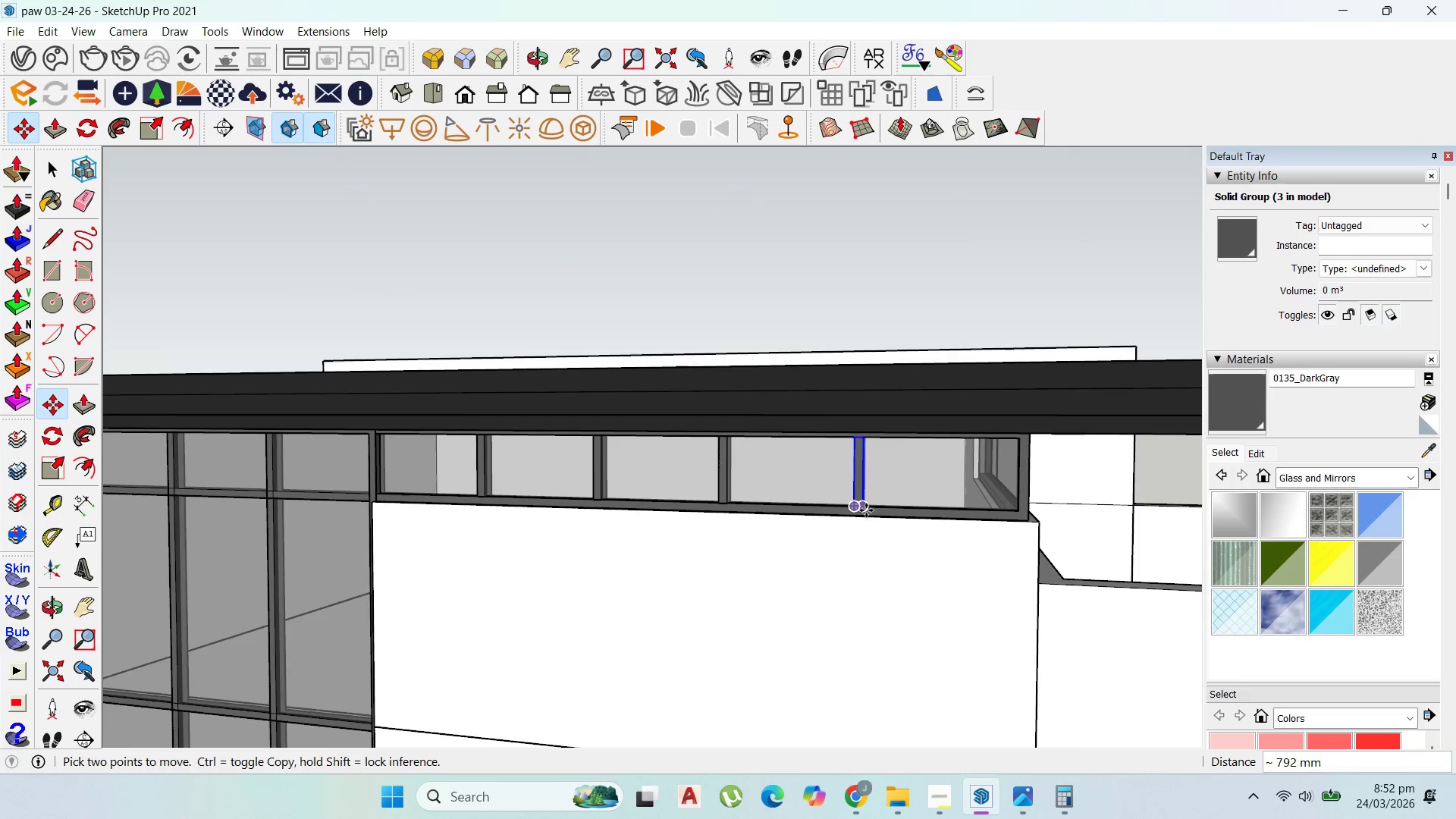 
scroll: coordinate [866, 510], scroll_direction: up, amount: 2.0
 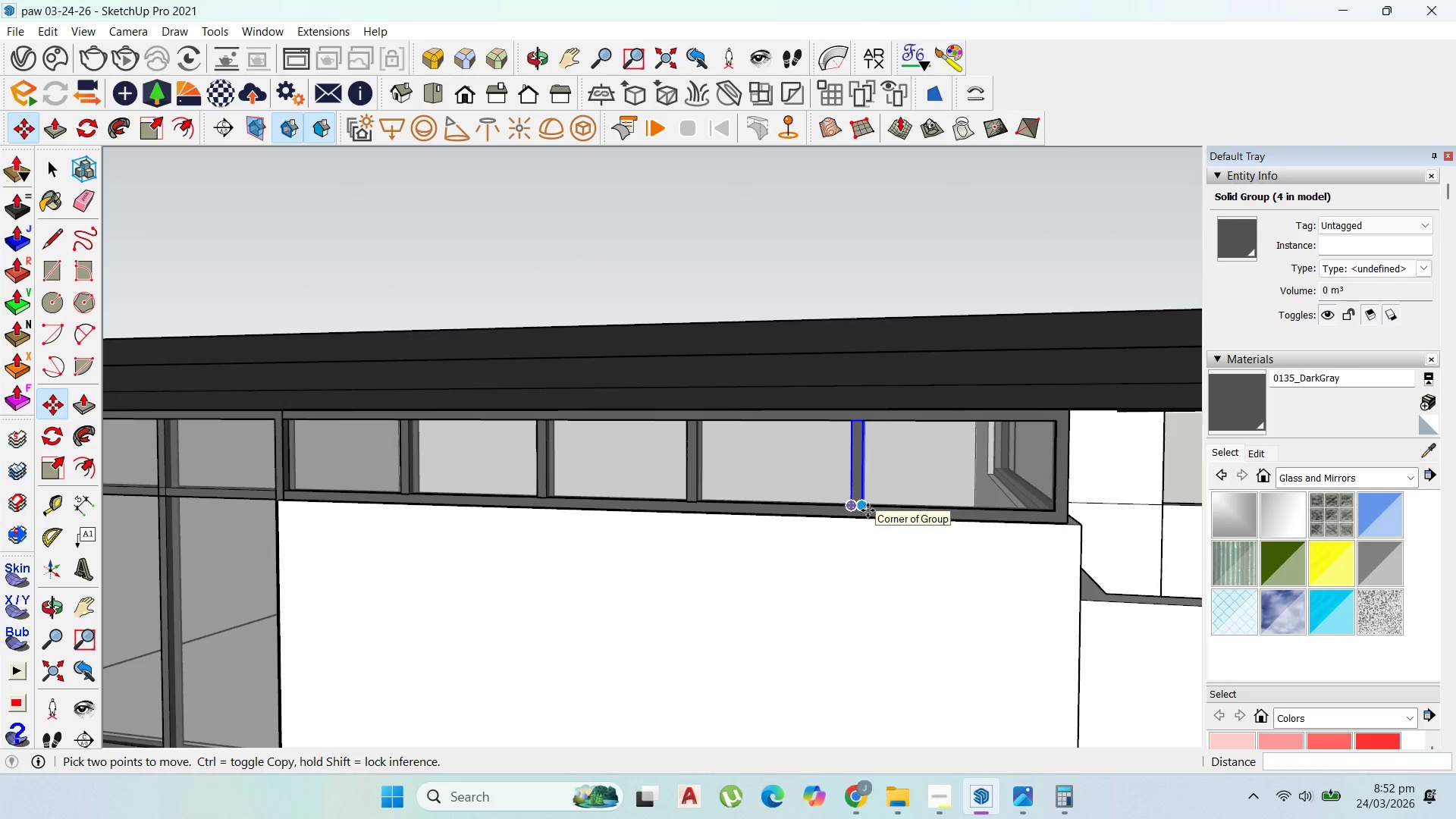 
key(Control+ControlLeft)
 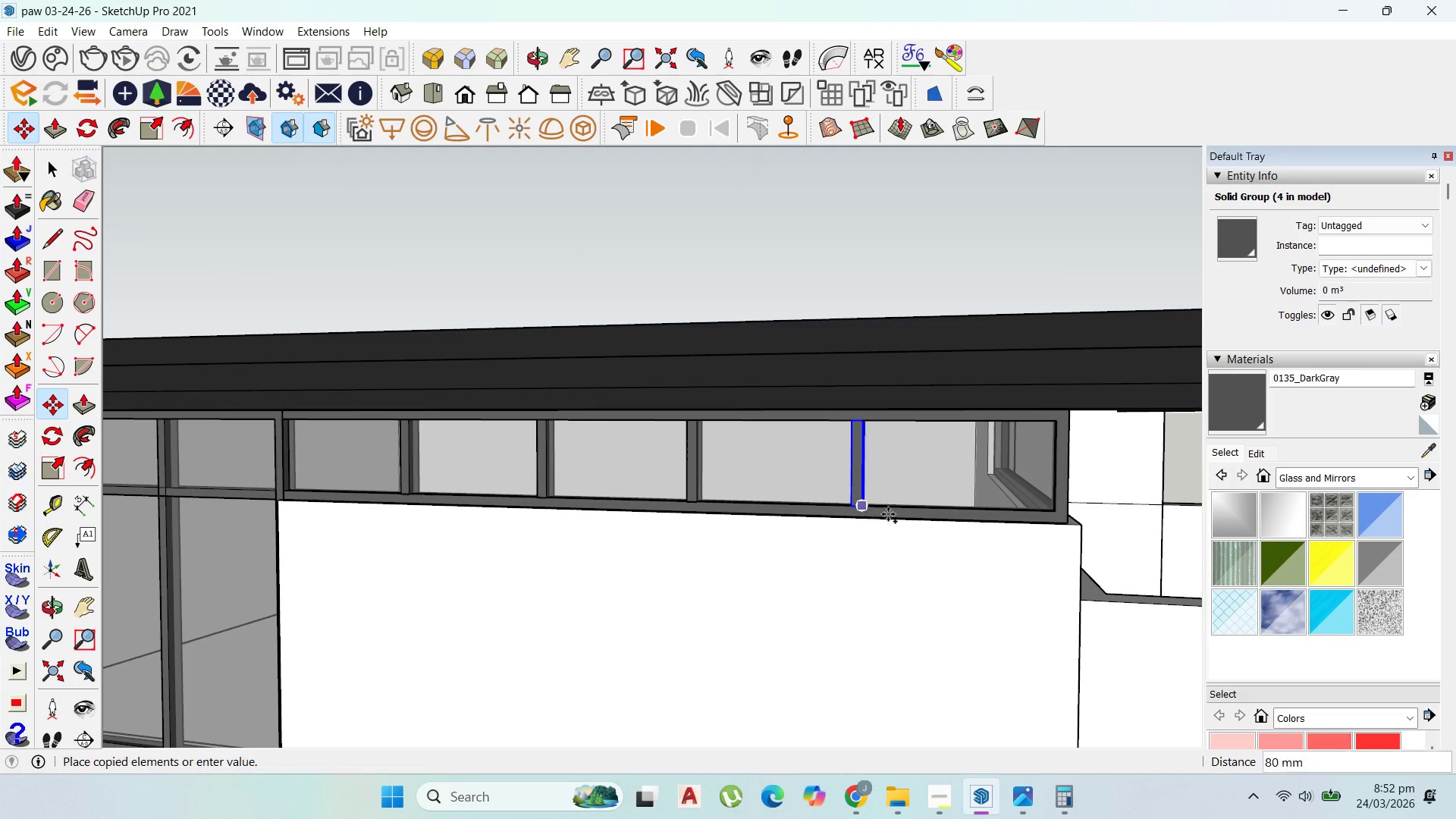 
left_click([868, 510])
 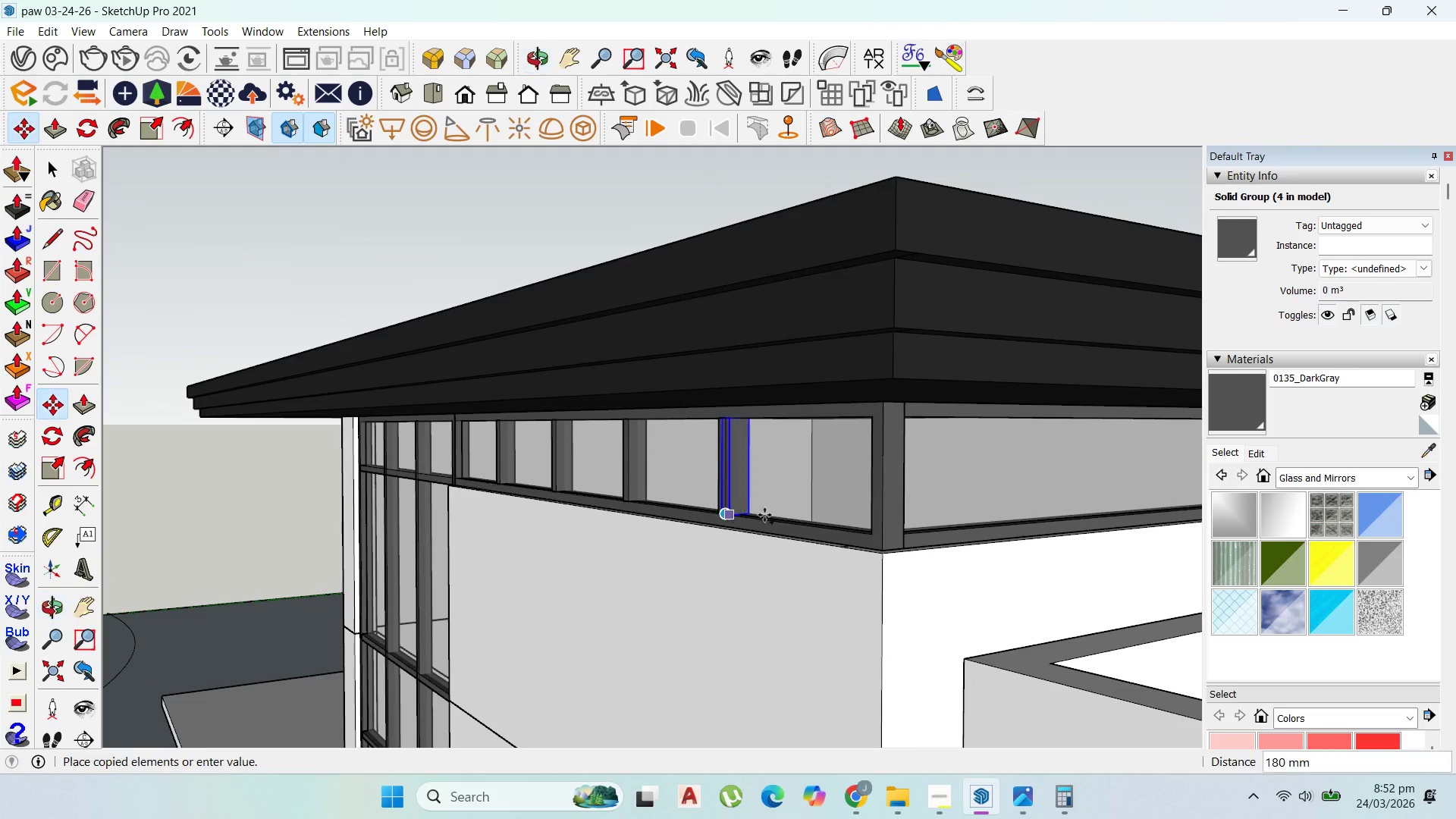 
scroll: coordinate [1022, 529], scroll_direction: up, amount: 3.0
 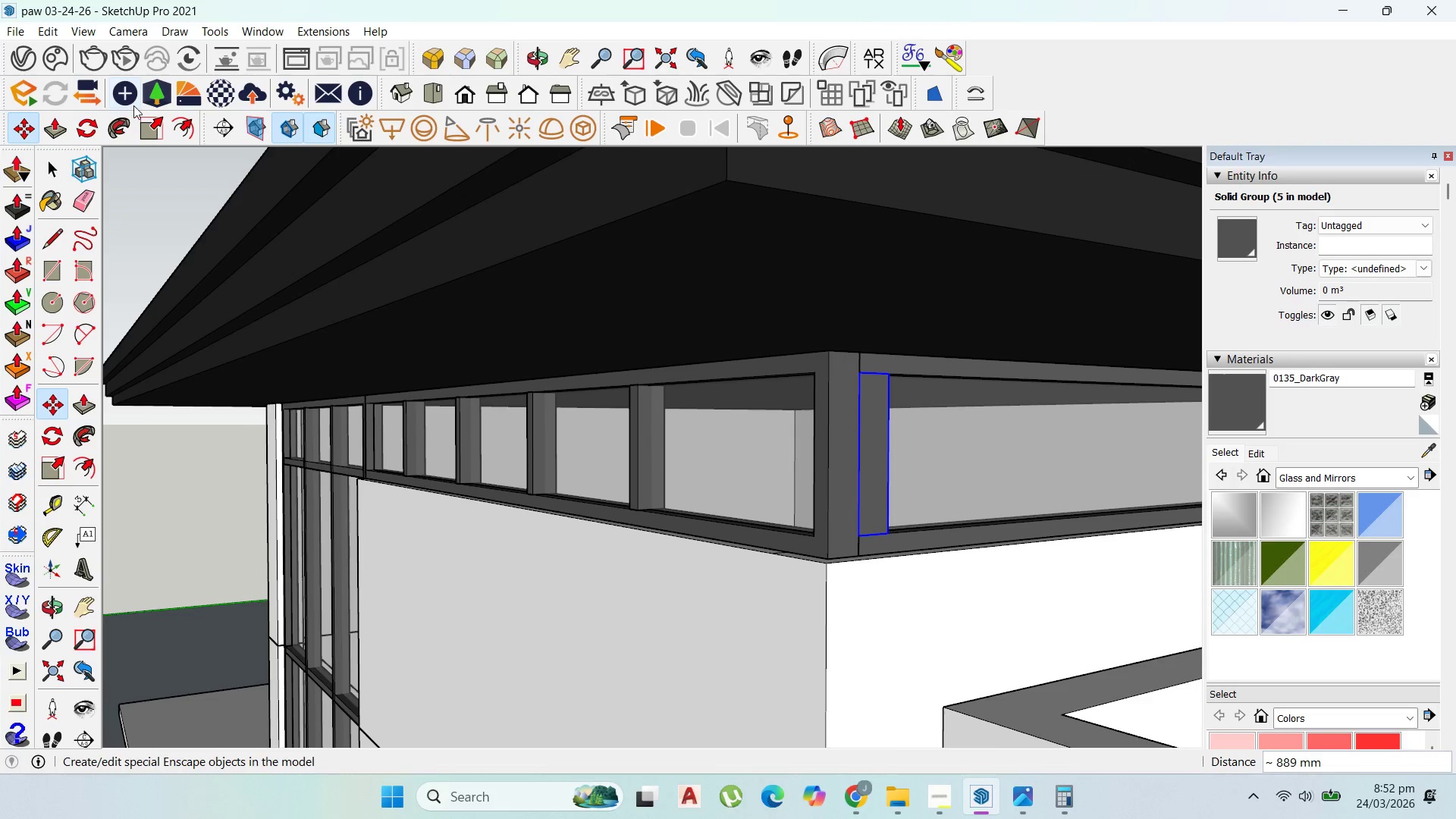 
left_click([77, 129])
 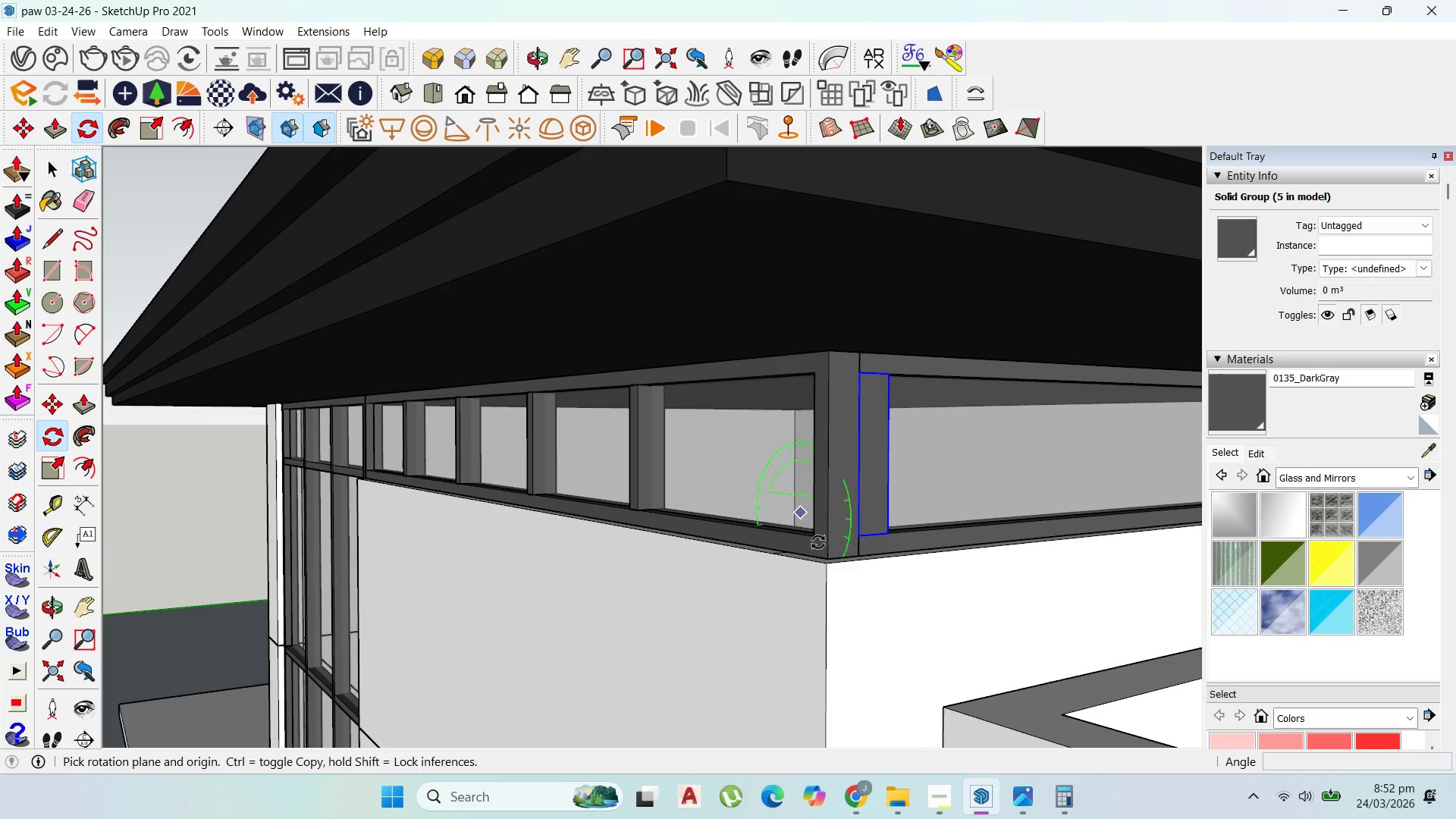 
scroll: coordinate [856, 557], scroll_direction: up, amount: 2.0
 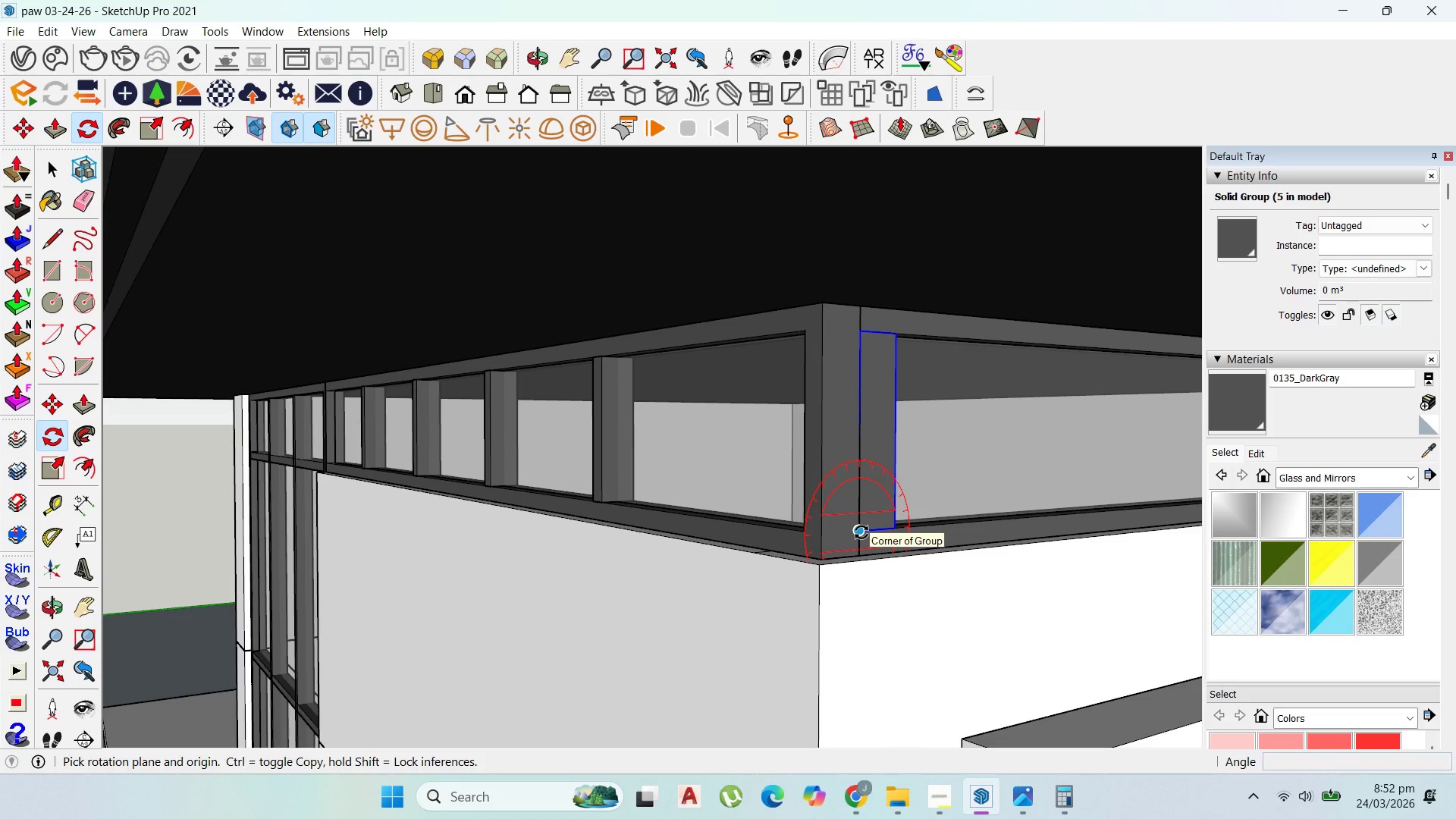 
key(ArrowRight)
 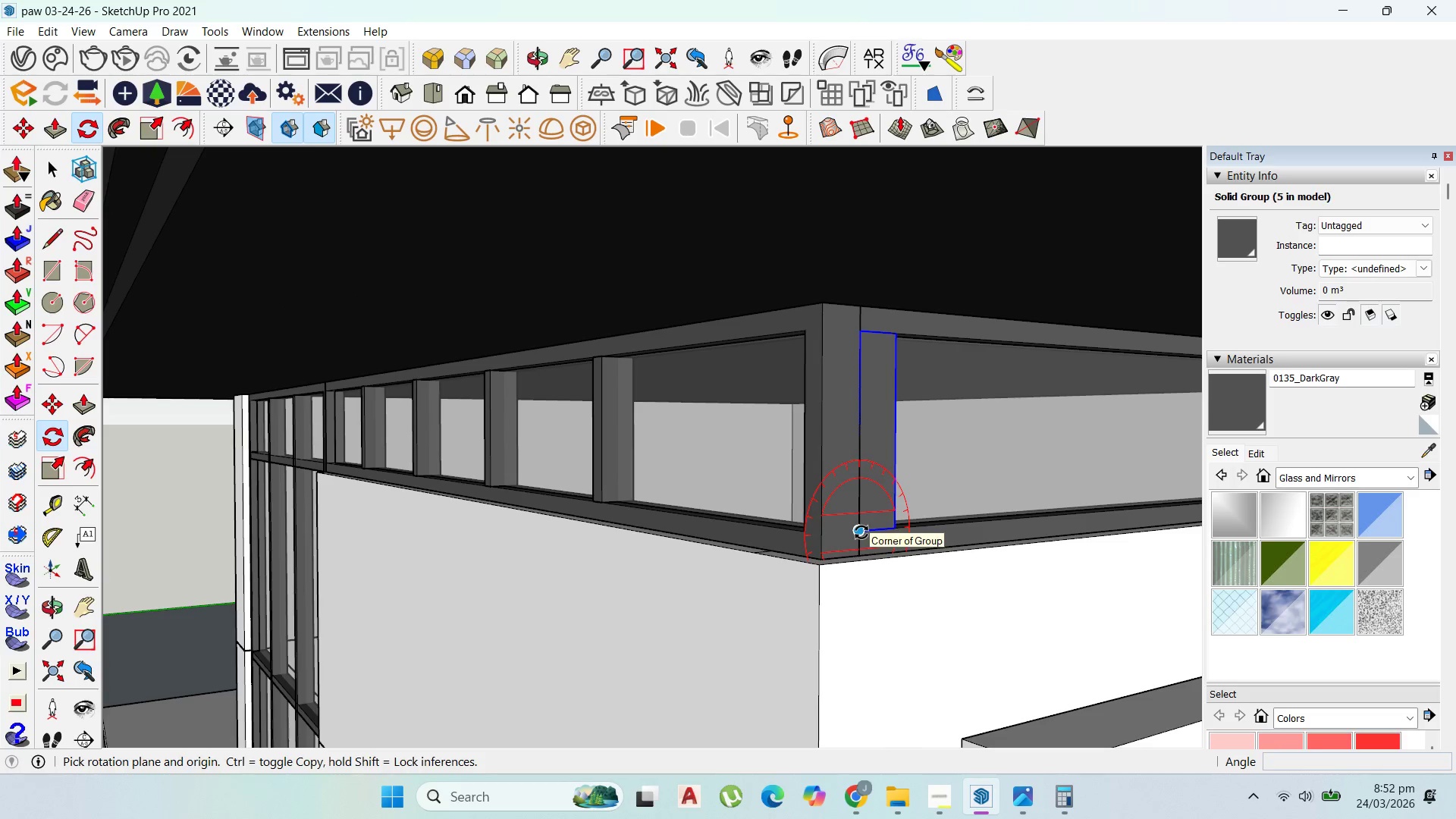 
key(ArrowUp)
 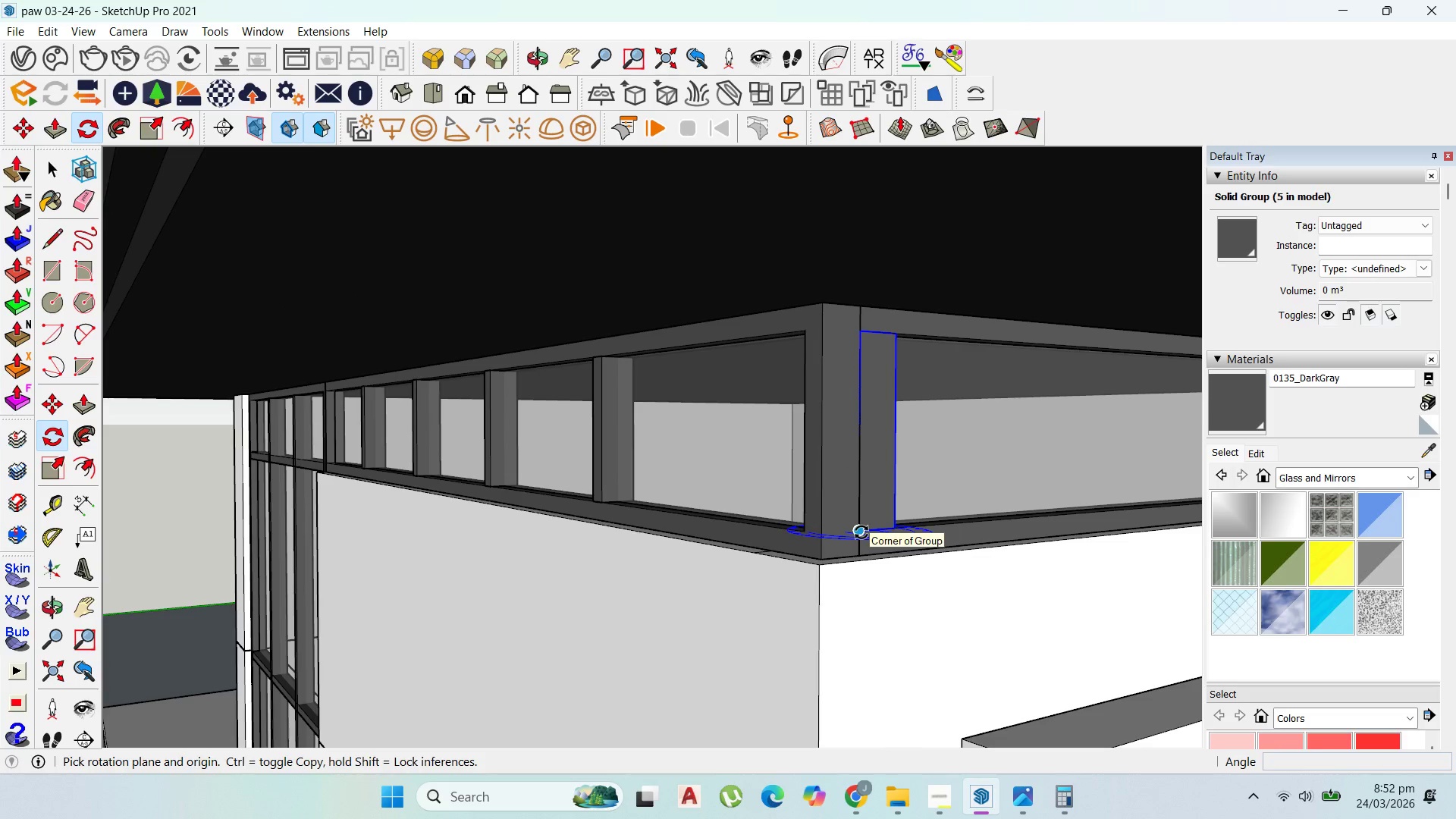 
left_click([861, 532])
 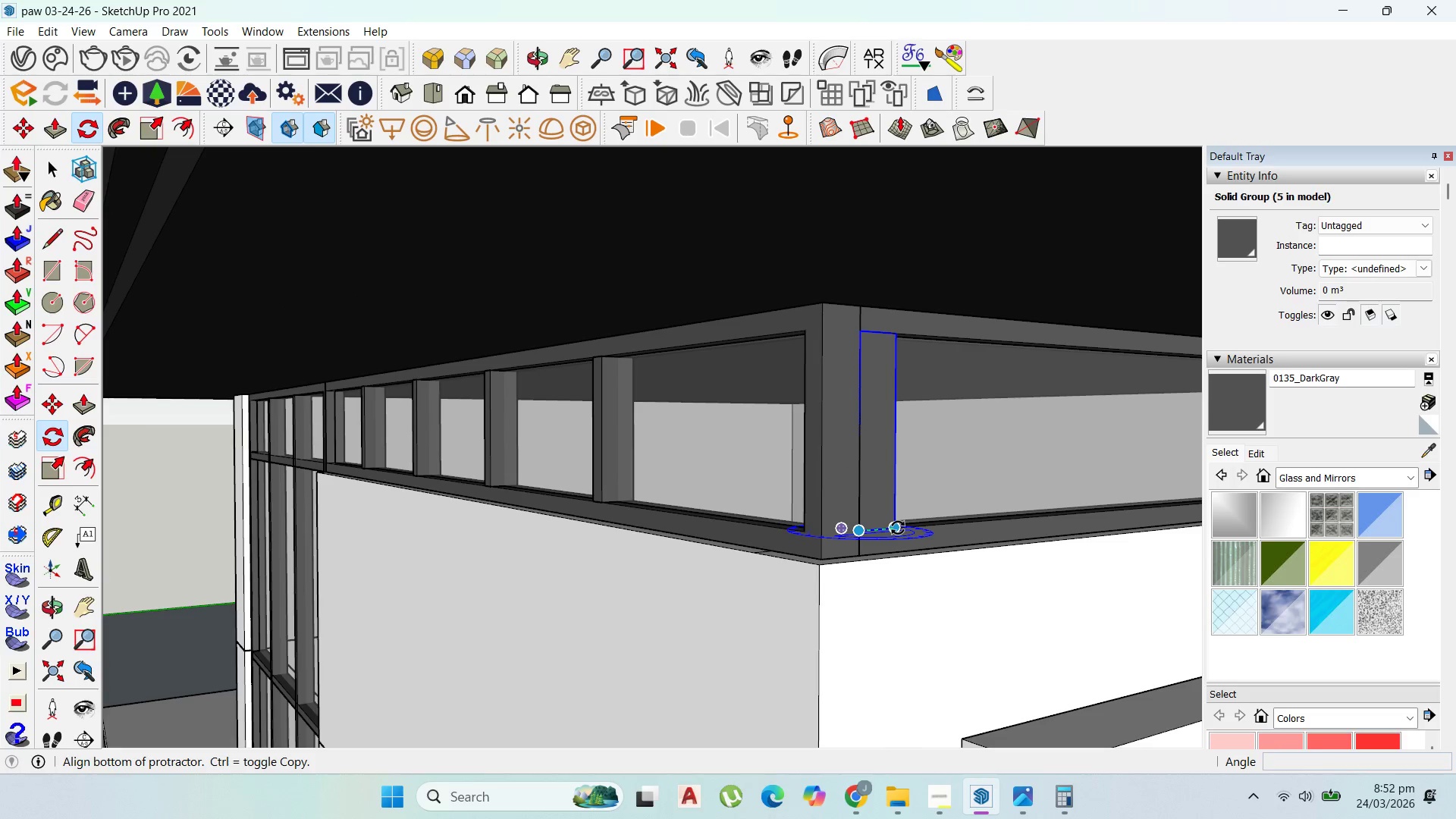 
left_click([898, 528])
 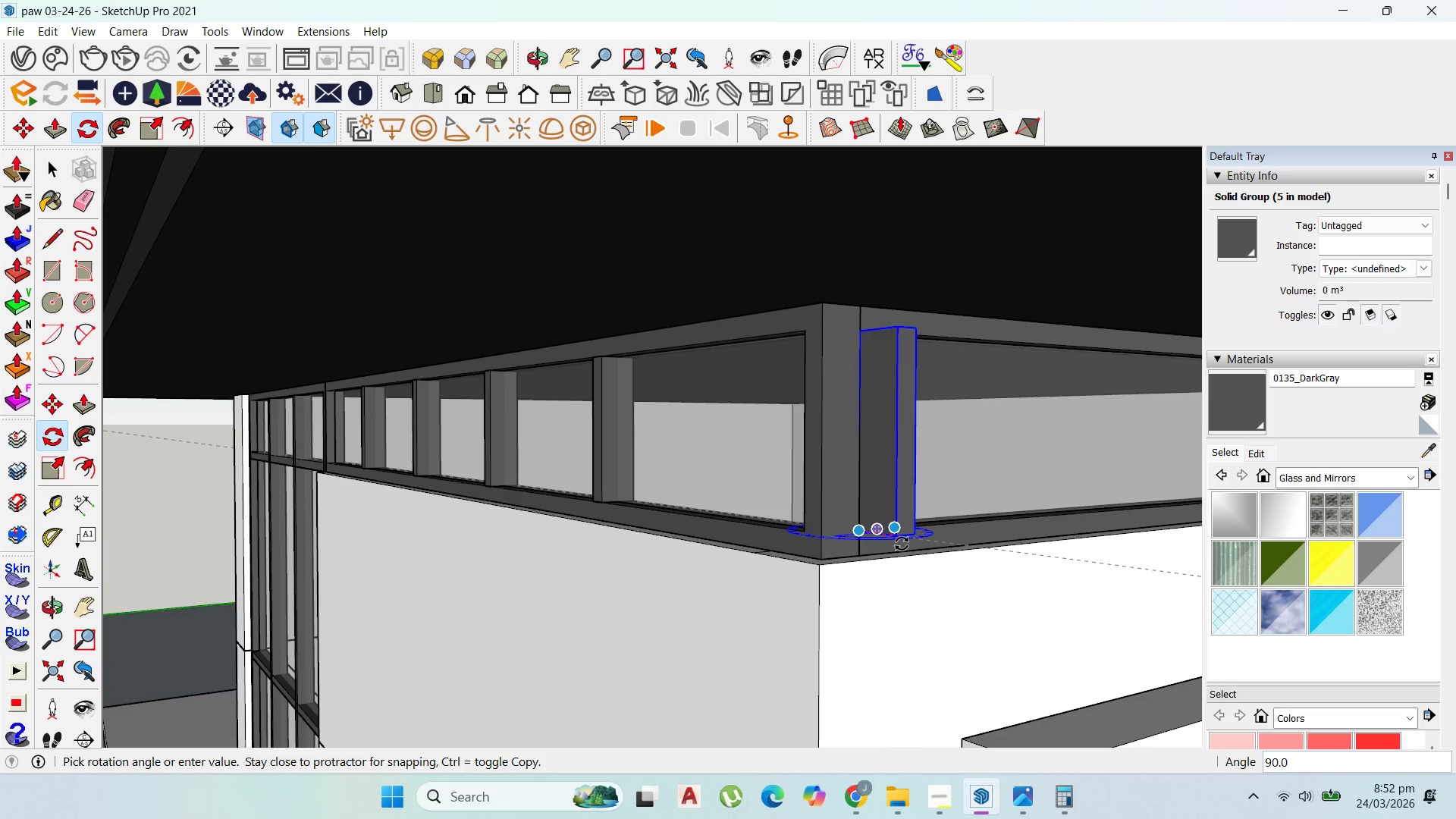 
left_click([902, 543])
 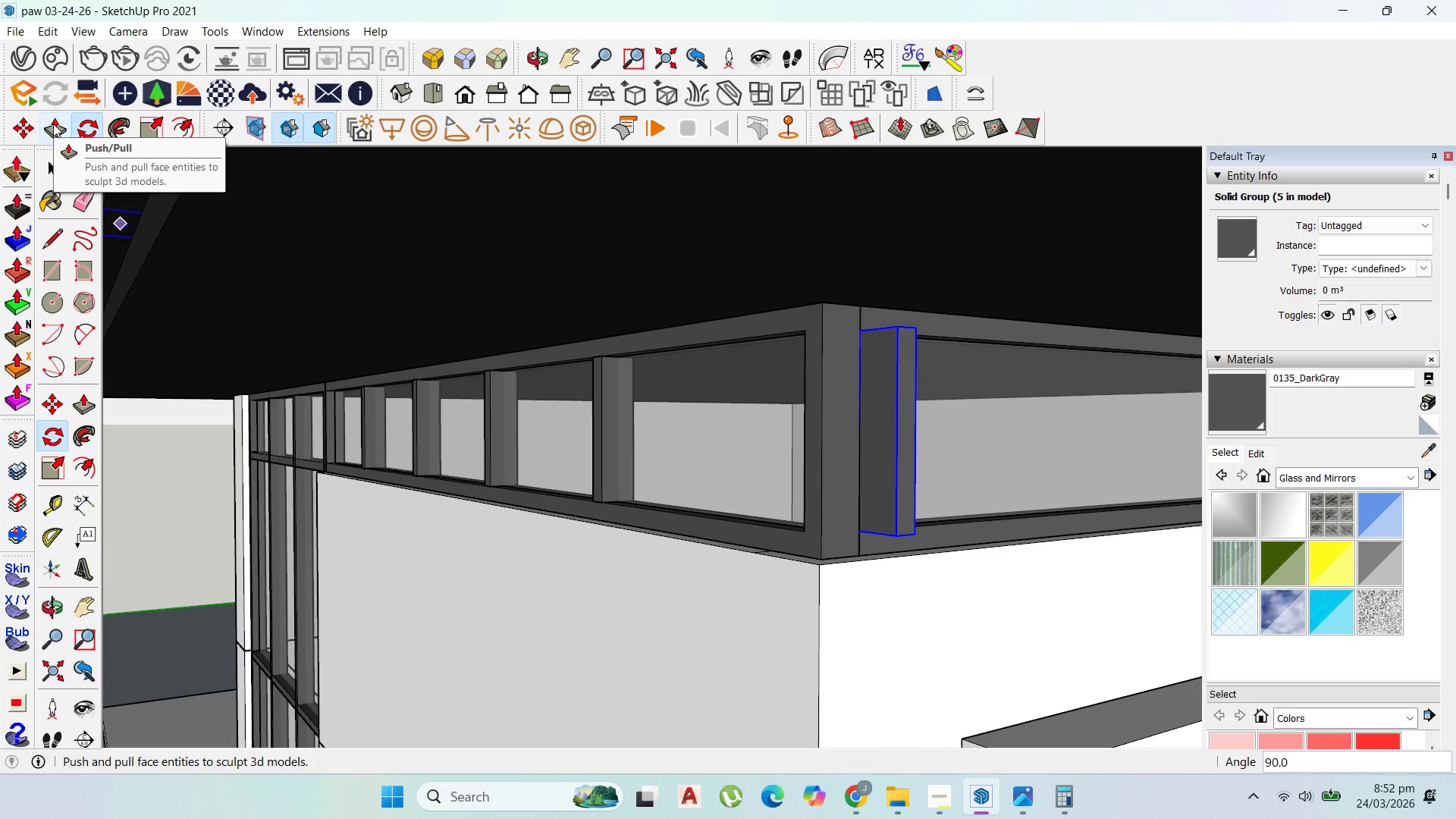 
left_click_drag(start_coordinate=[24, 126], to_coordinate=[38, 133])
 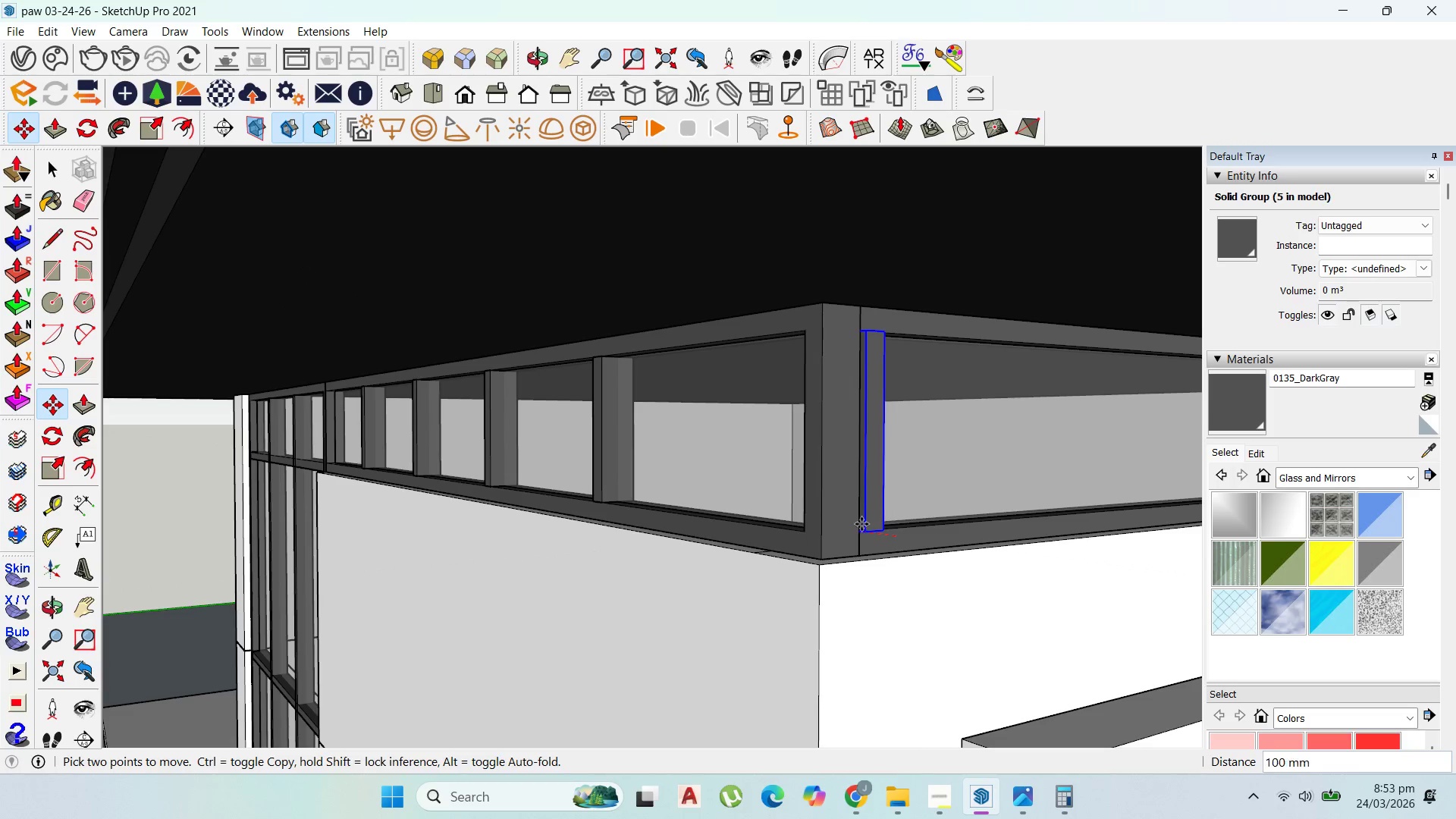 
left_click([859, 524])
 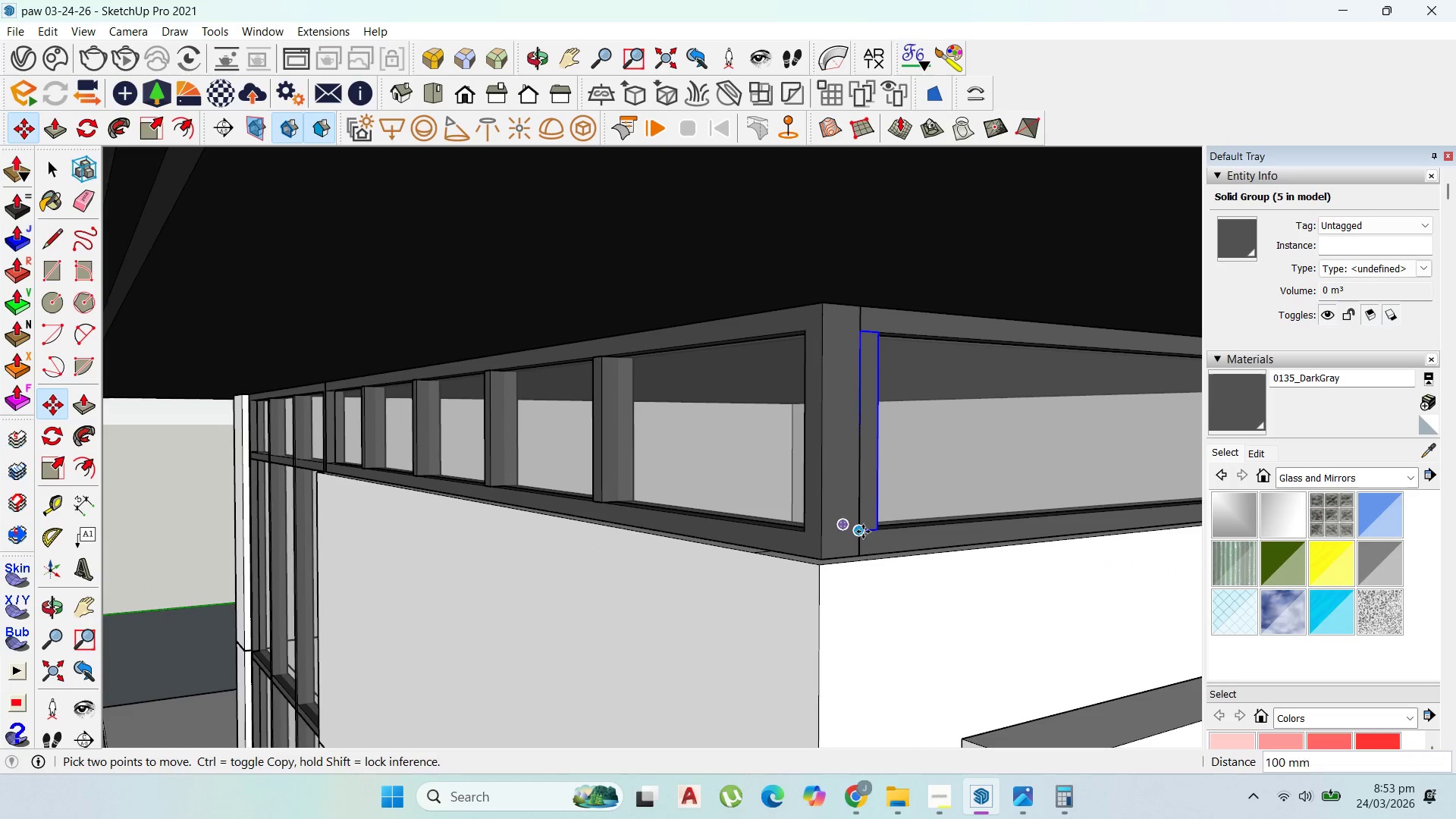 
left_click_drag(start_coordinate=[863, 531], to_coordinate=[872, 529])
 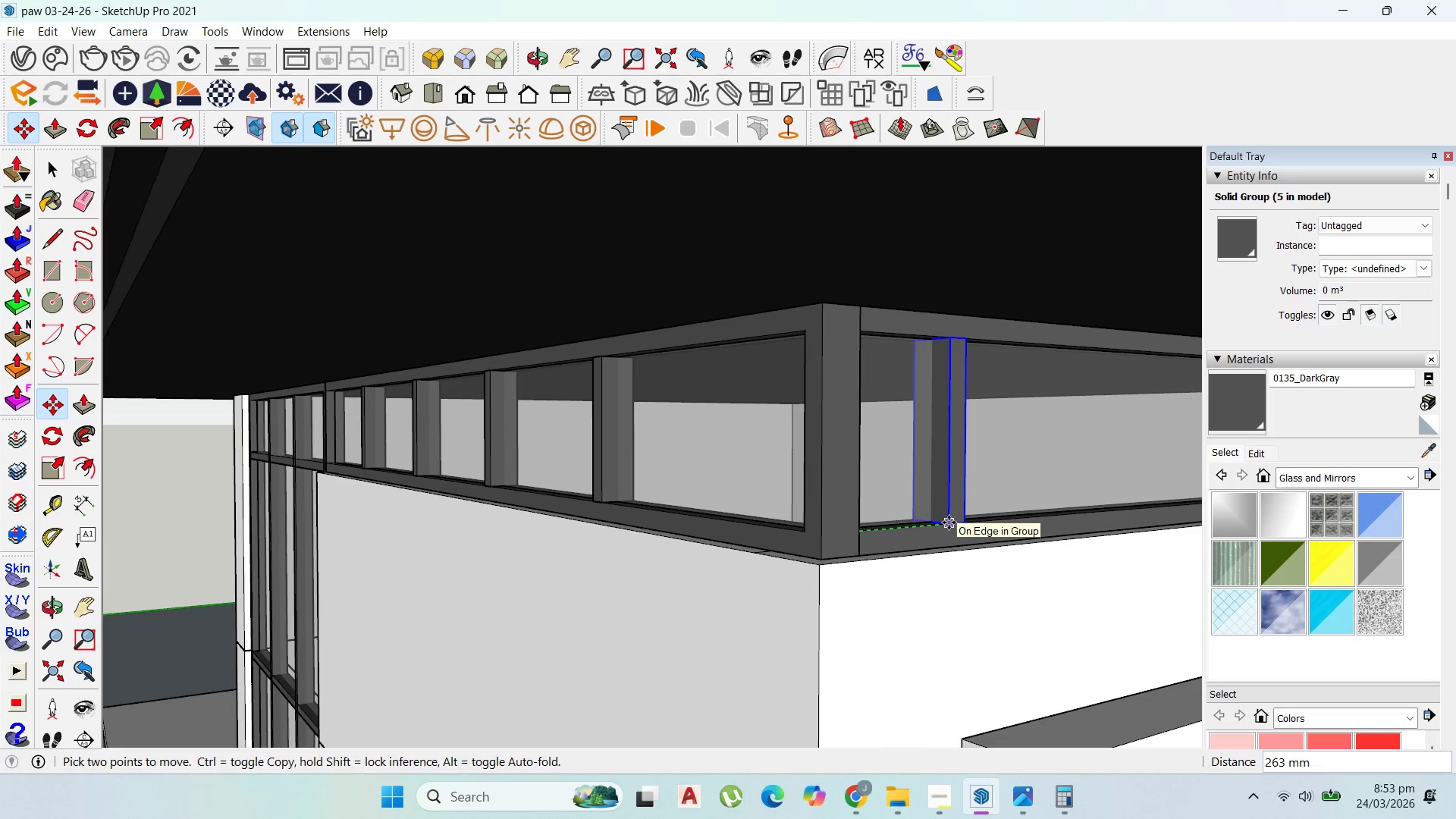 
type(833)
 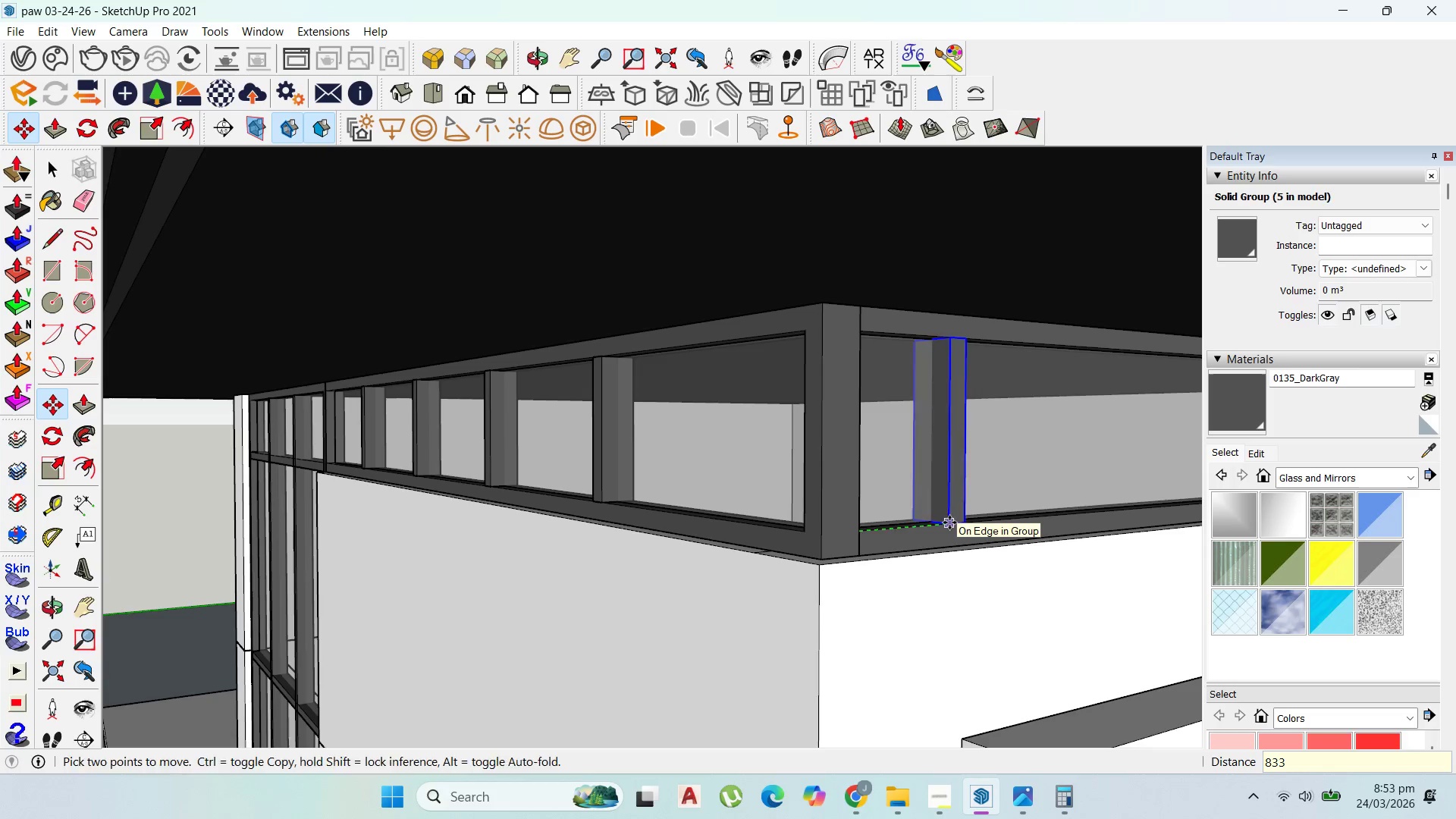 
key(Enter)
 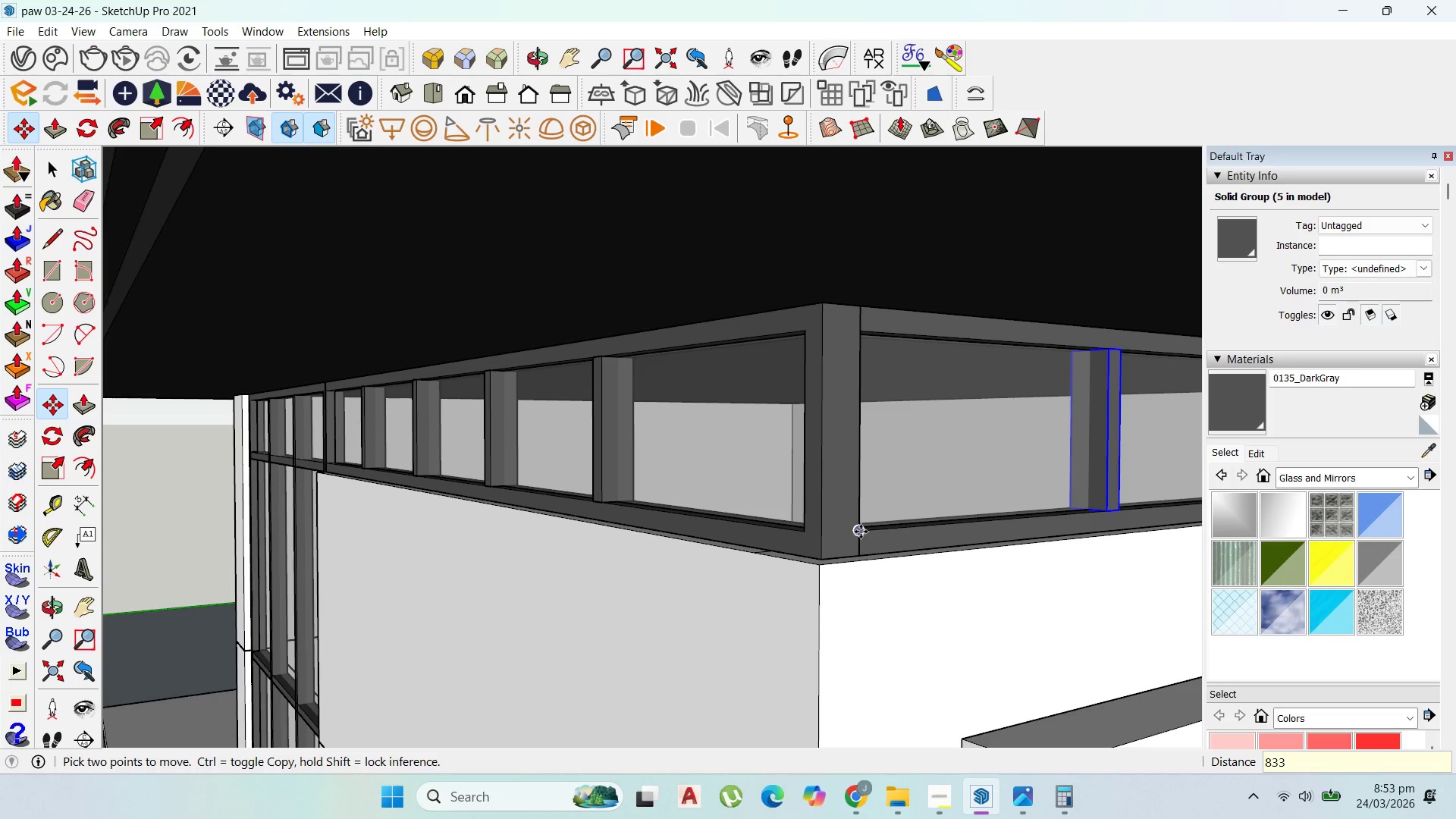 
left_click([860, 532])
 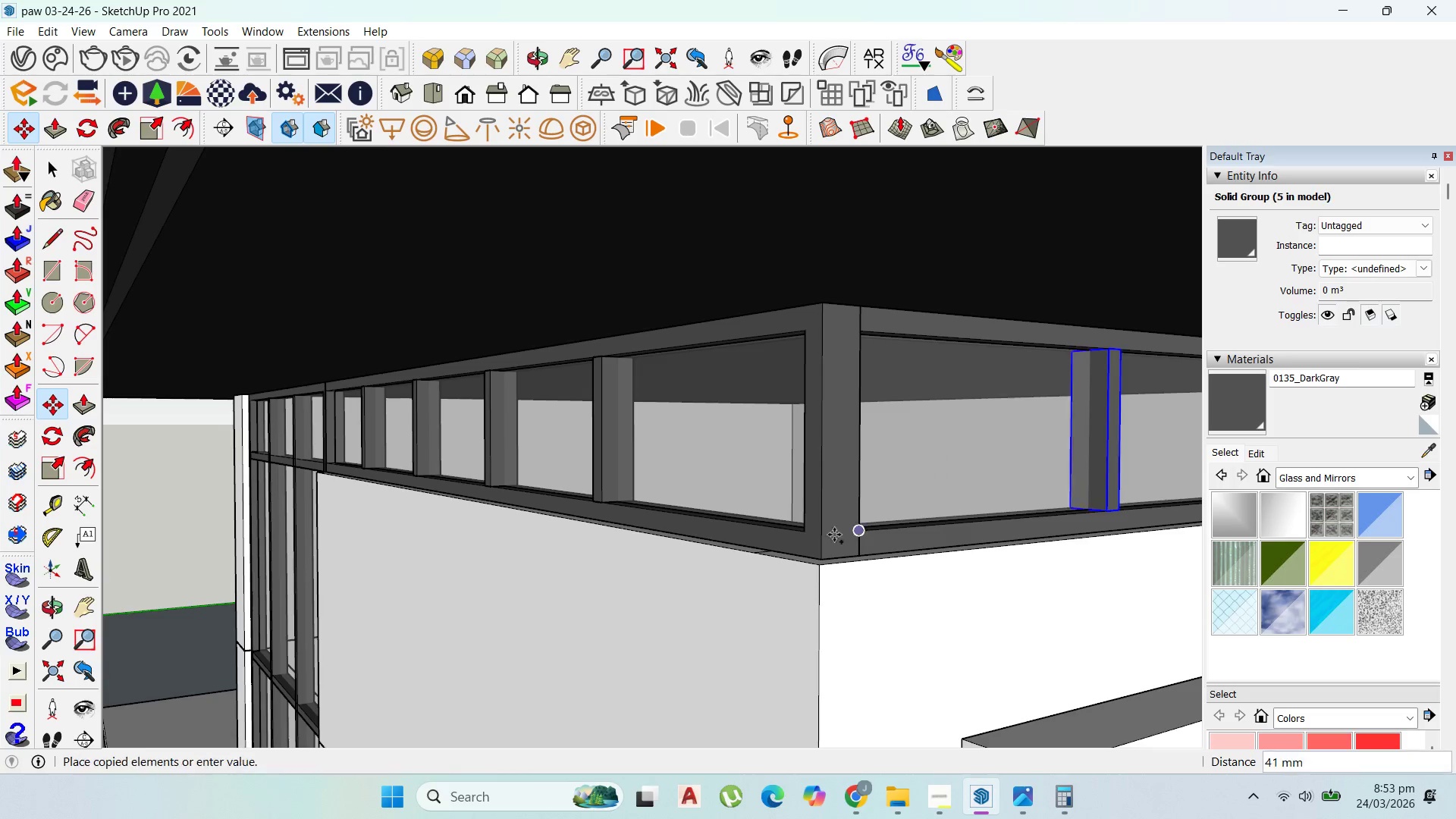 
key(Control+ControlLeft)
 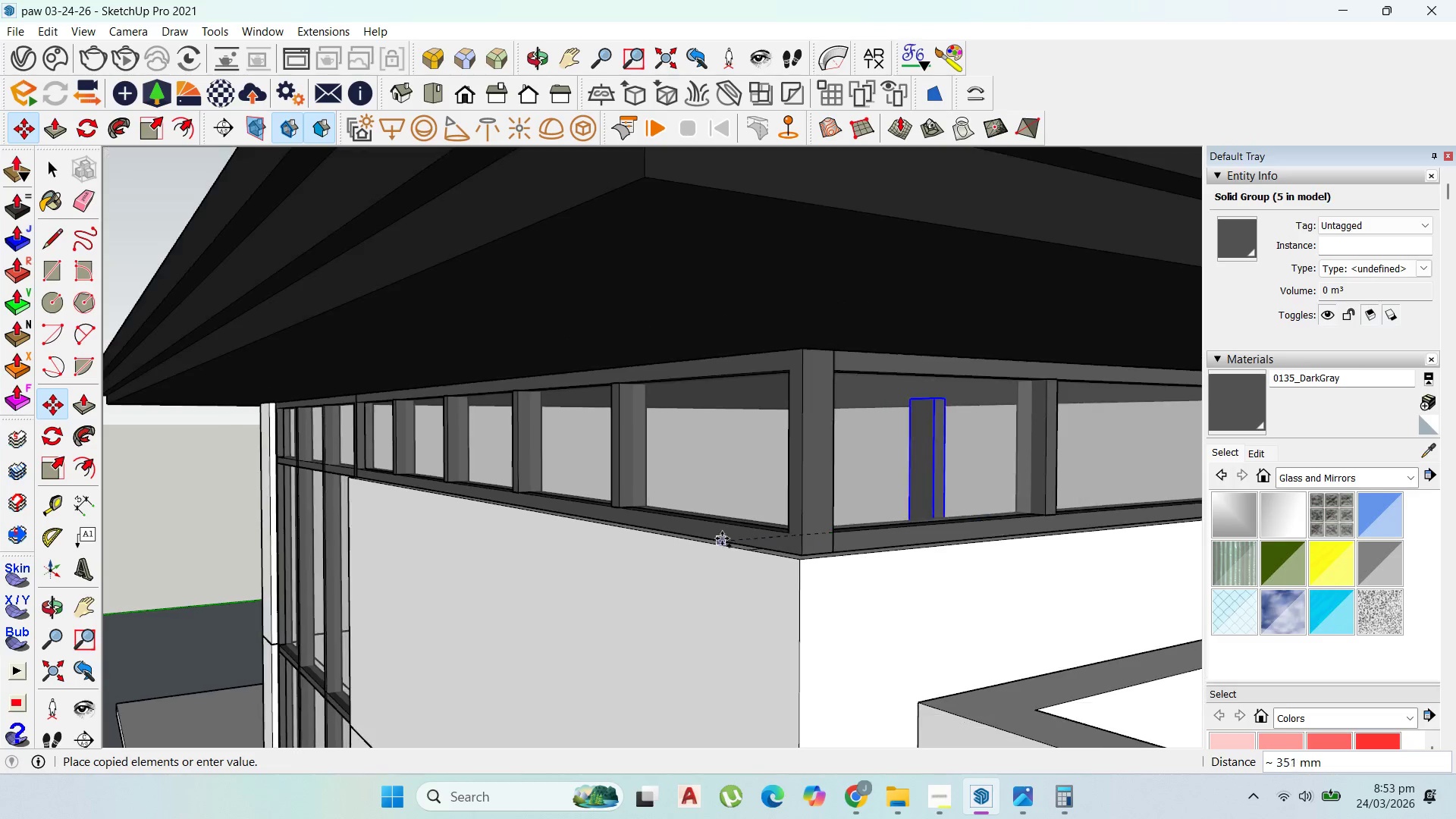 
scroll: coordinate [721, 538], scroll_direction: down, amount: 2.0
 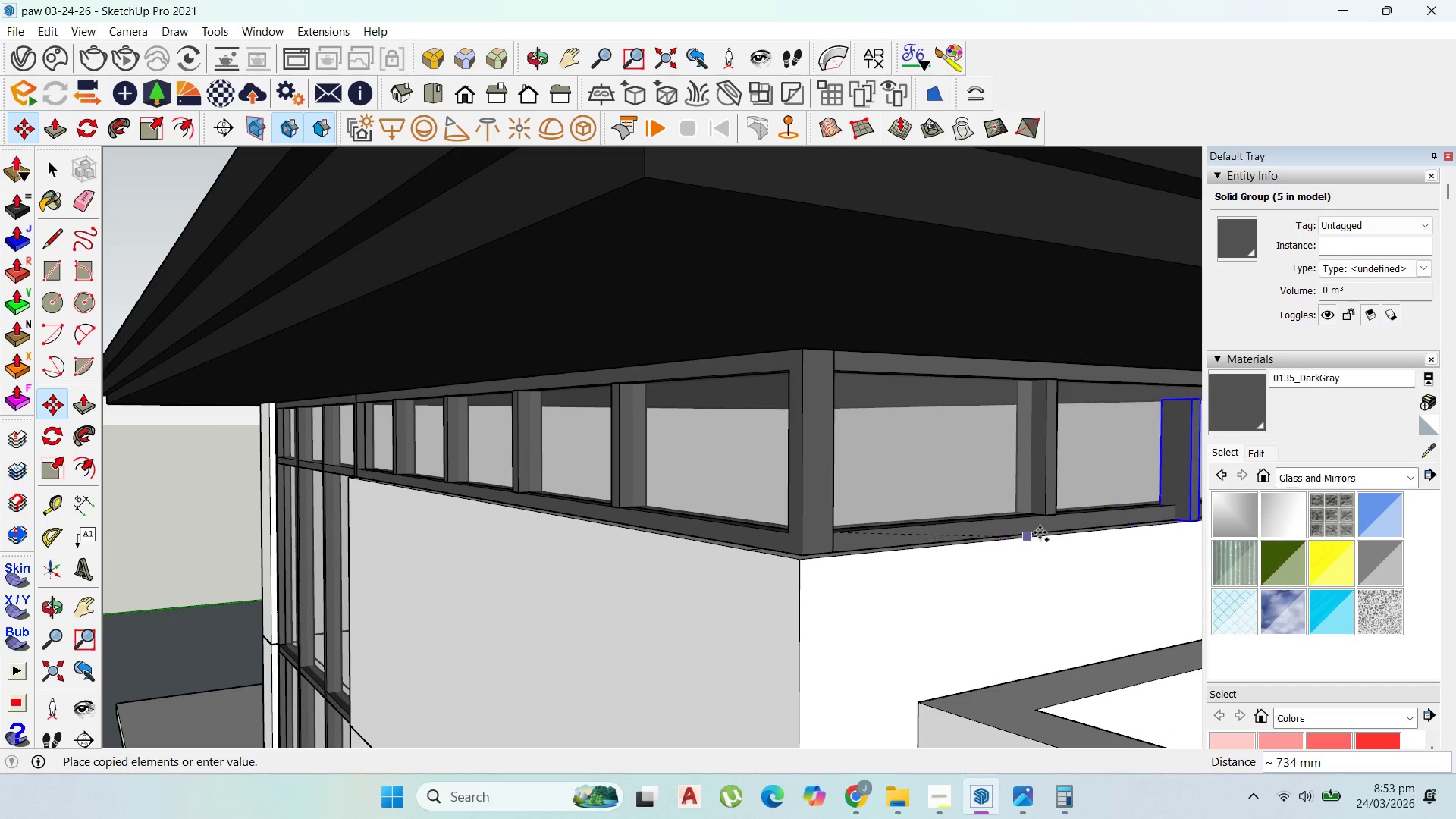 
scroll: coordinate [1048, 531], scroll_direction: up, amount: 3.0
 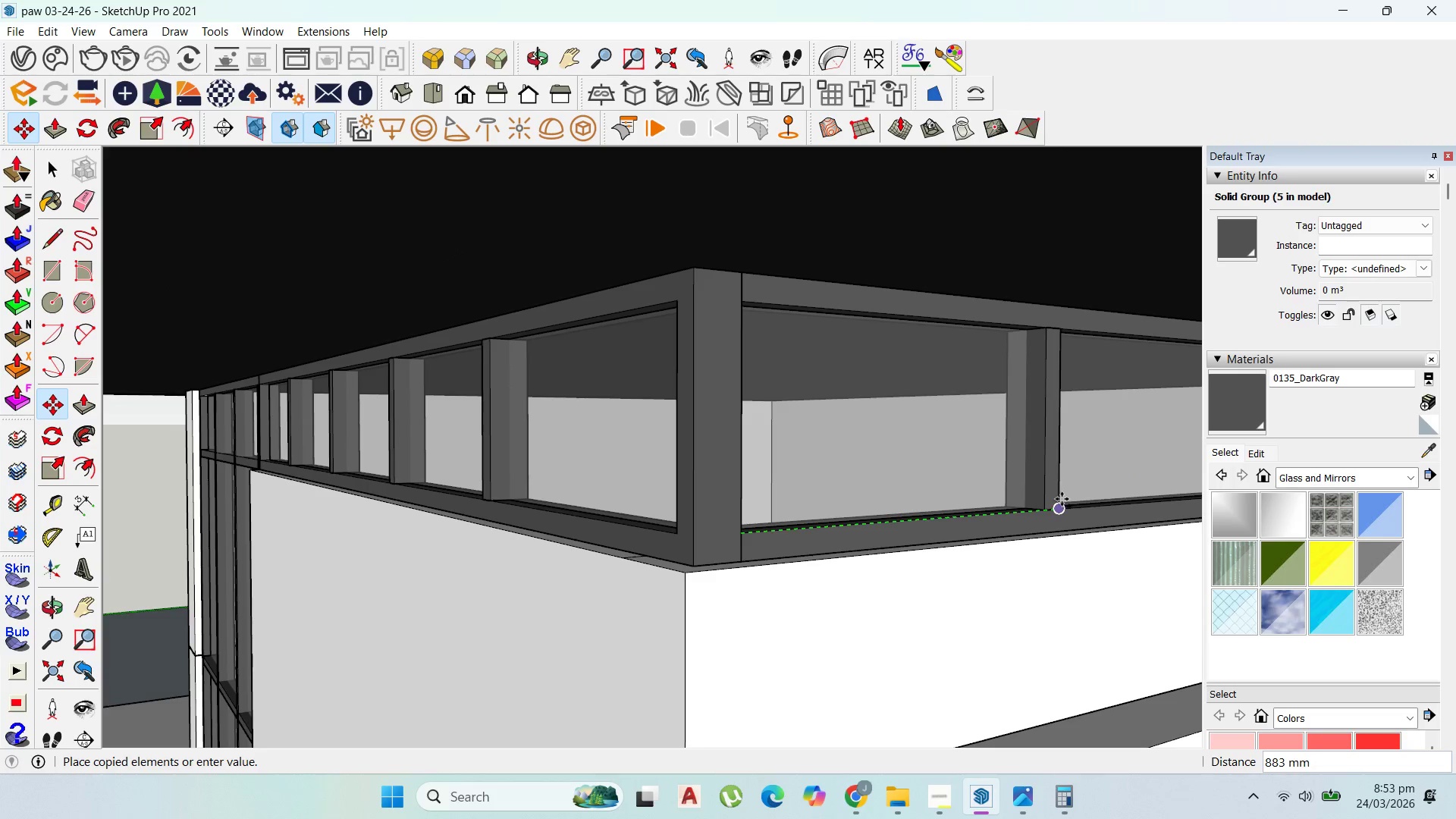 
left_click([1062, 499])
 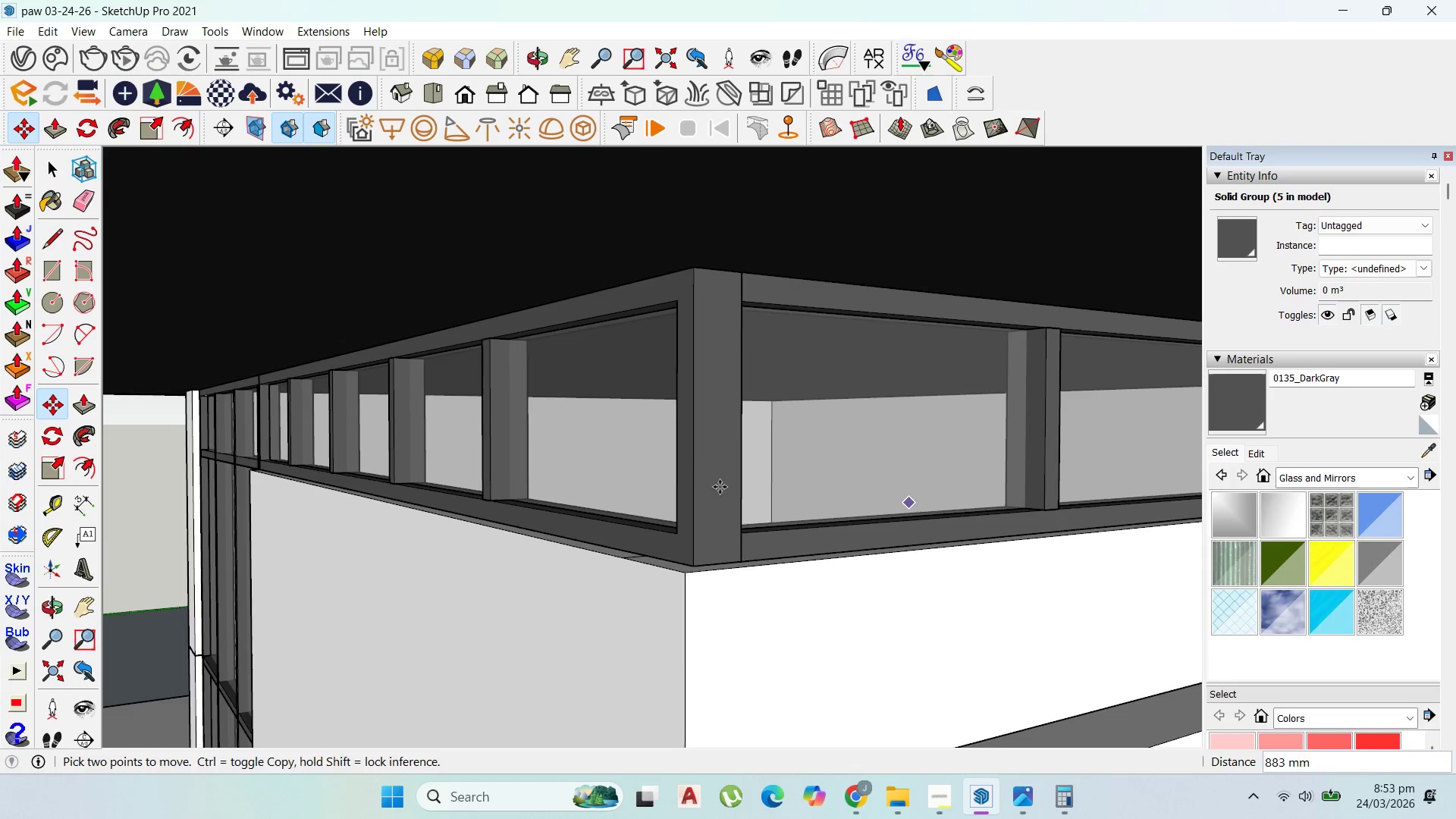 
scroll: coordinate [457, 419], scroll_direction: down, amount: 8.0
 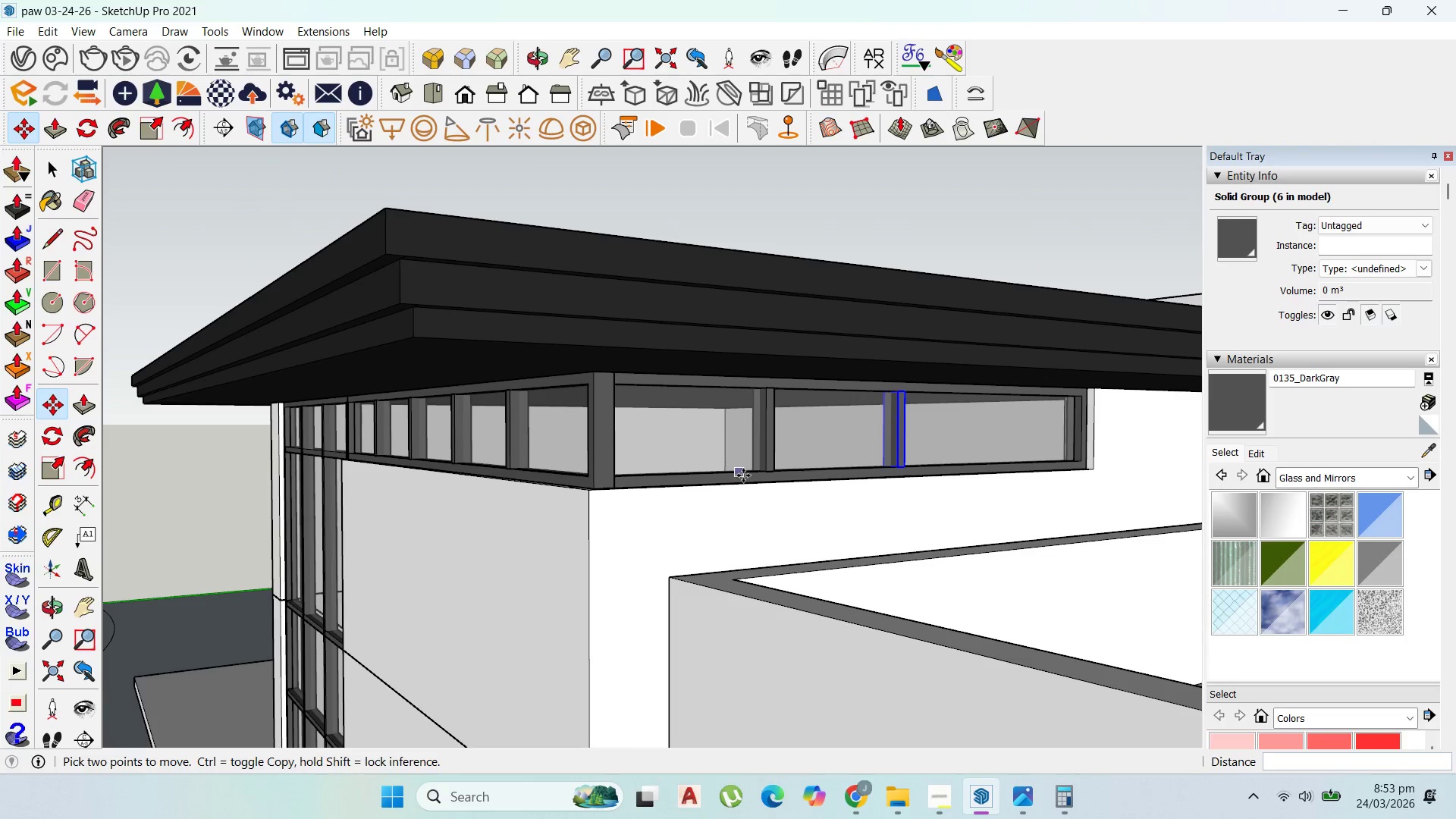 
left_click([779, 472])
 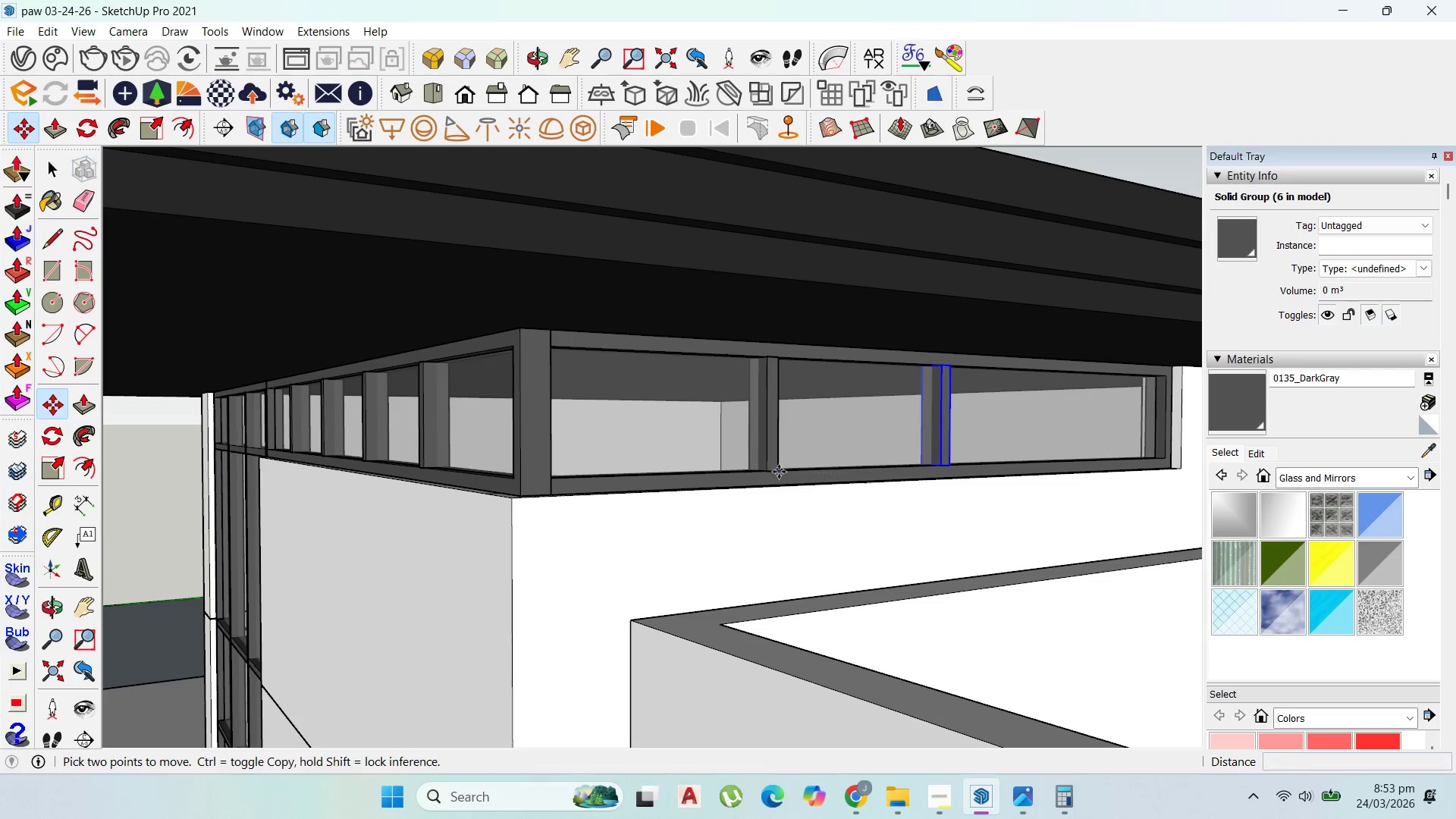 
key(Control+ControlLeft)
 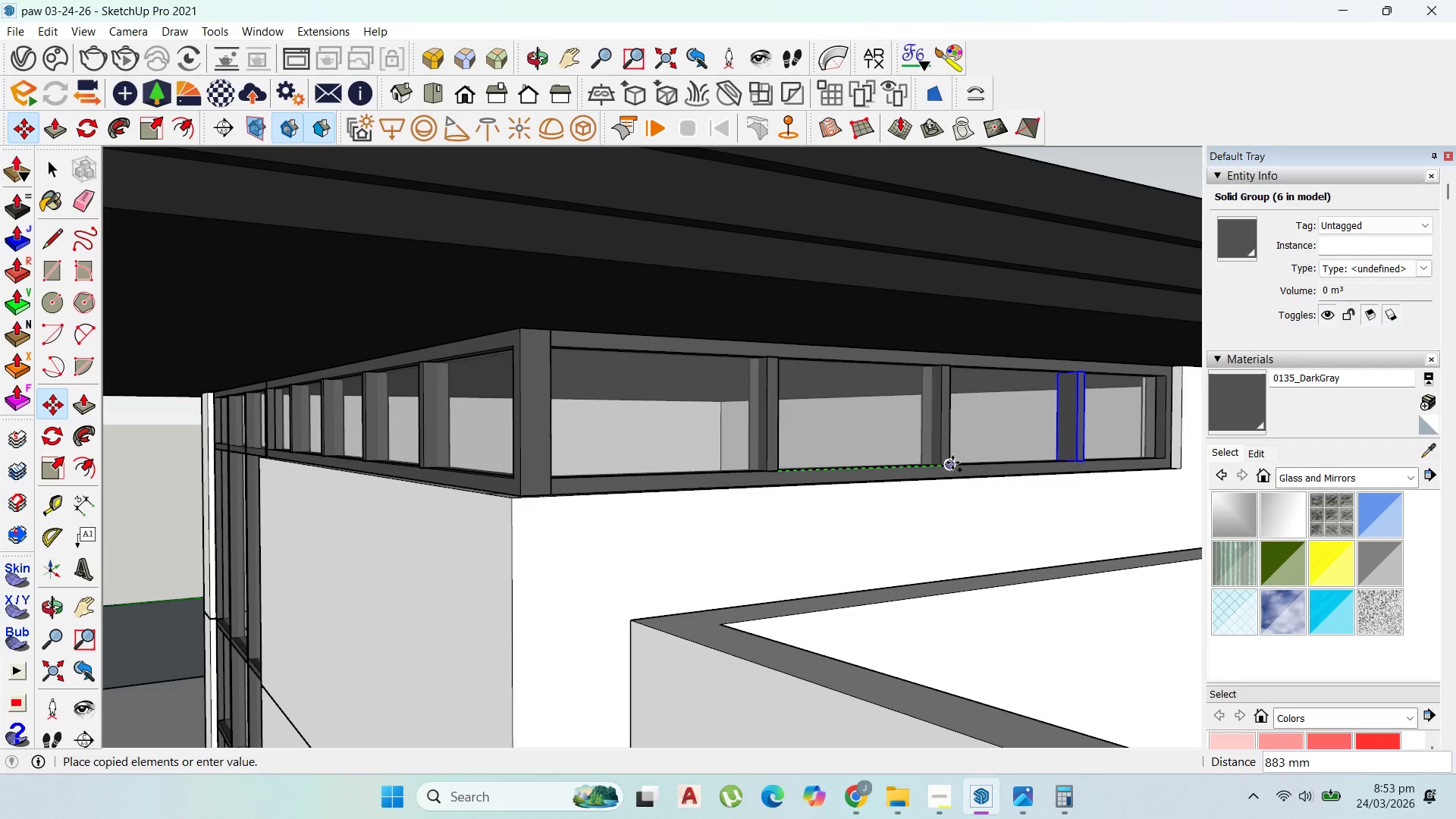 
scroll: coordinate [771, 472], scroll_direction: up, amount: 3.0
 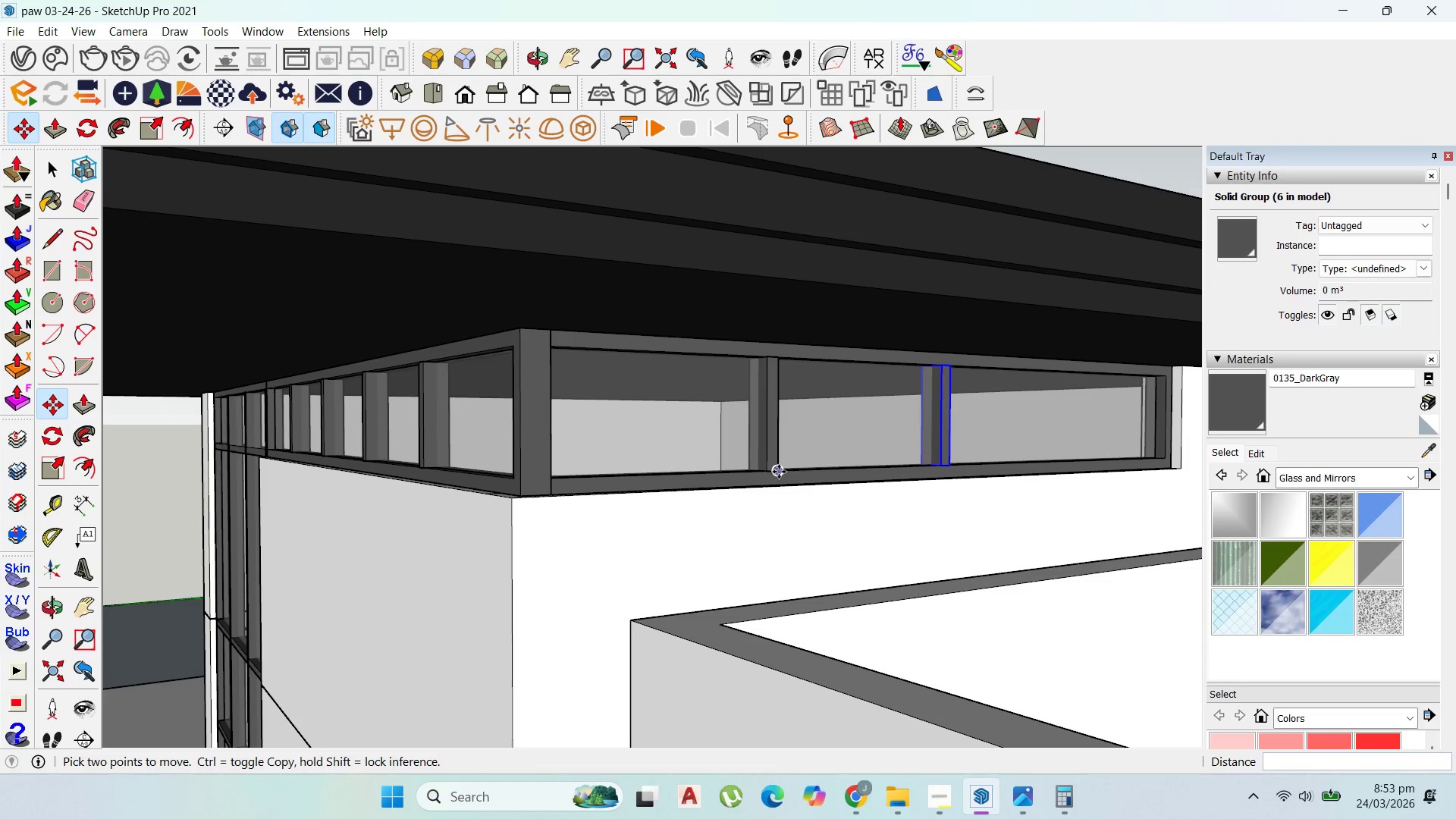 
left_click([952, 463])
 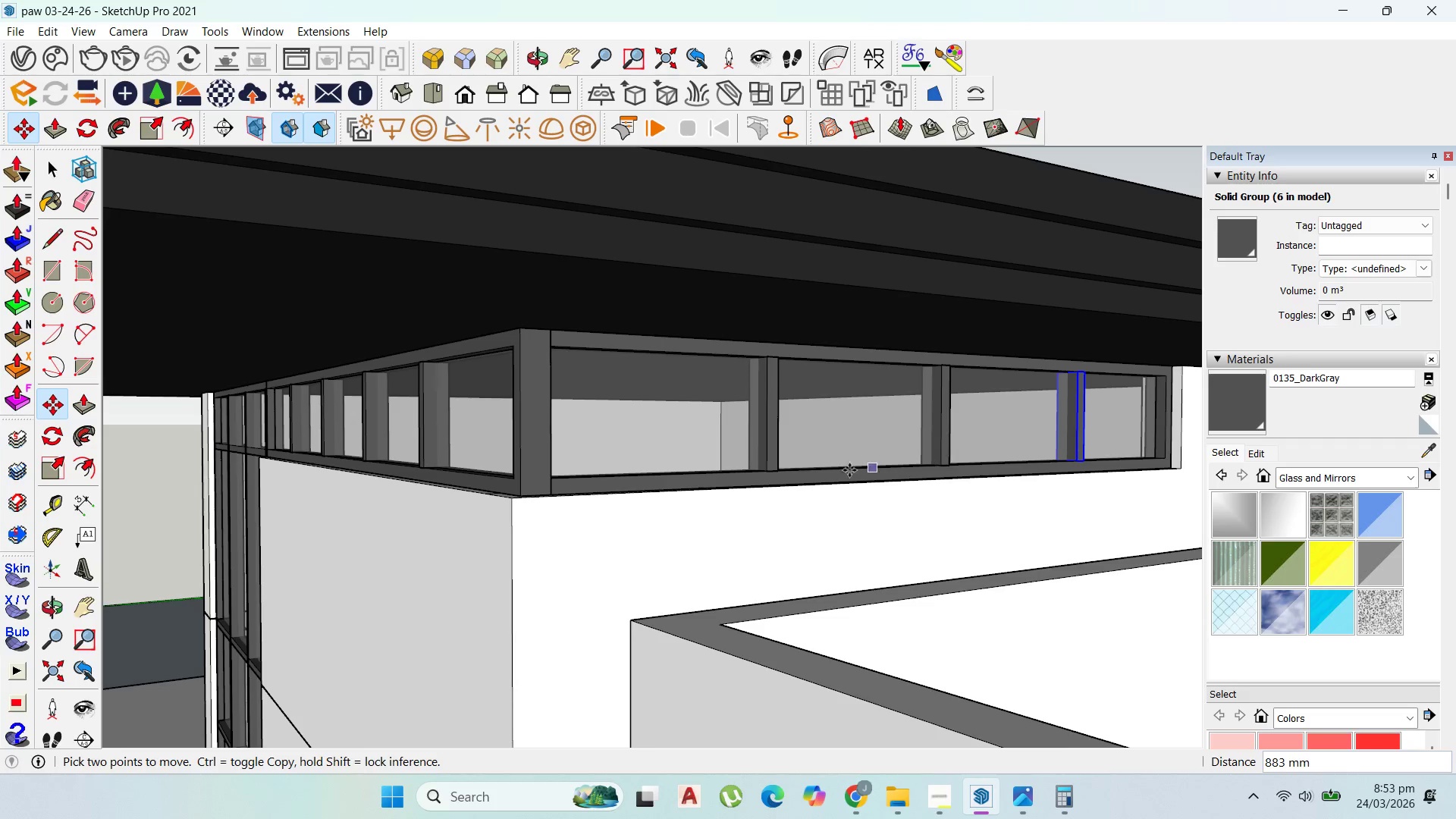 
scroll: coordinate [853, 483], scroll_direction: down, amount: 9.0
 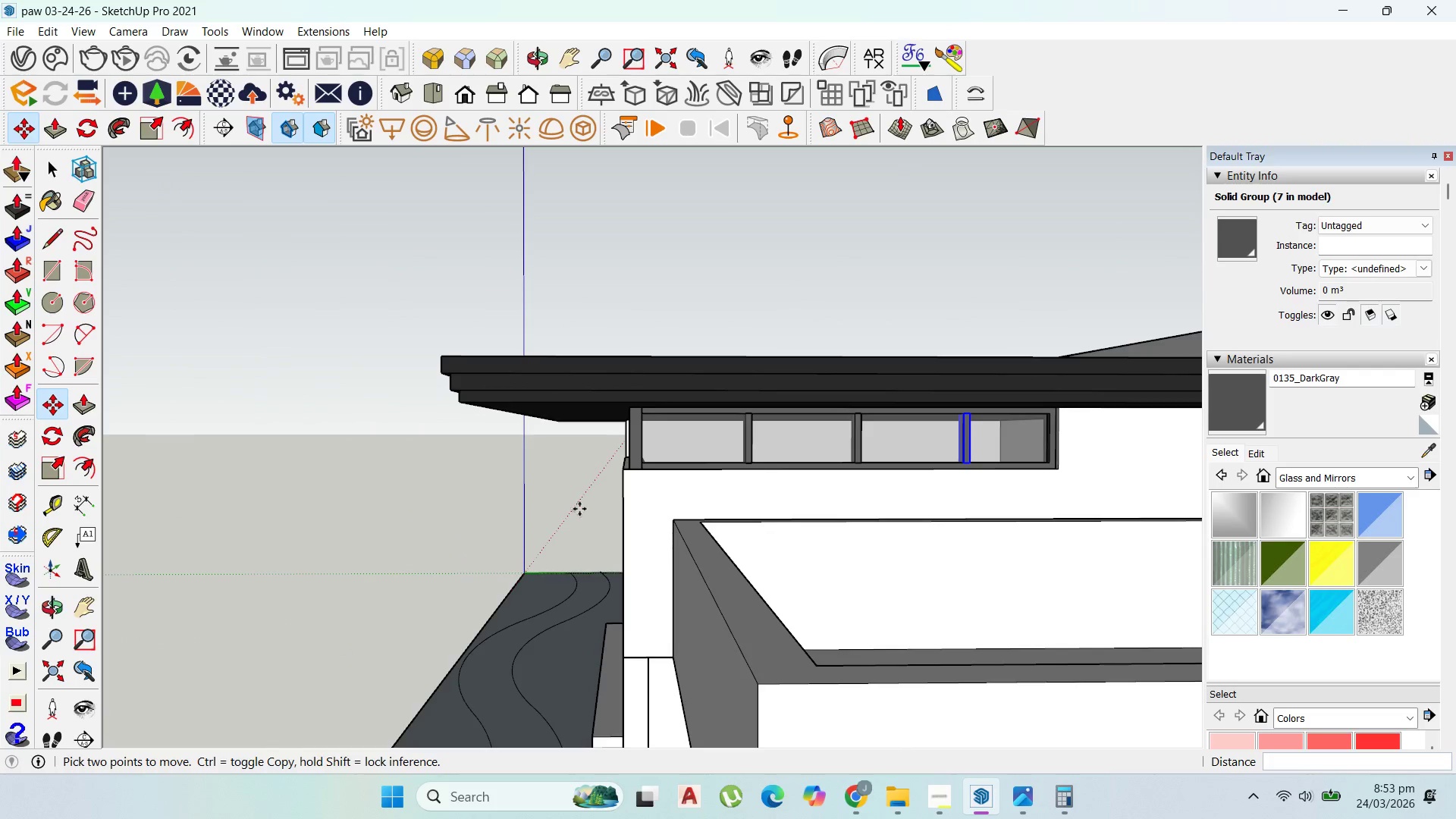 
scroll: coordinate [977, 463], scroll_direction: up, amount: 4.0
 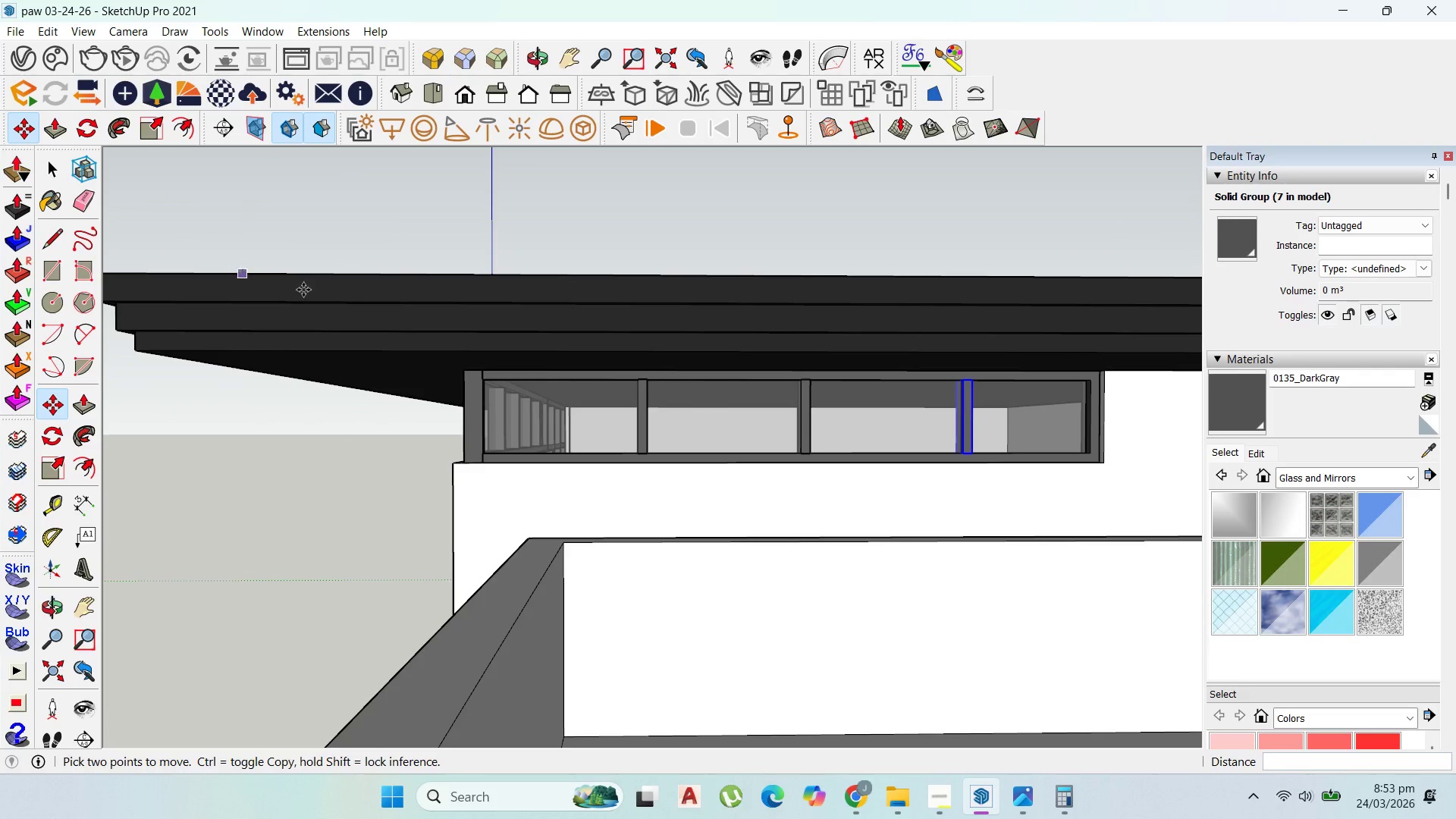 
key(Delete)
 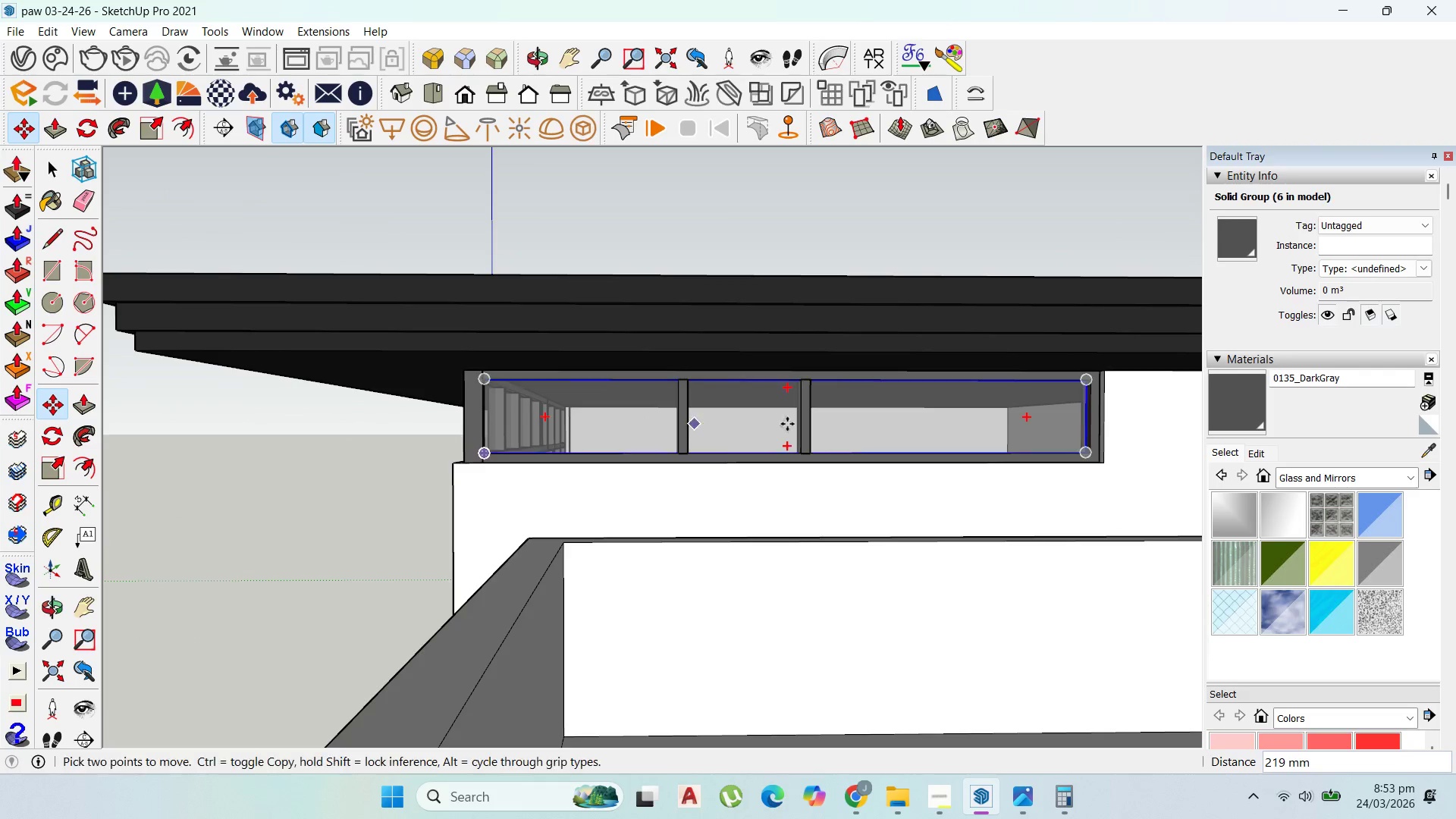 
left_click([812, 423])
 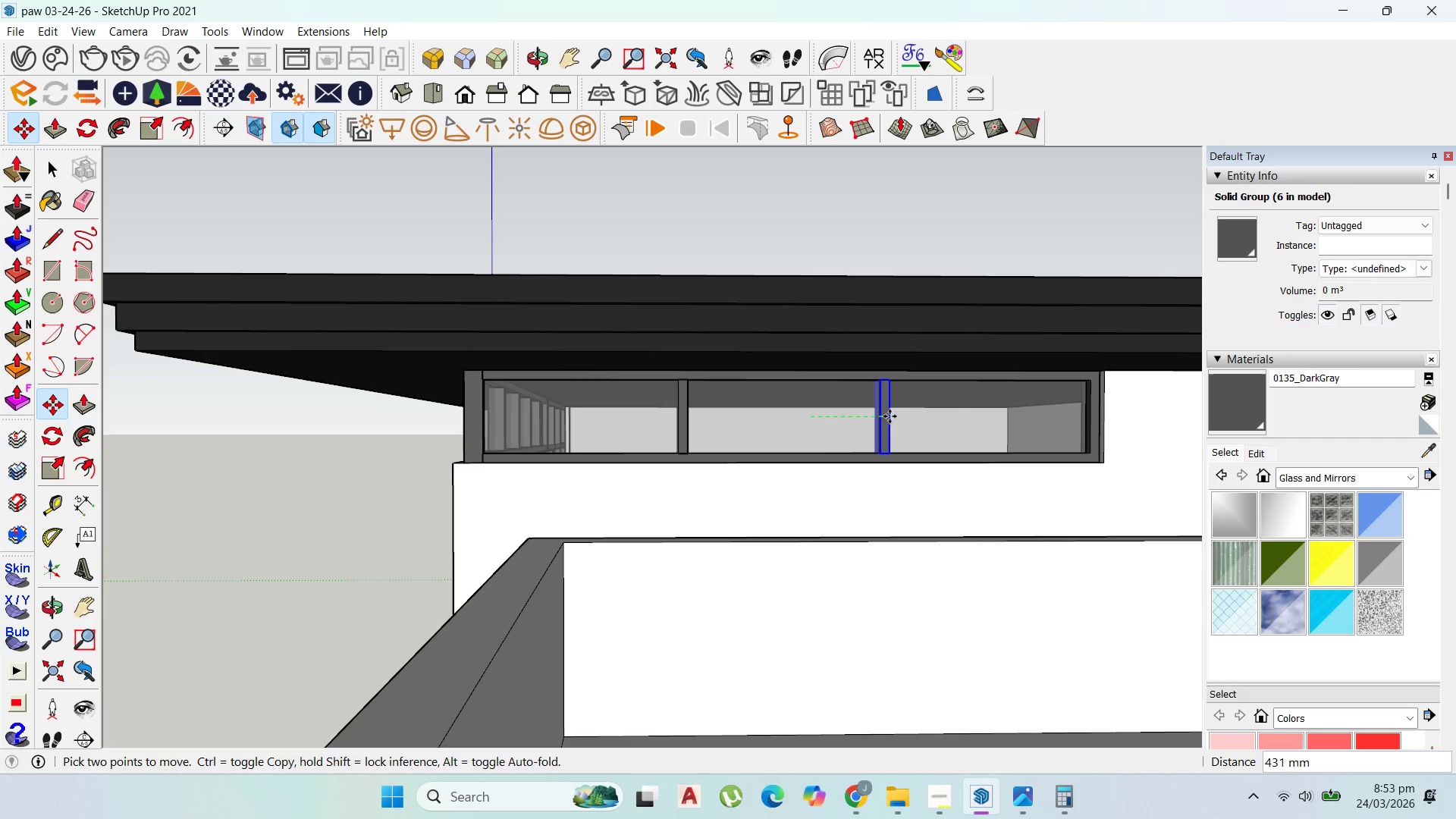 
left_click([890, 416])
 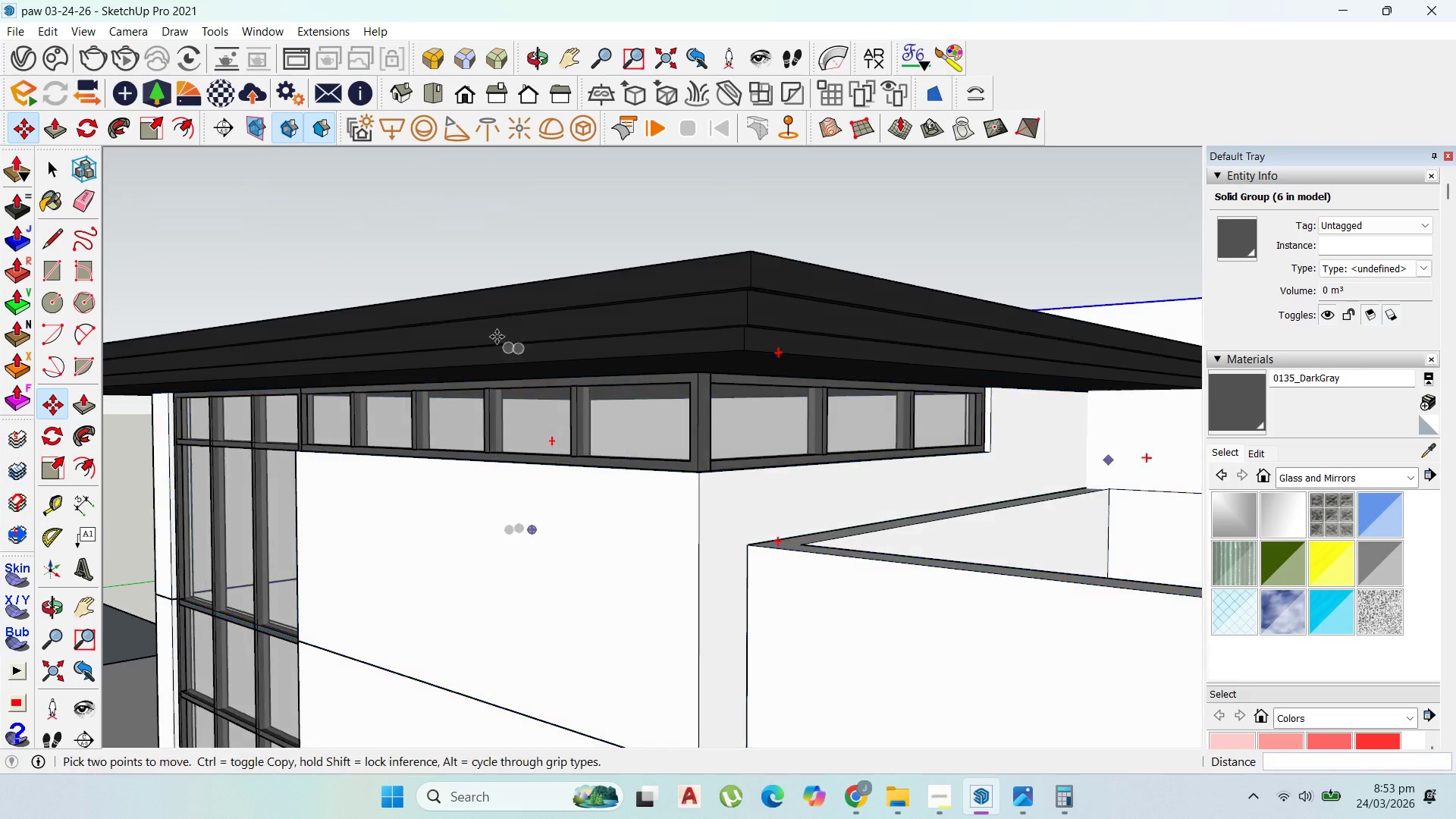 
scroll: coordinate [558, 372], scroll_direction: down, amount: 7.0
 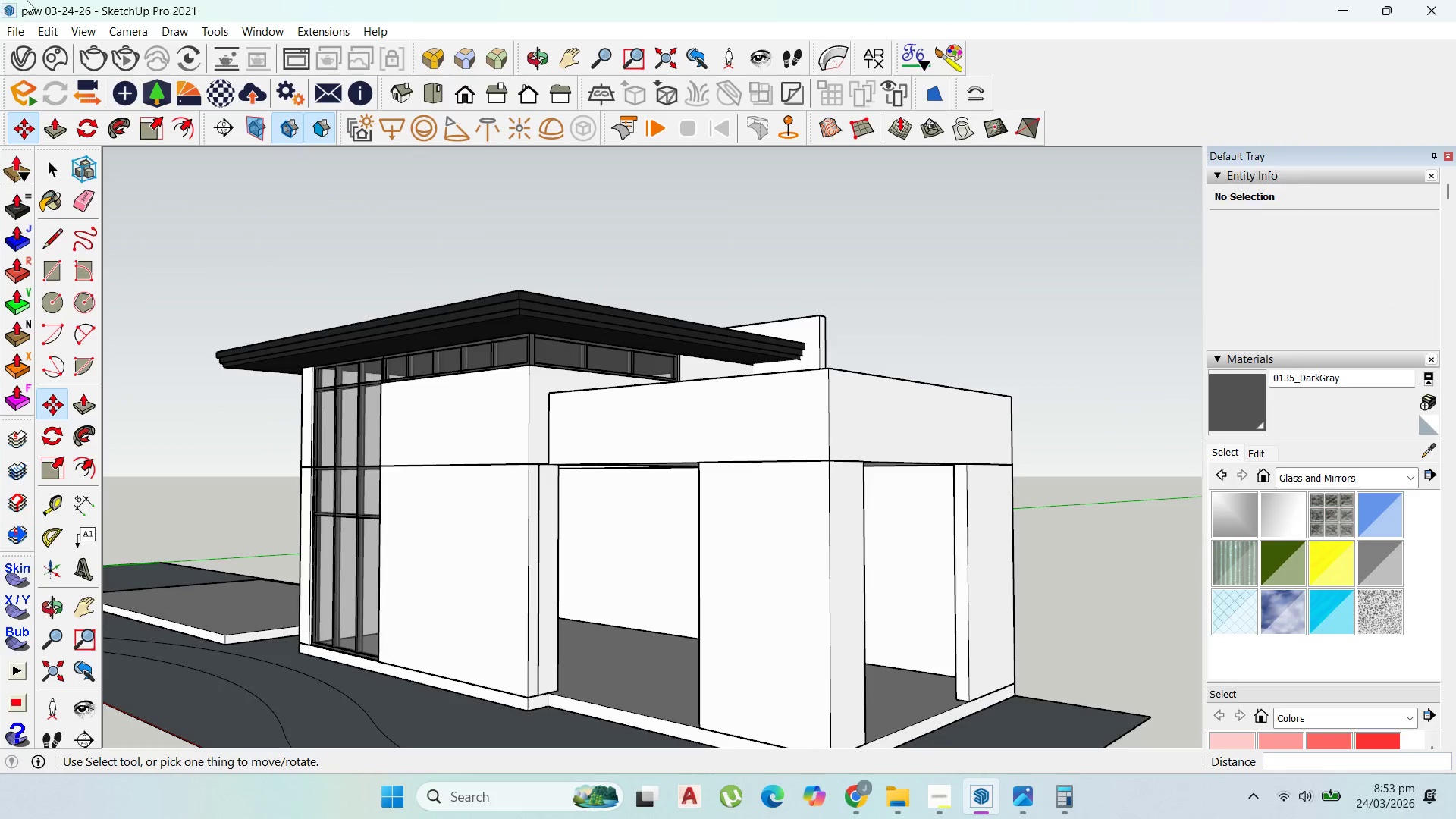 
left_click_drag(start_coordinate=[47, 164], to_coordinate=[58, 164])
 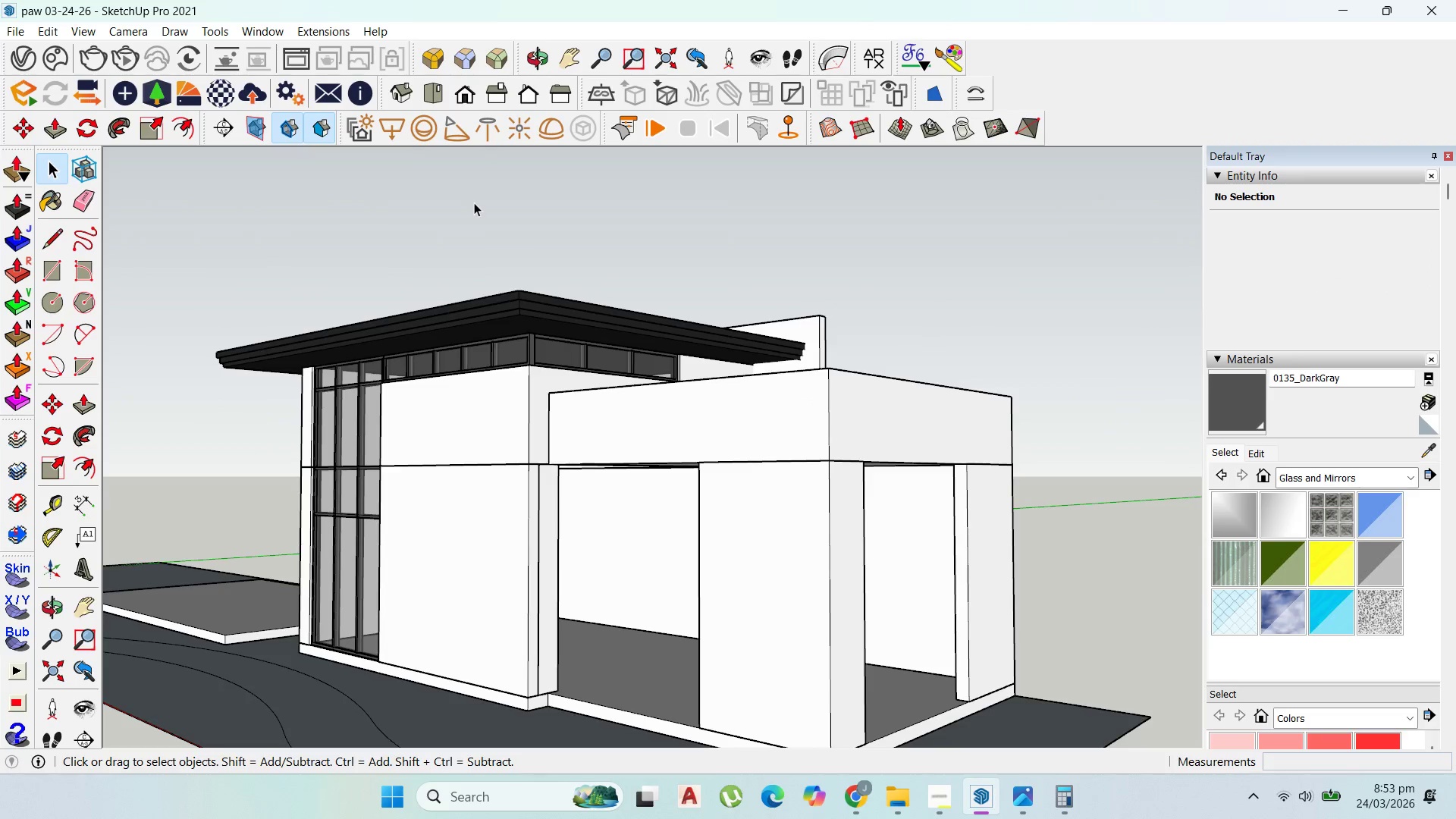 
double_click([474, 202])
 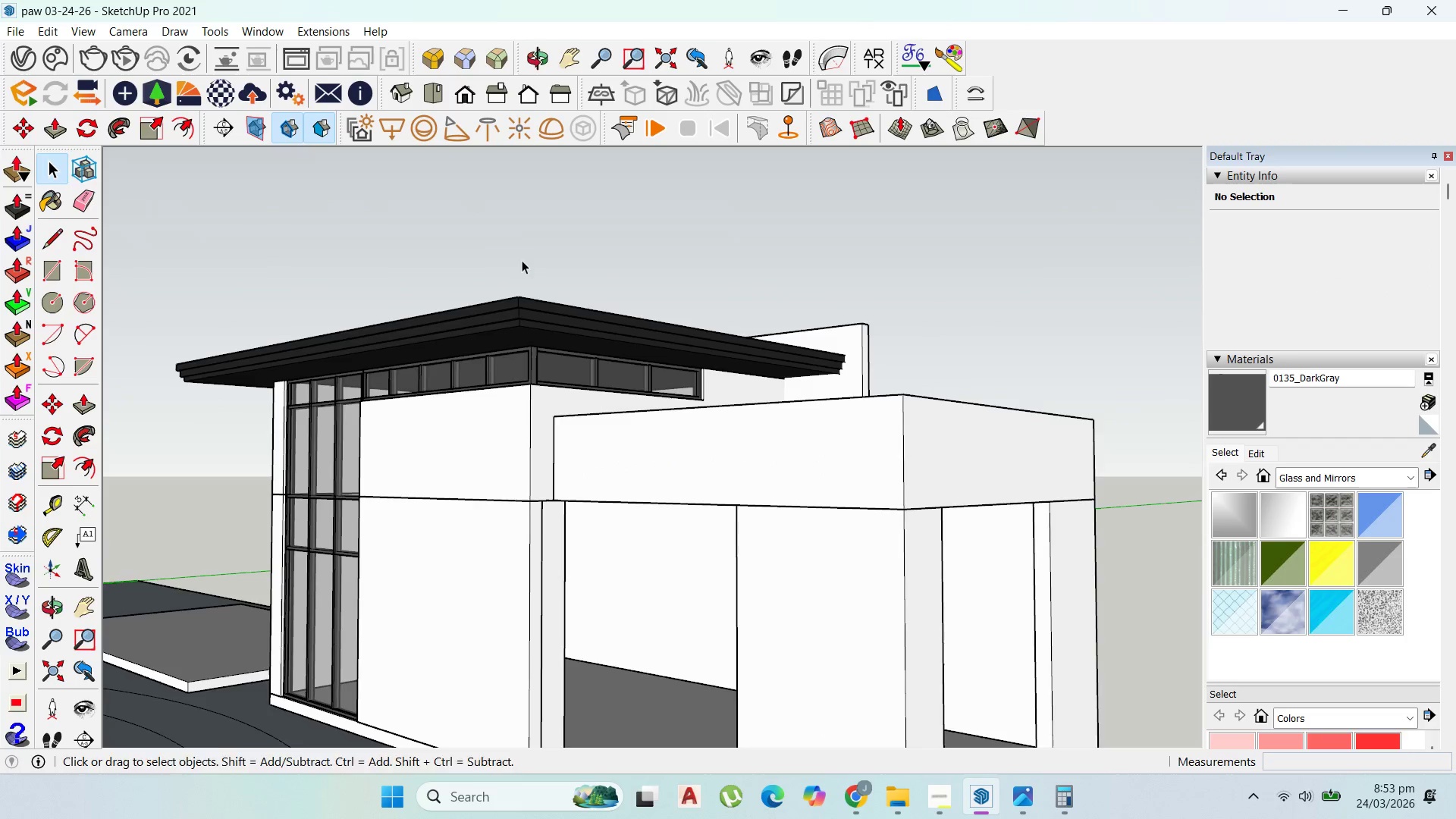 
scroll: coordinate [522, 260], scroll_direction: up, amount: 1.0
 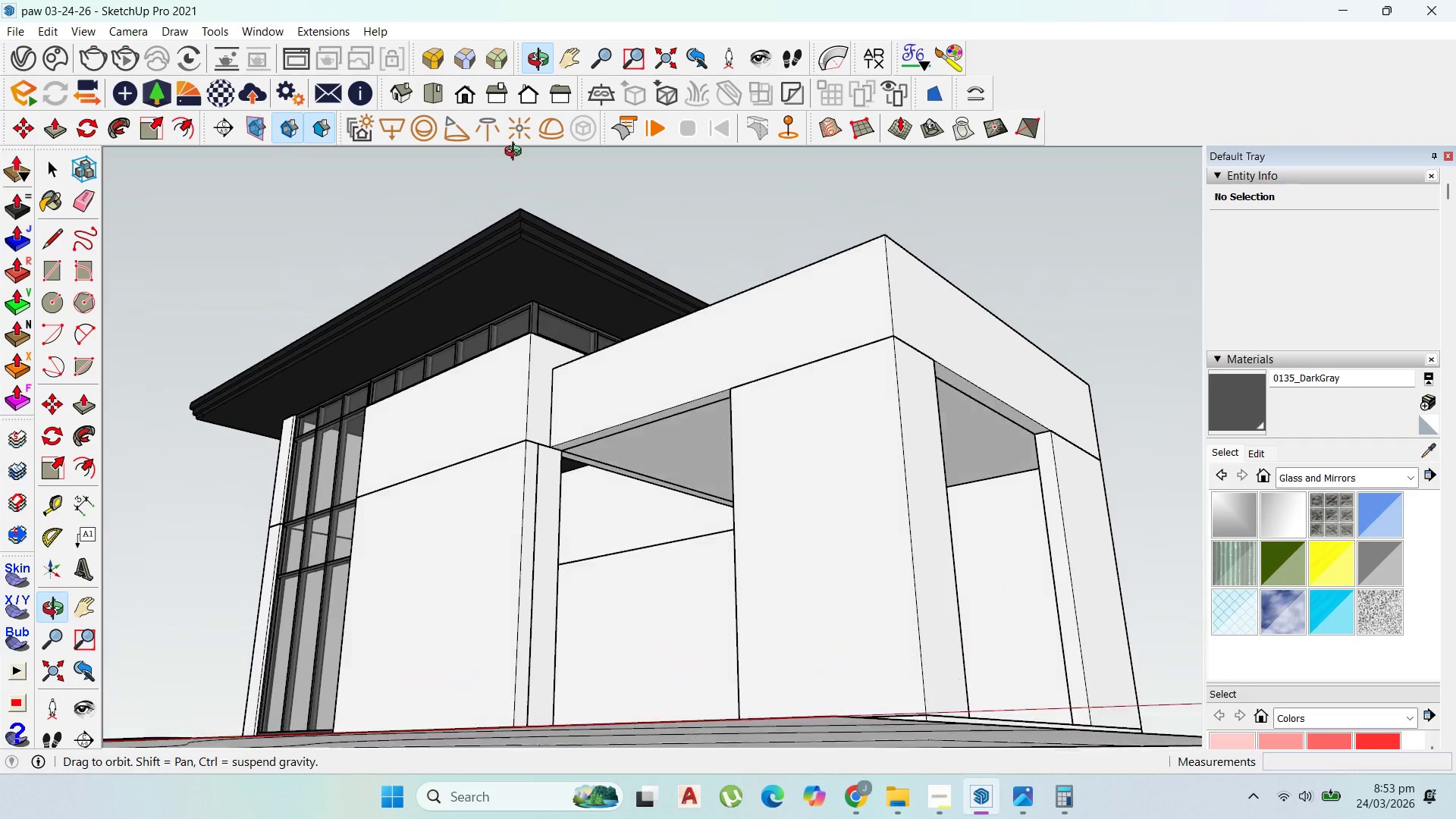 
scroll: coordinate [549, 224], scroll_direction: down, amount: 2.0
 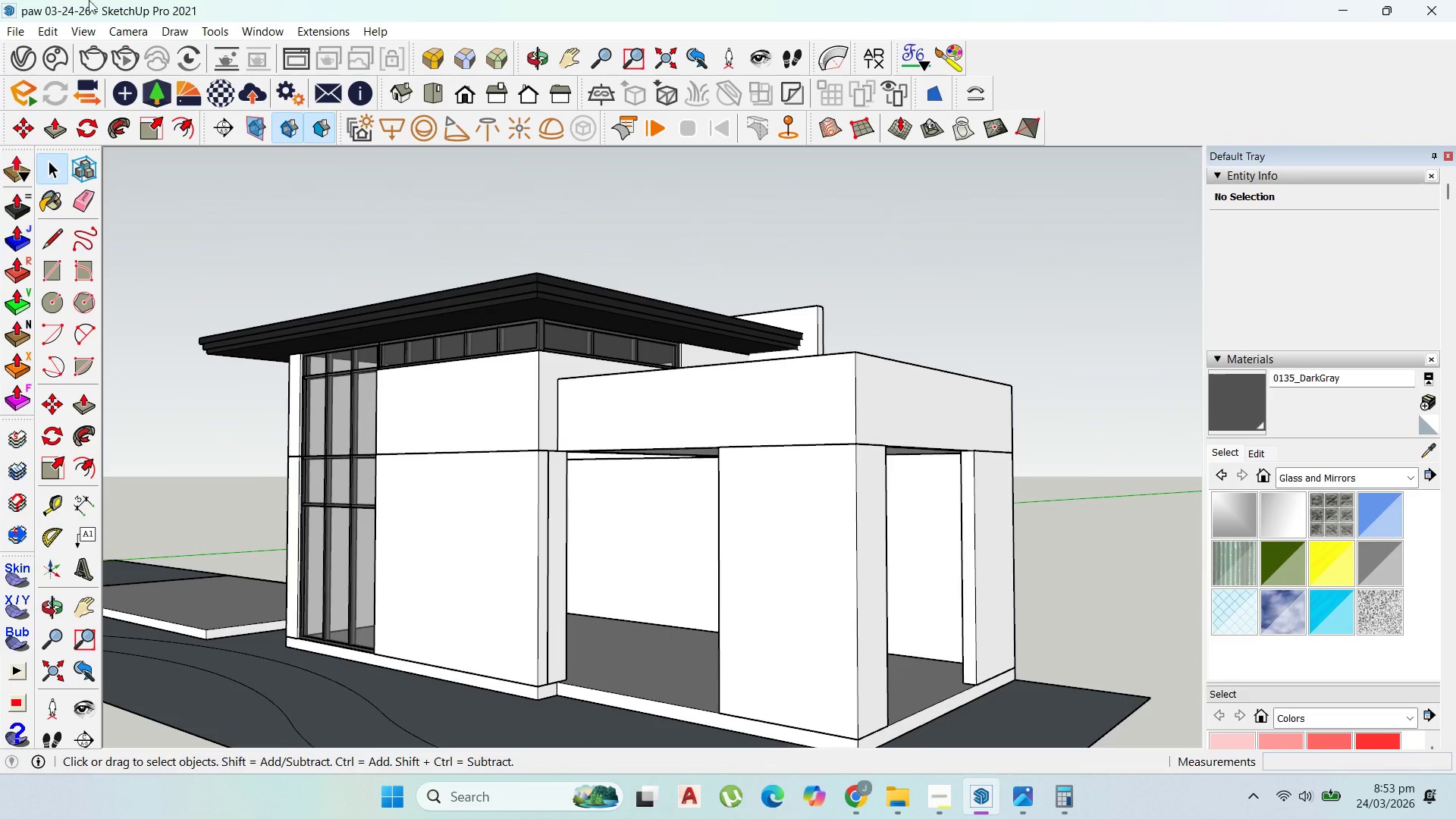 
scroll: coordinate [580, 275], scroll_direction: up, amount: 1.0
 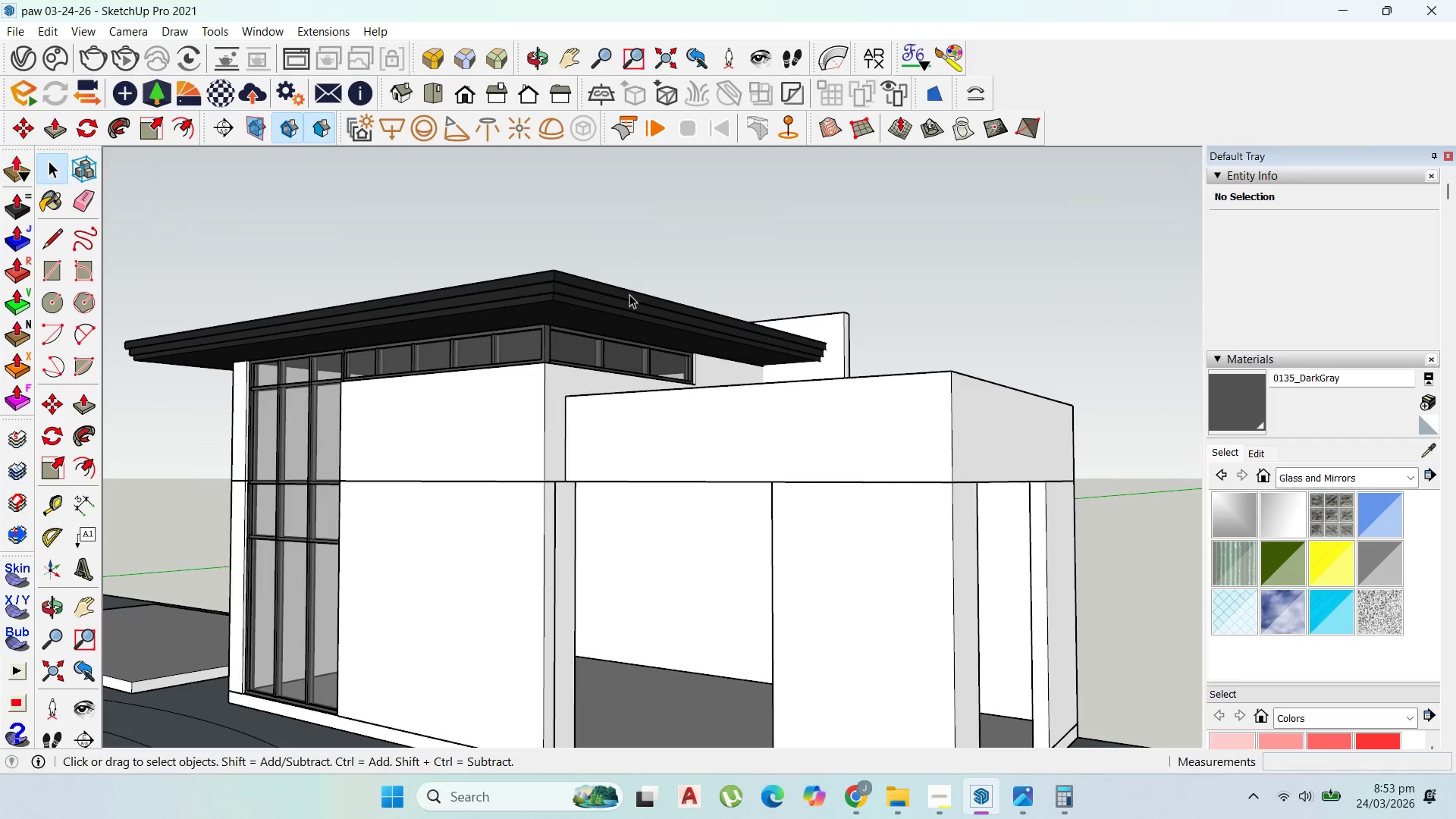 
wait(5.21)
 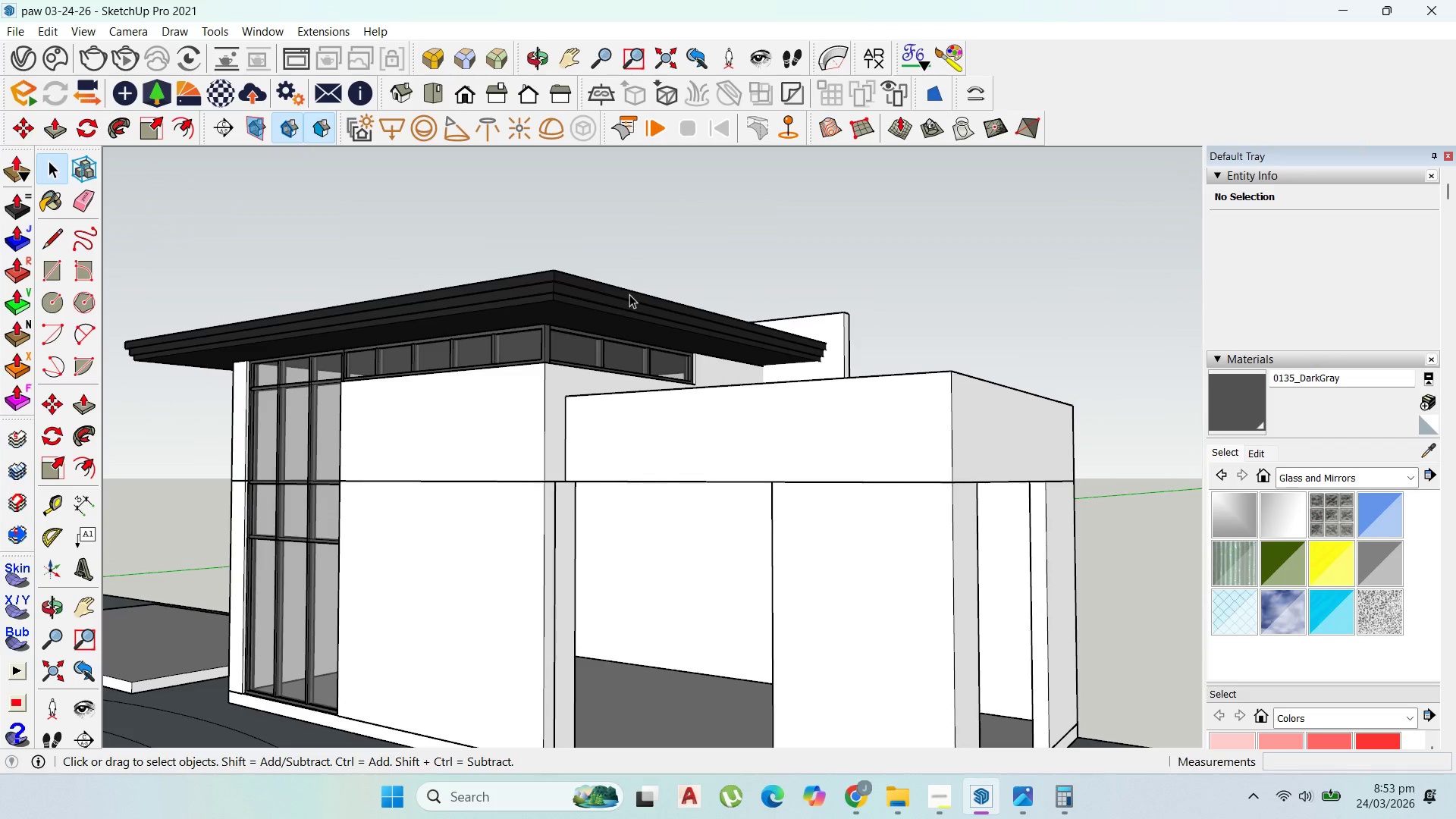 
left_click([17, 26])
 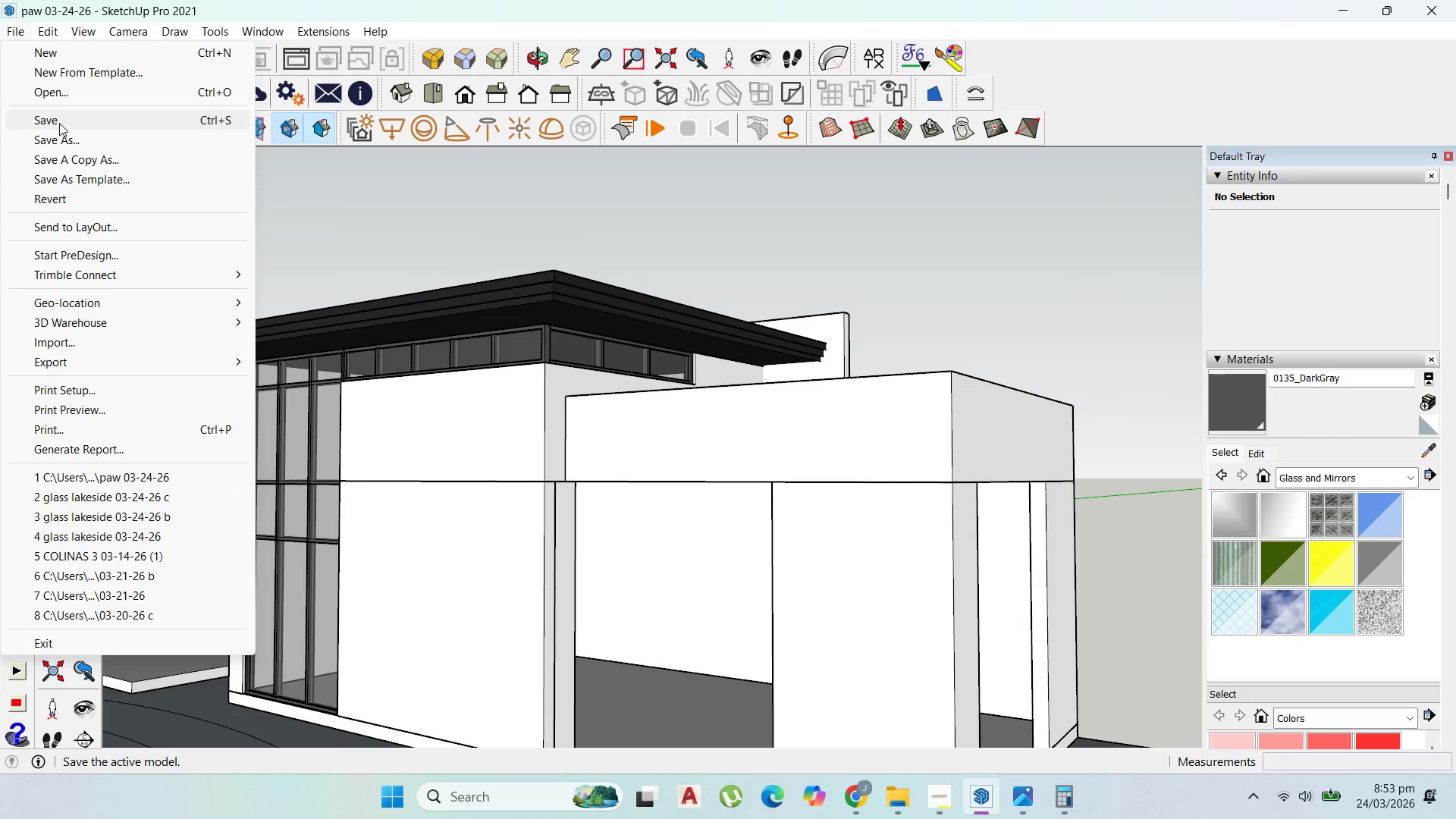 
left_click([59, 123])
 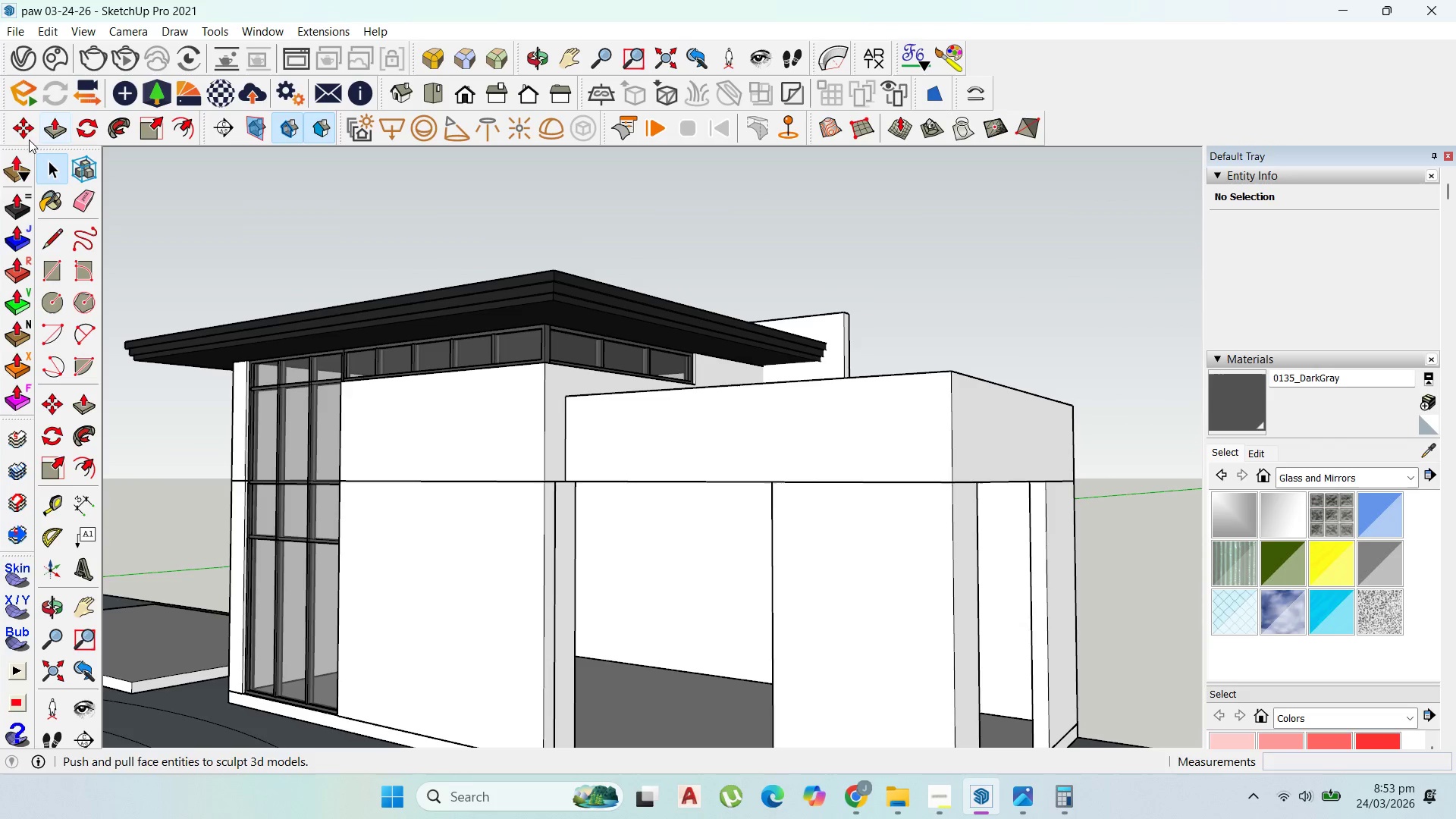 
mouse_move([45, 130])
 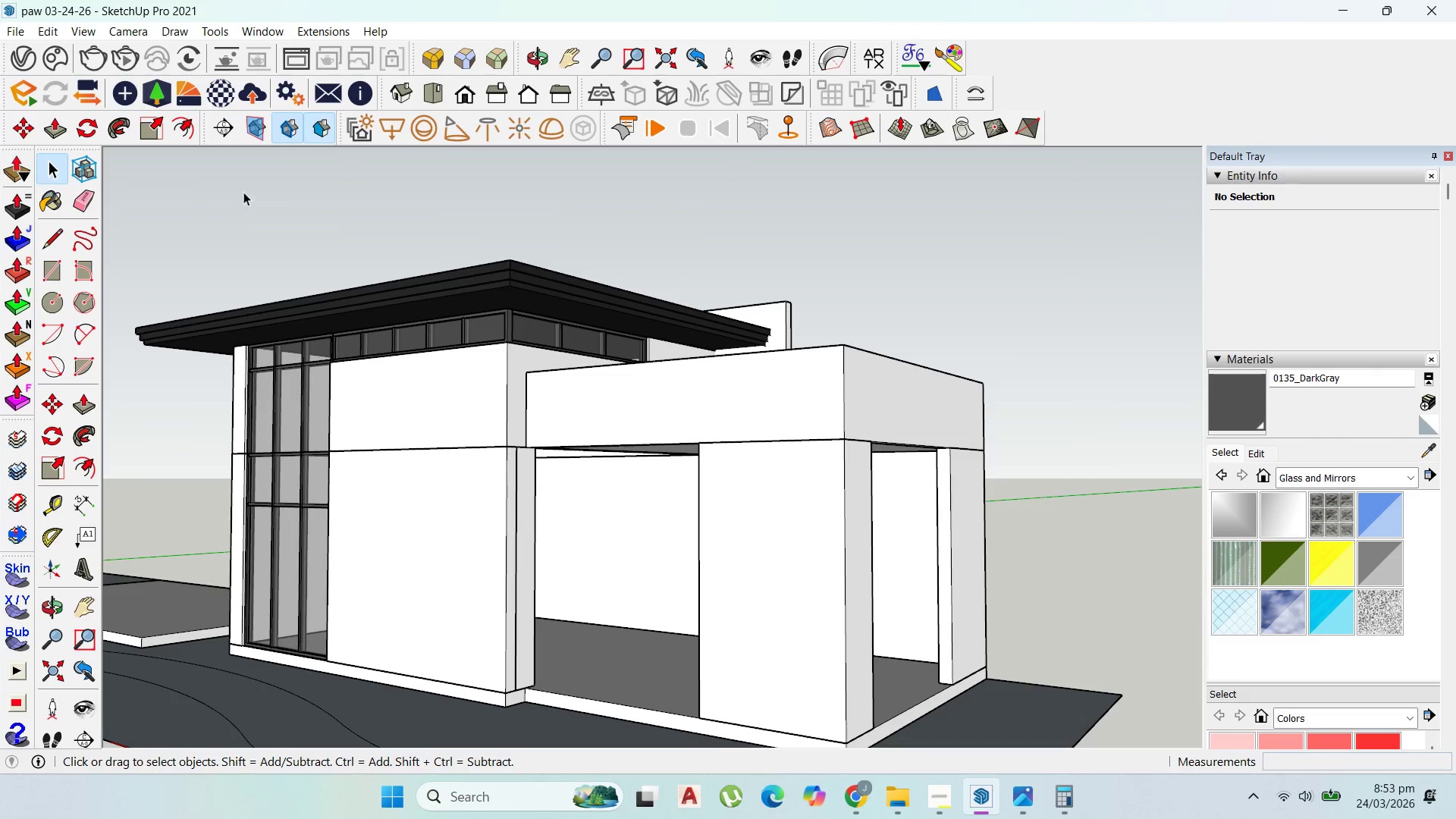 
scroll: coordinate [312, 225], scroll_direction: down, amount: 3.0
 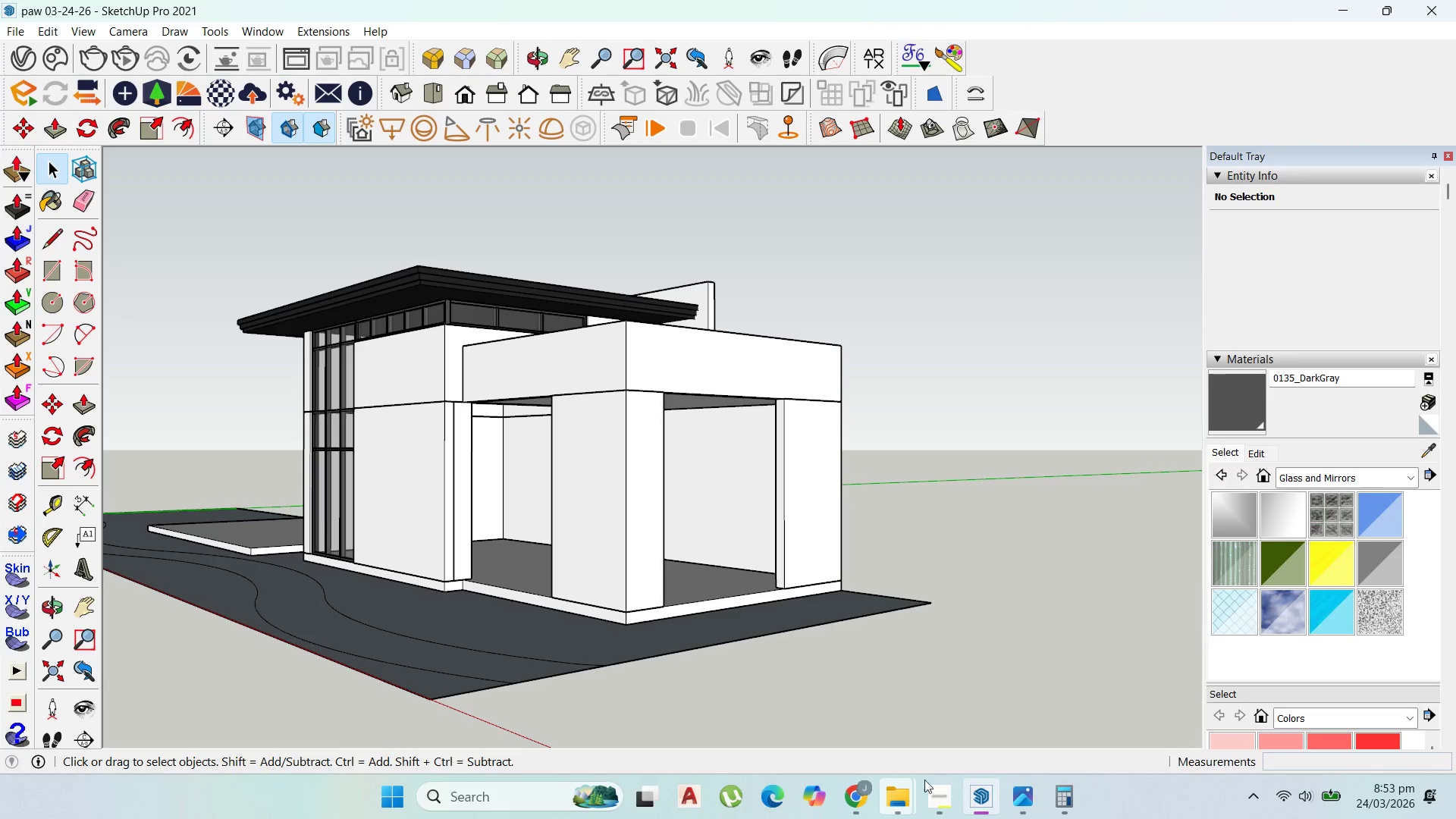 
left_click([1015, 787])
 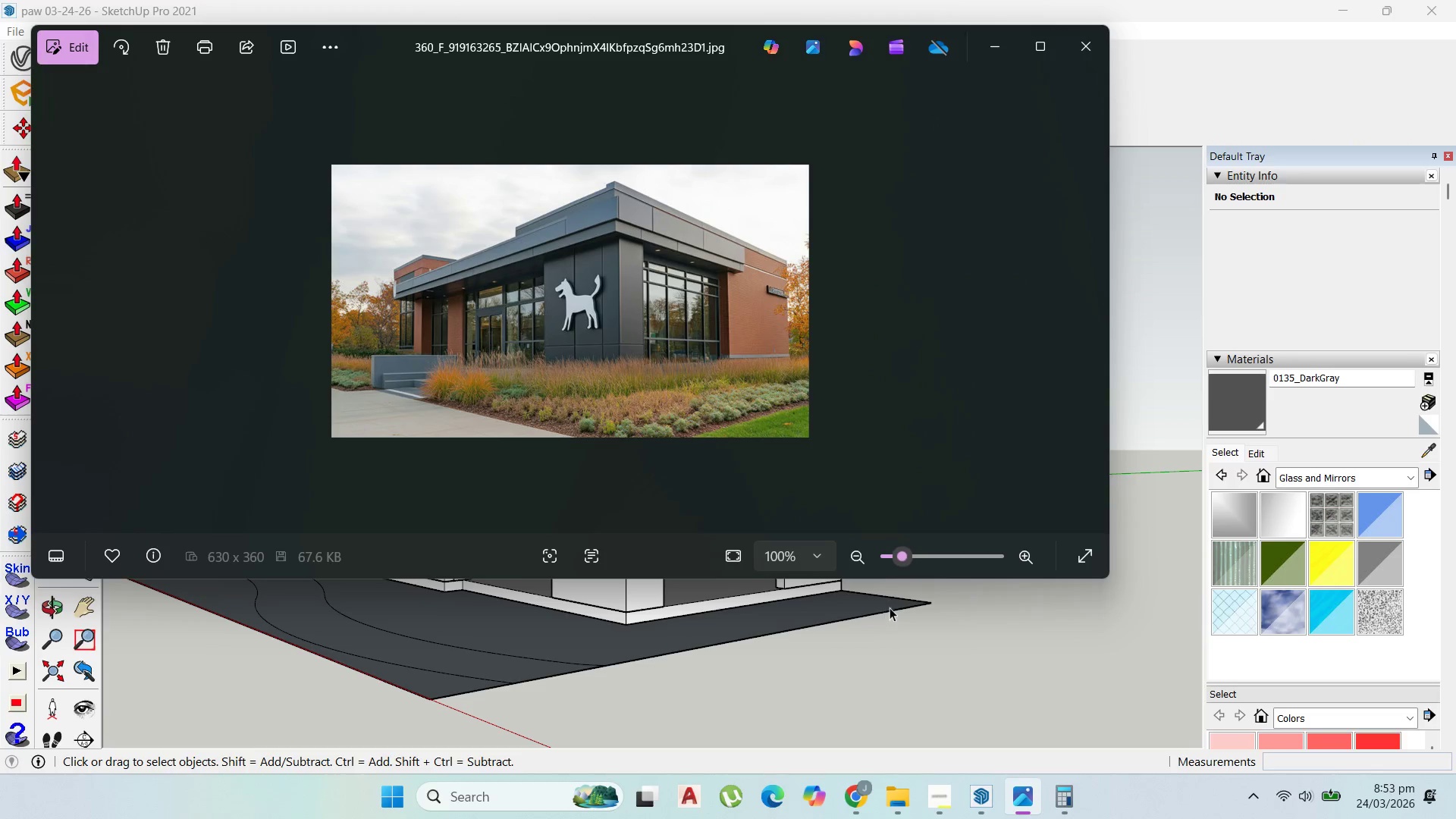 
mouse_move([842, 792])
 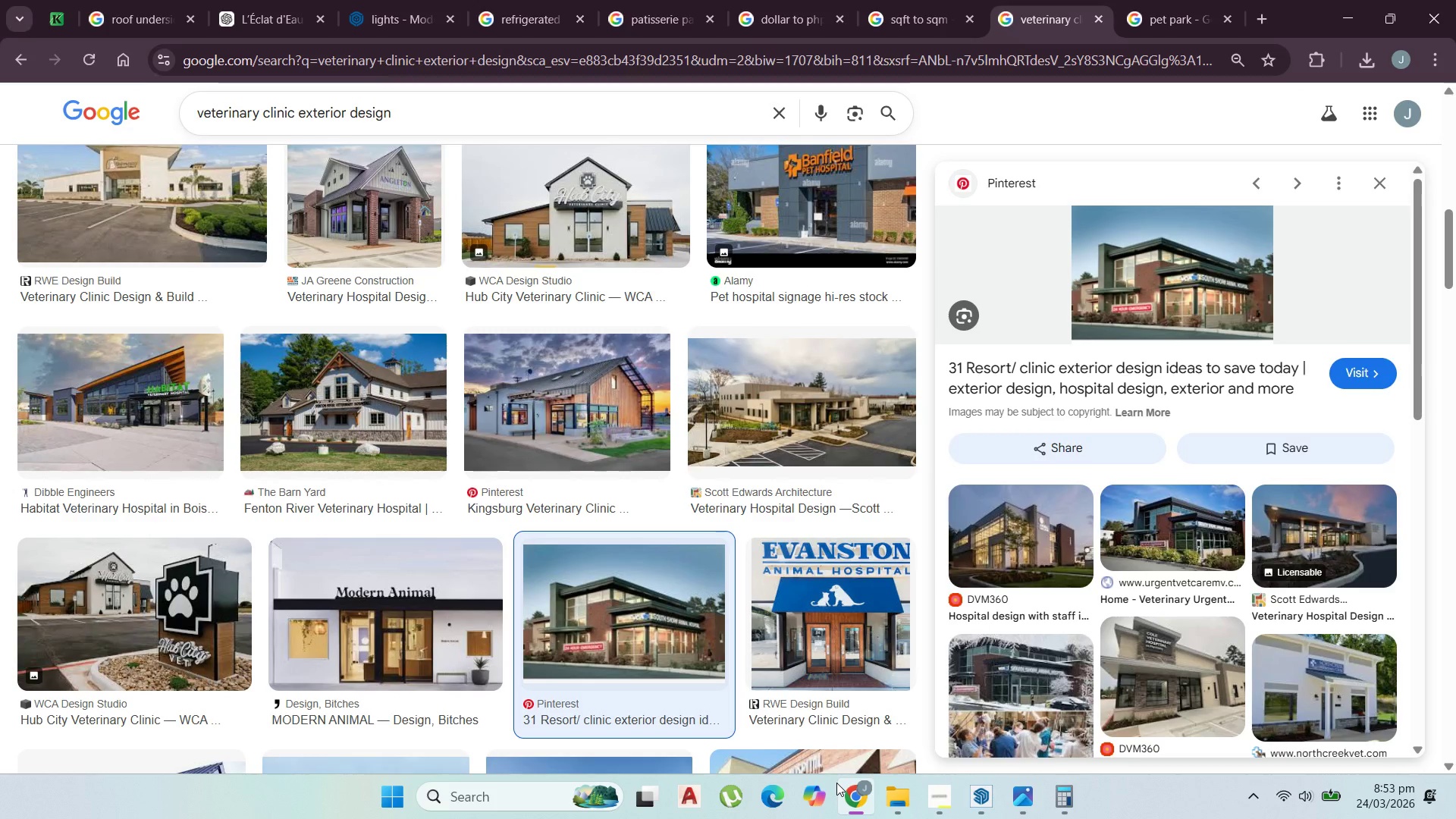 
mouse_move([786, 783])
 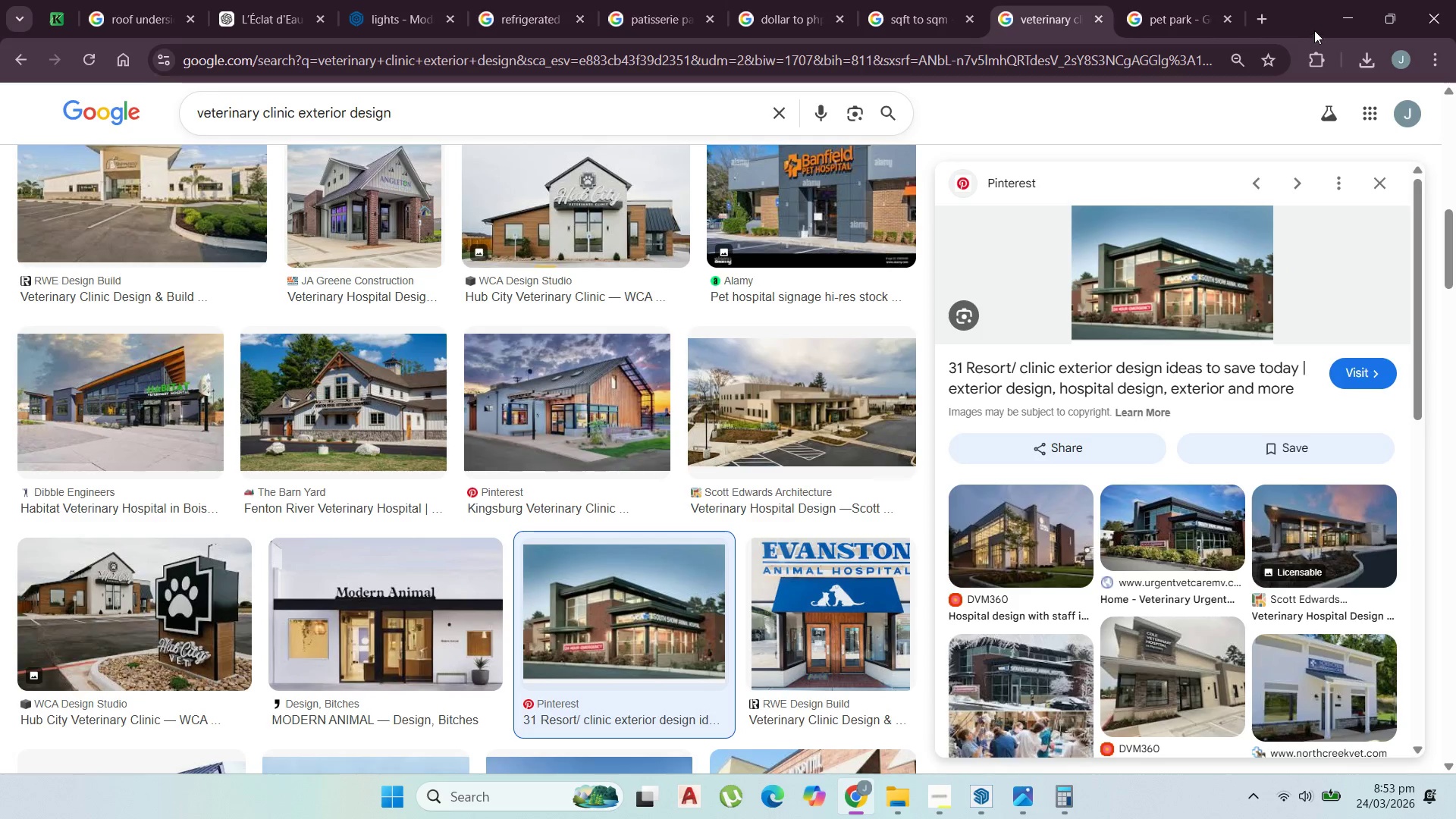 
left_click([1335, 25])
 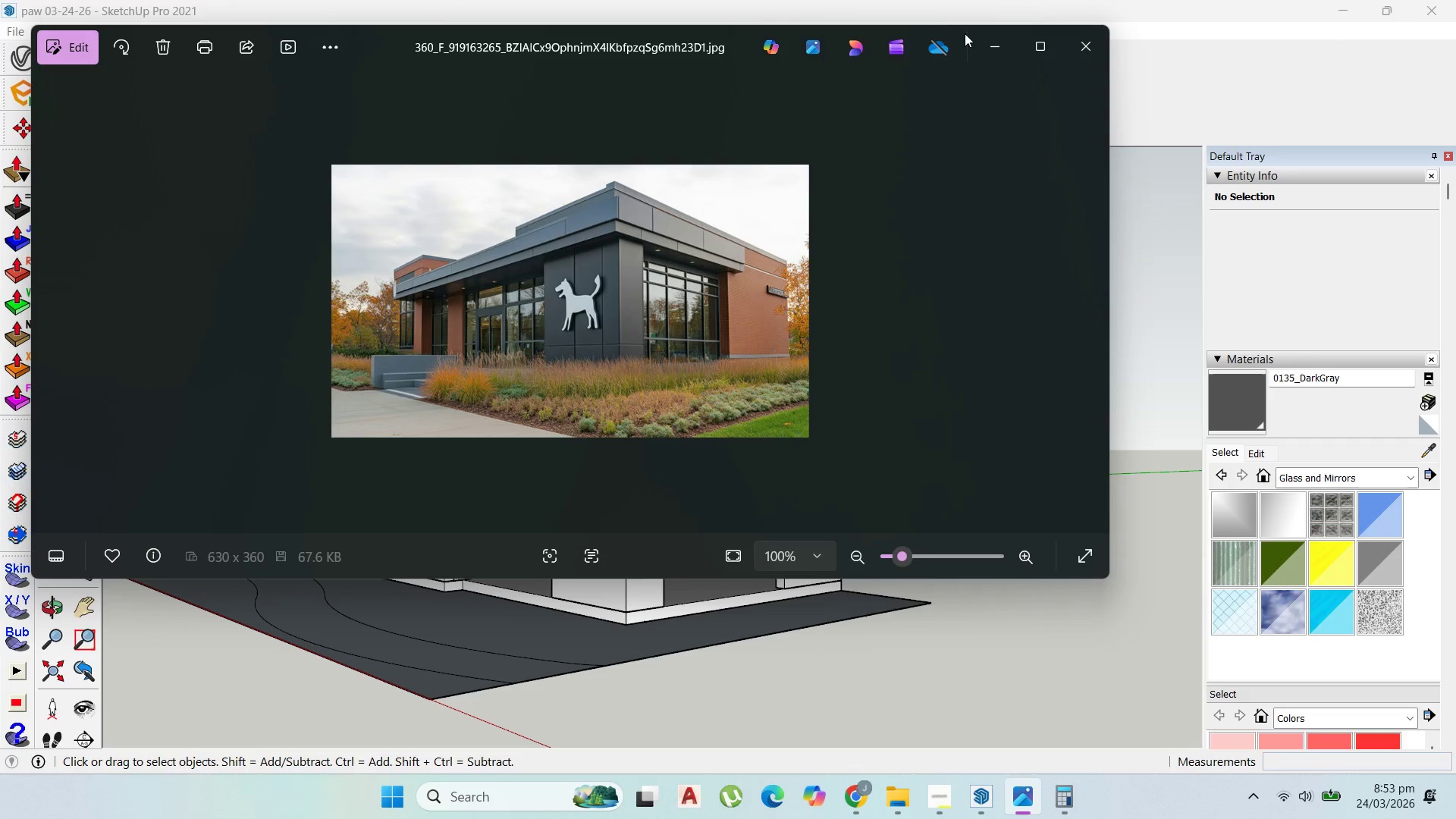 
left_click([984, 36])